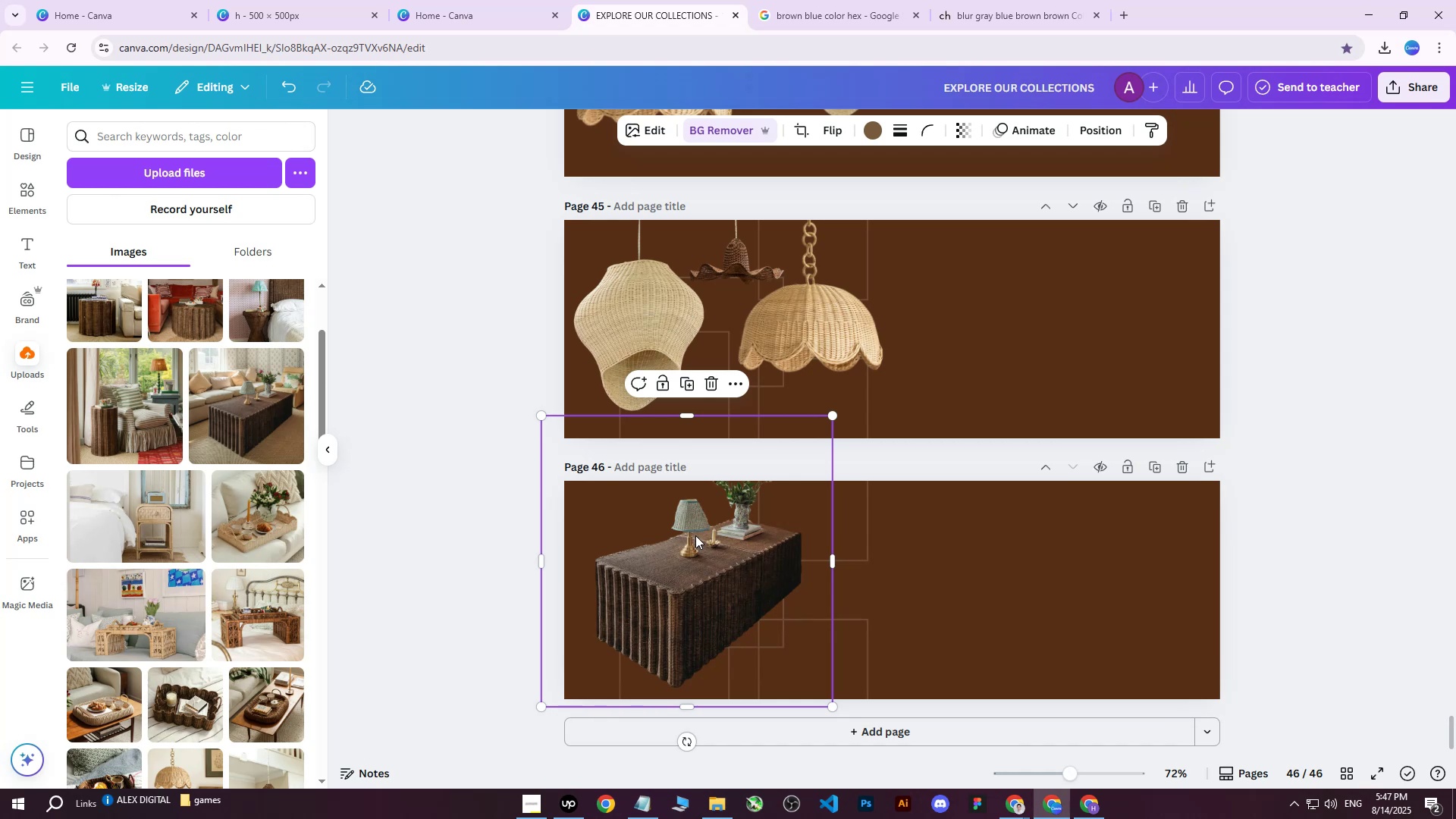 
left_click_drag(start_coordinate=[830, 708], to_coordinate=[811, 568])
 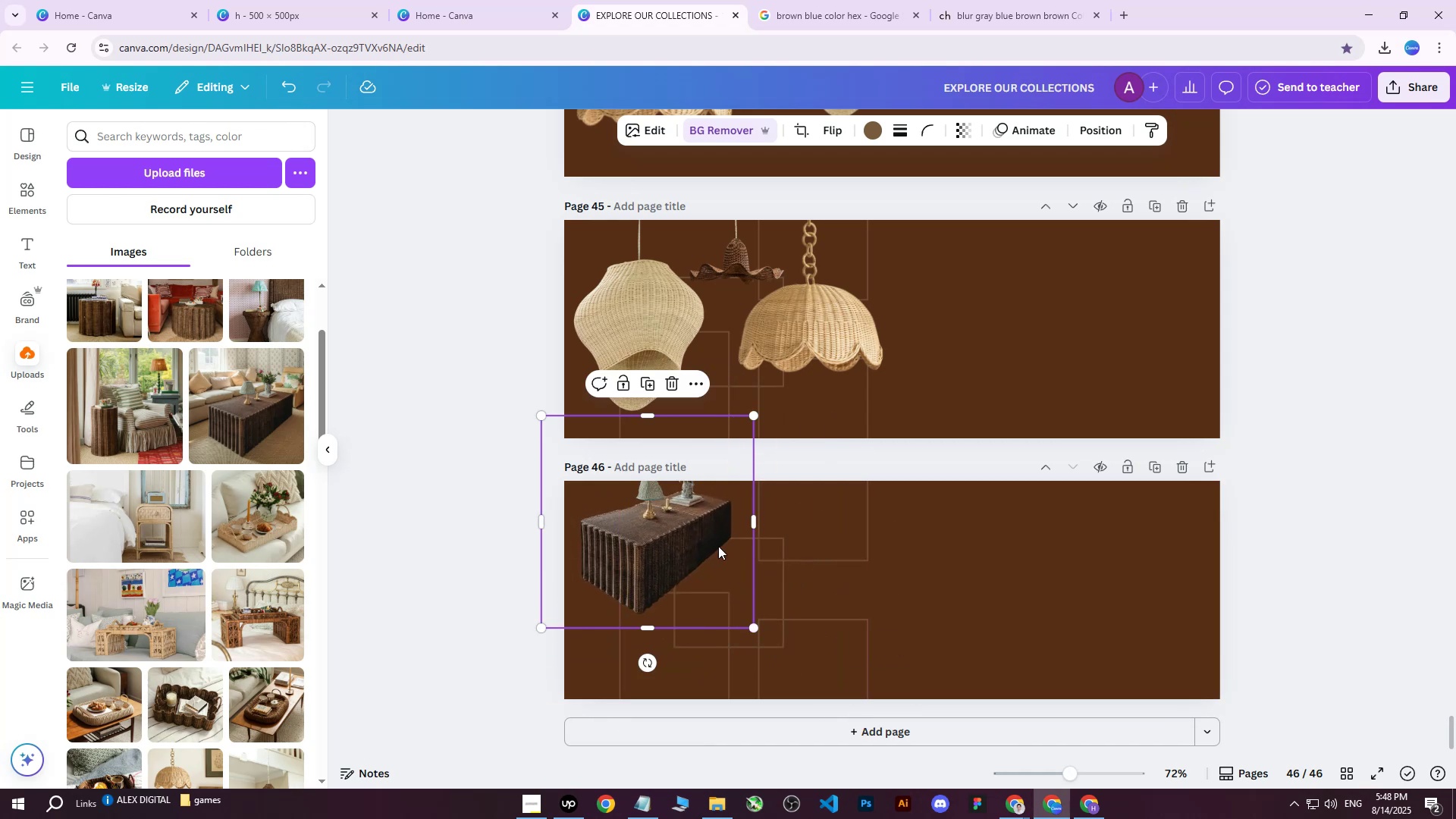 
left_click_drag(start_coordinate=[704, 540], to_coordinate=[722, 604])
 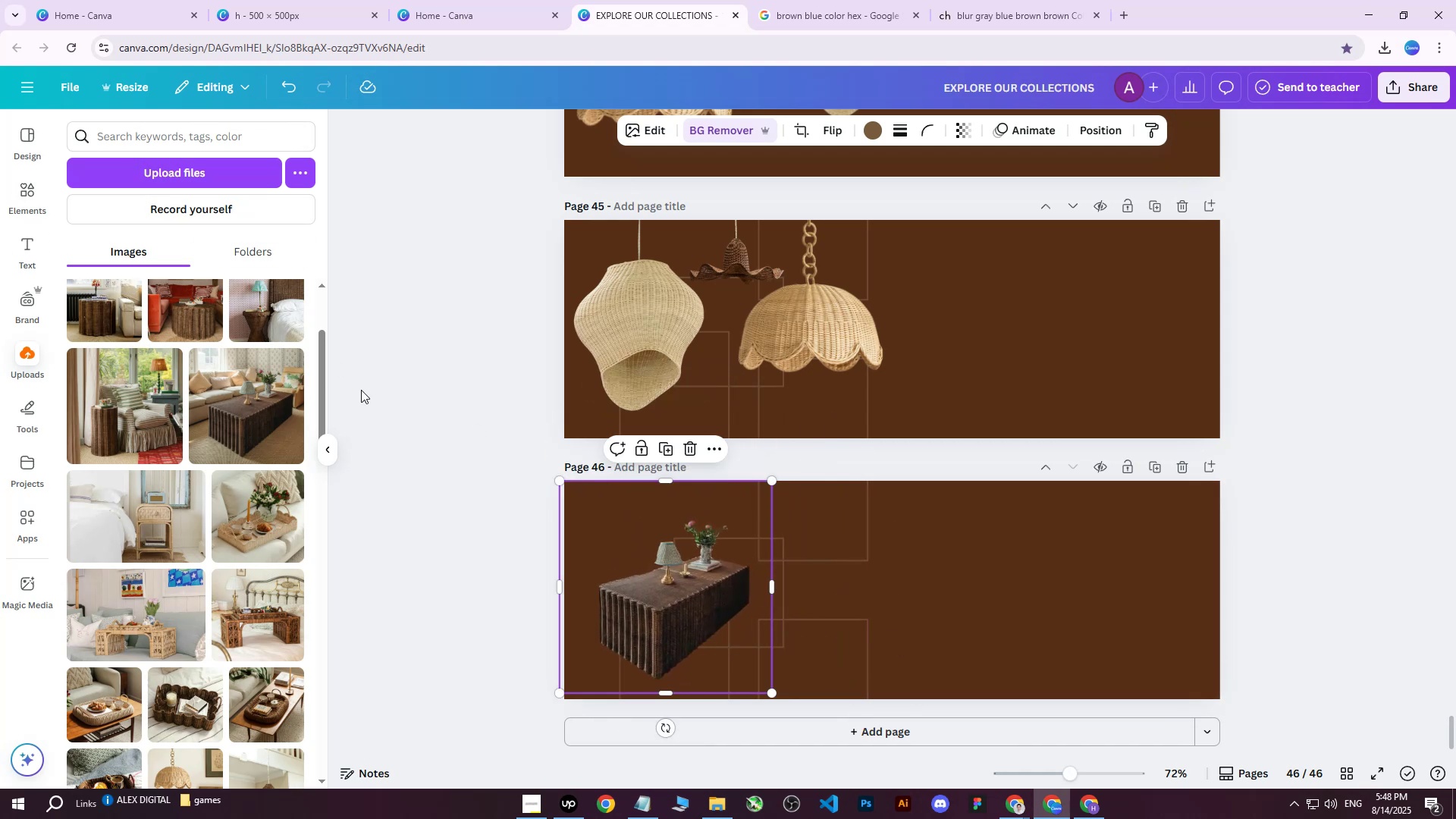 
left_click([133, 414])
 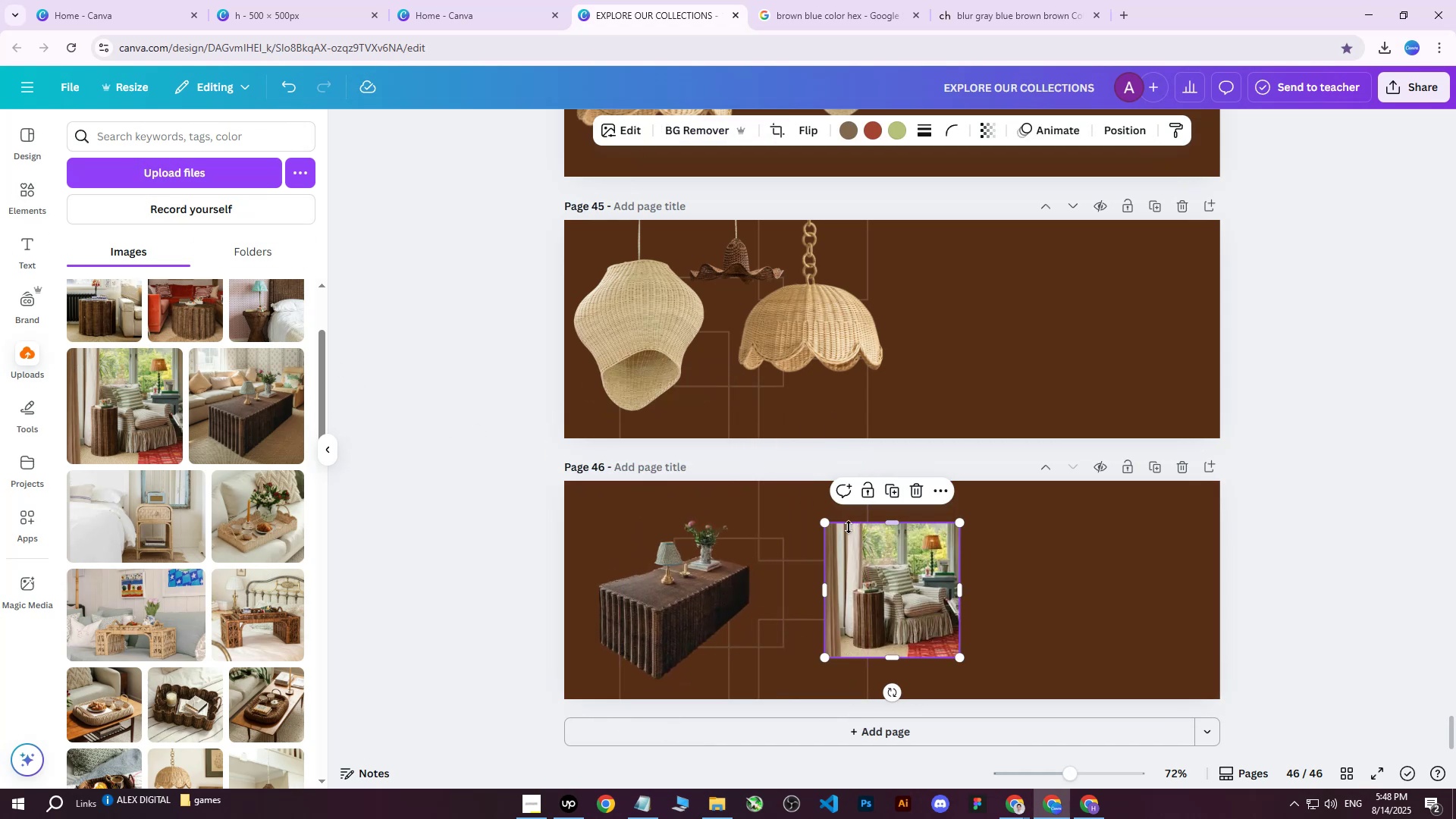 
left_click_drag(start_coordinate=[897, 566], to_coordinate=[946, 560])
 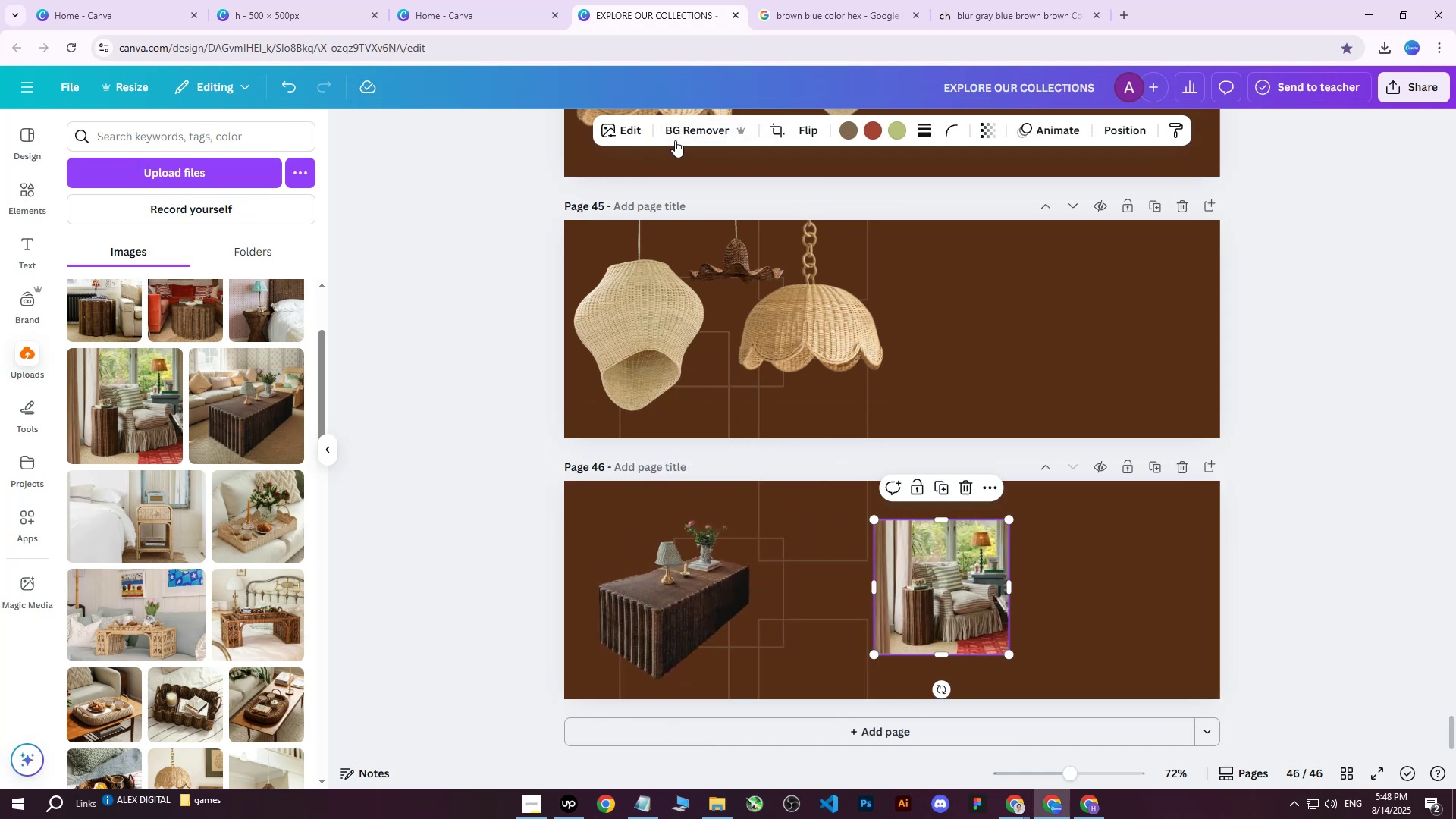 
left_click([676, 133])
 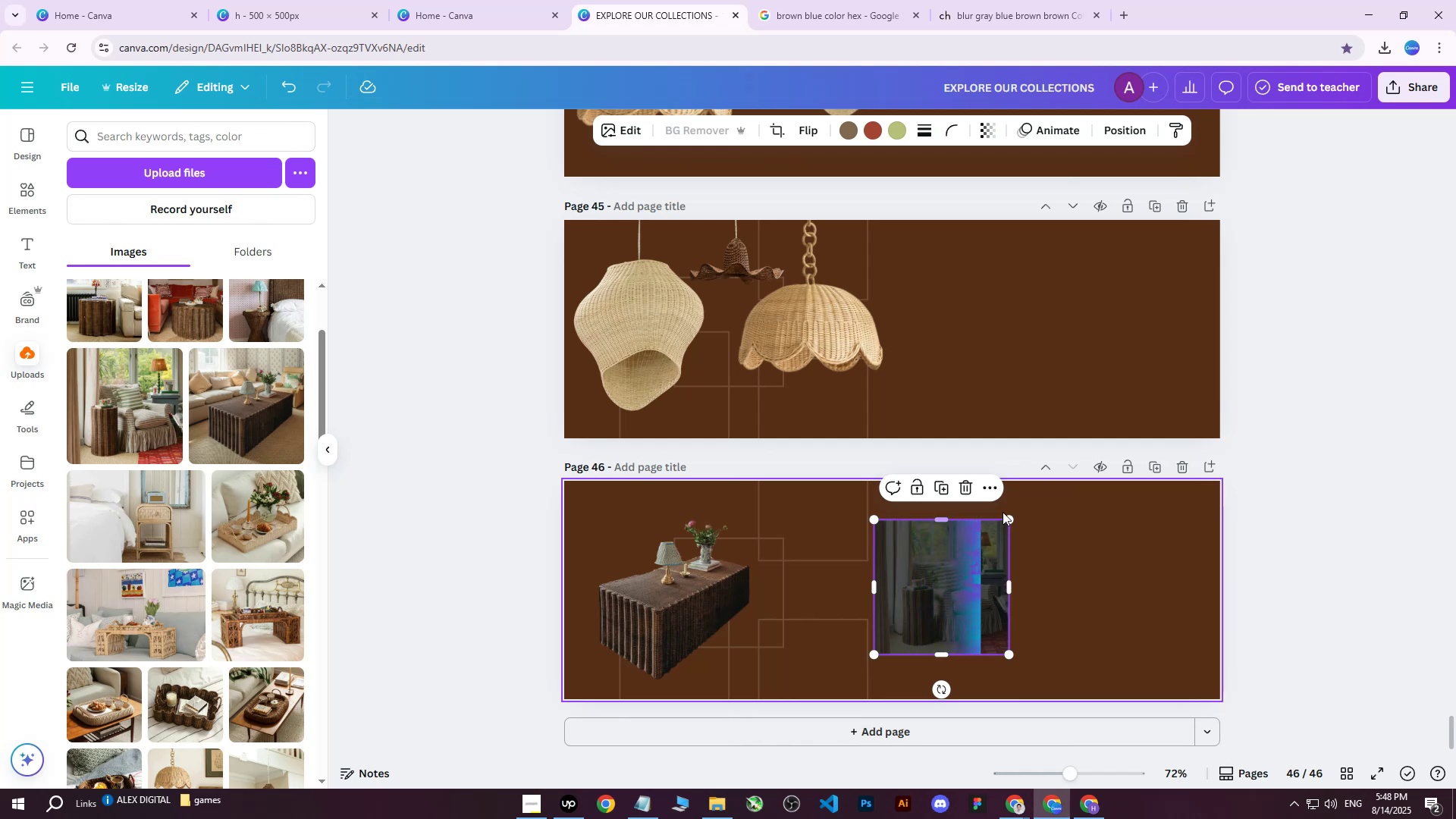 
left_click_drag(start_coordinate=[1009, 517], to_coordinate=[1028, 466])
 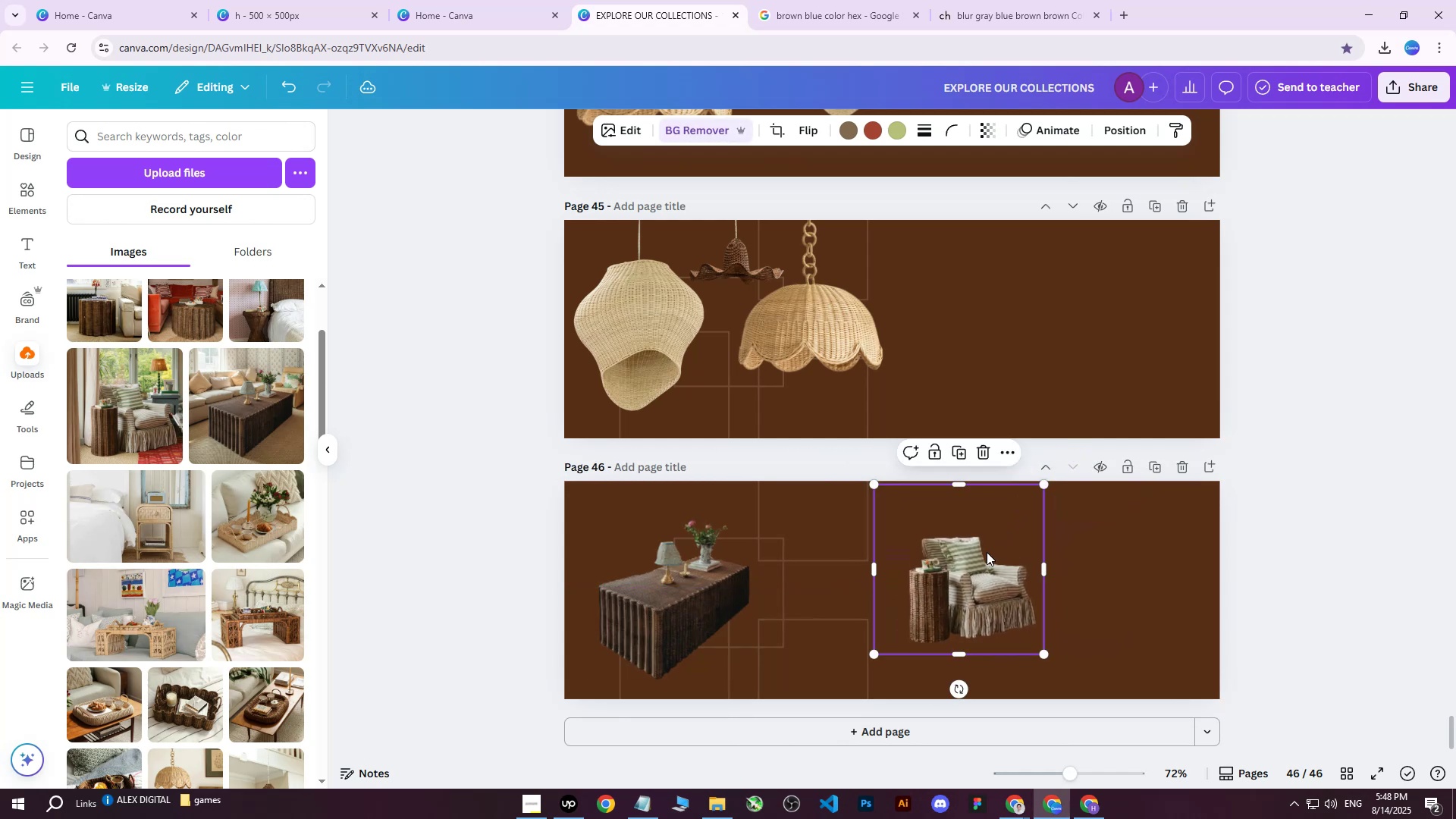 
left_click_drag(start_coordinate=[986, 555], to_coordinate=[963, 568])
 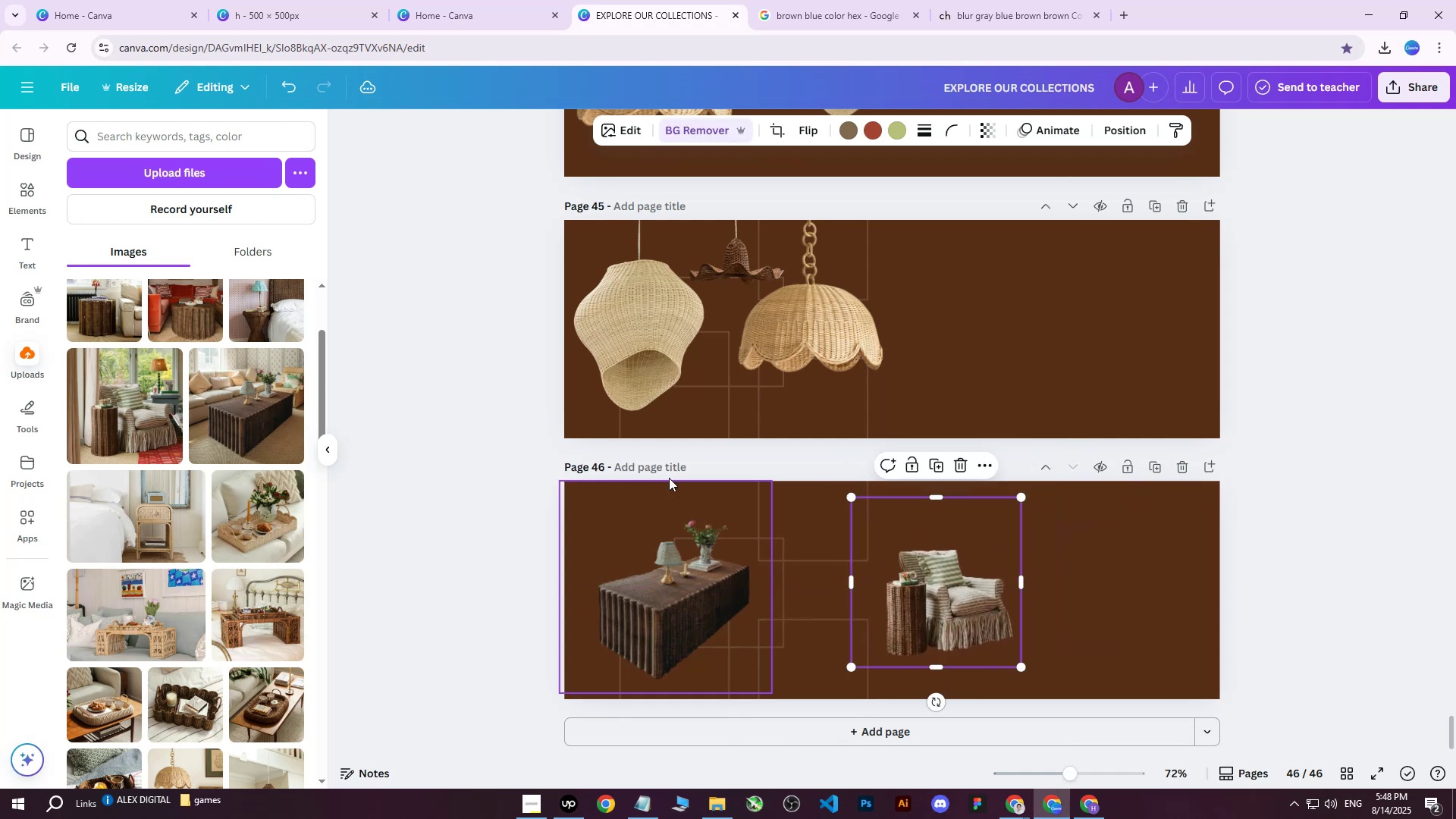 
key(Delete)
 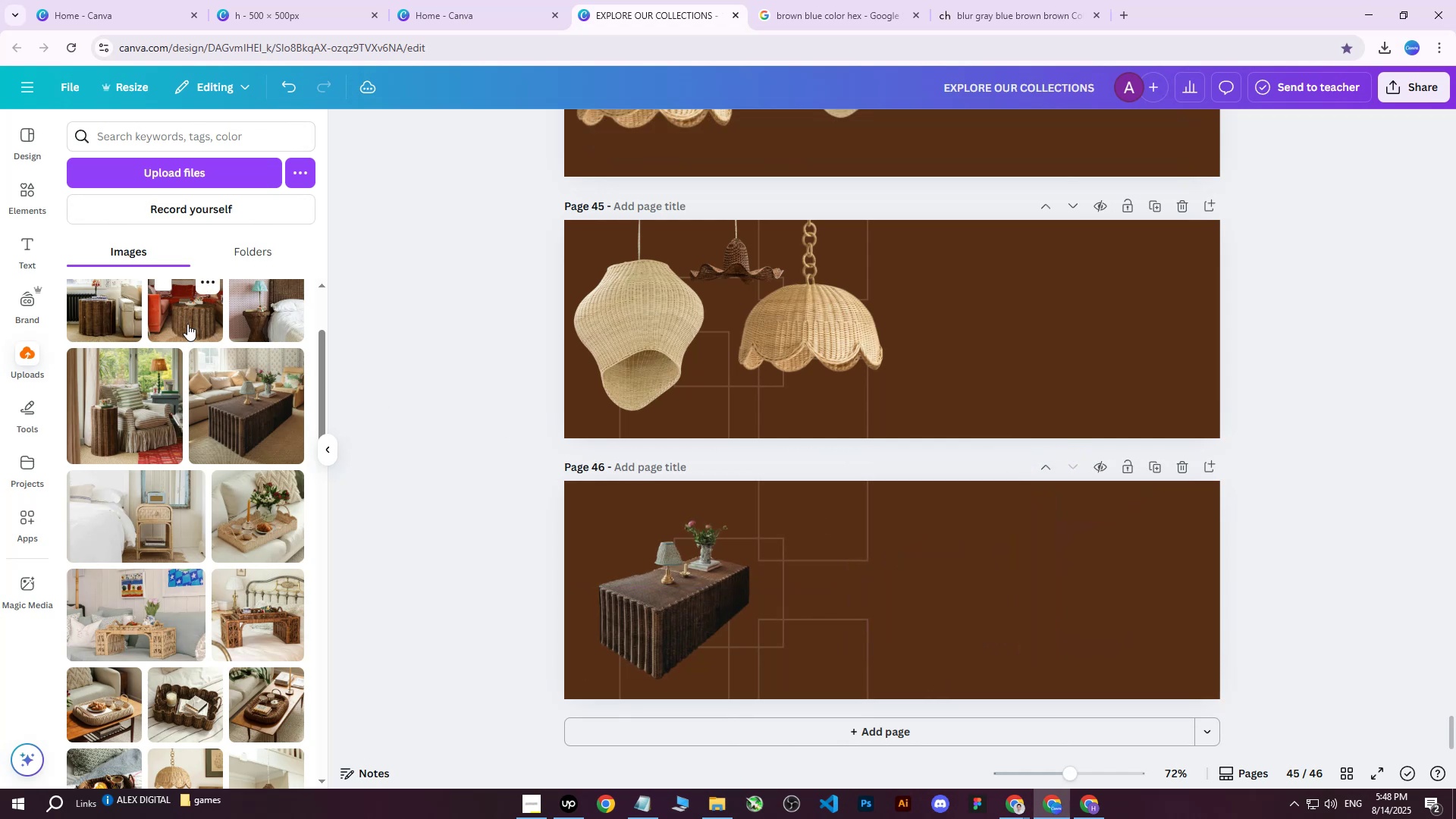 
left_click([187, 323])
 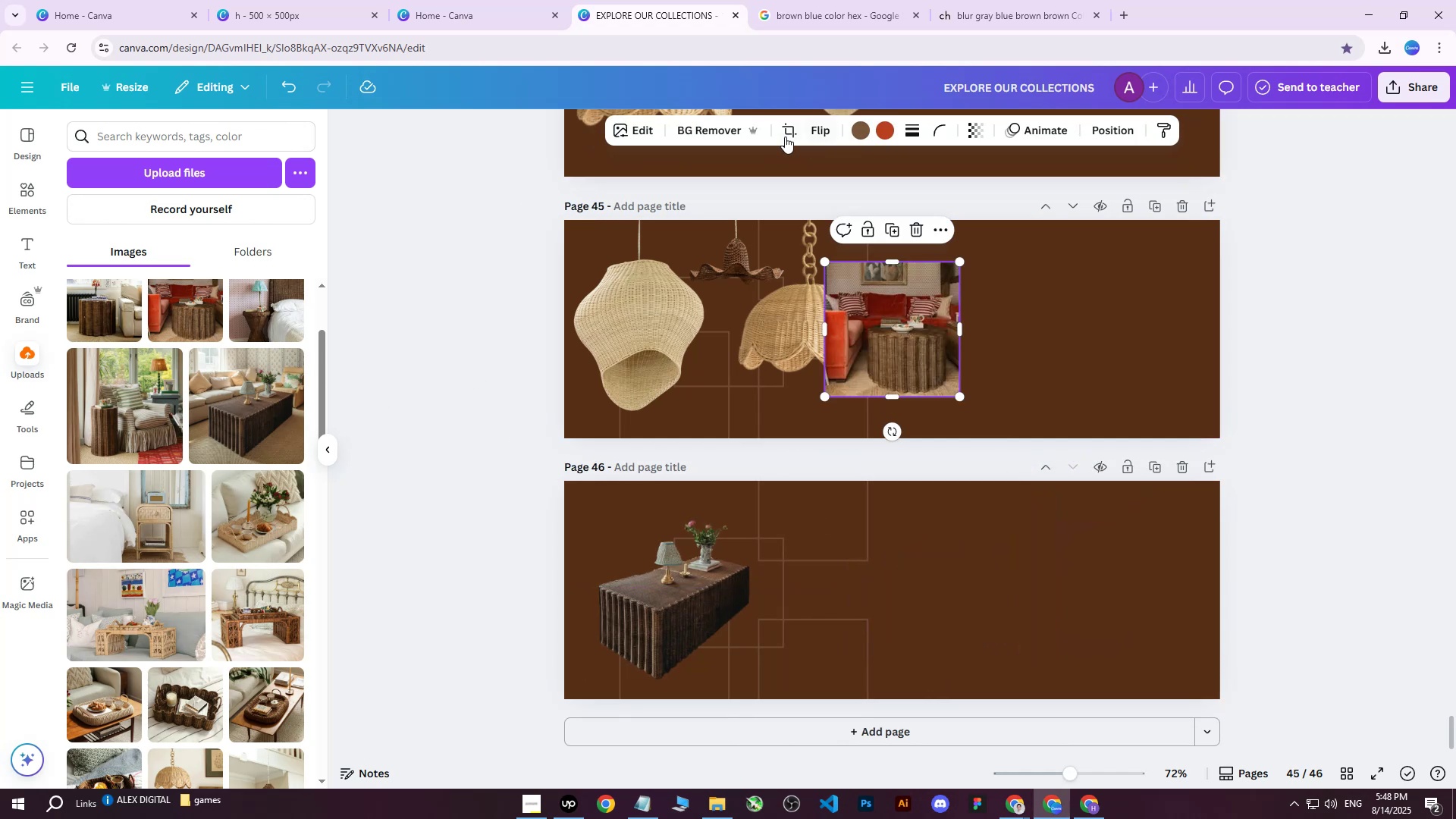 
left_click([684, 136])
 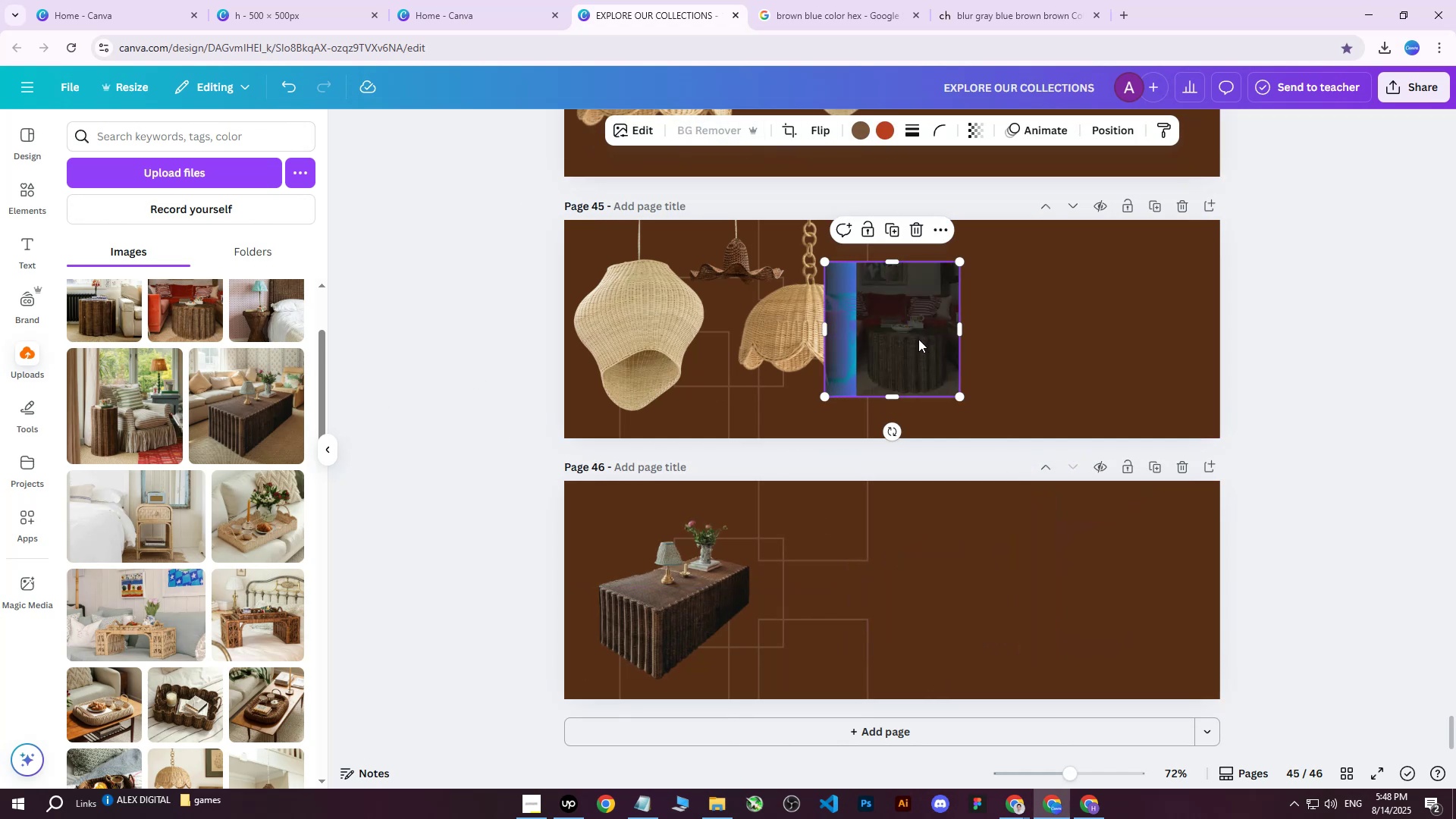 
left_click_drag(start_coordinate=[888, 328], to_coordinate=[968, 565])
 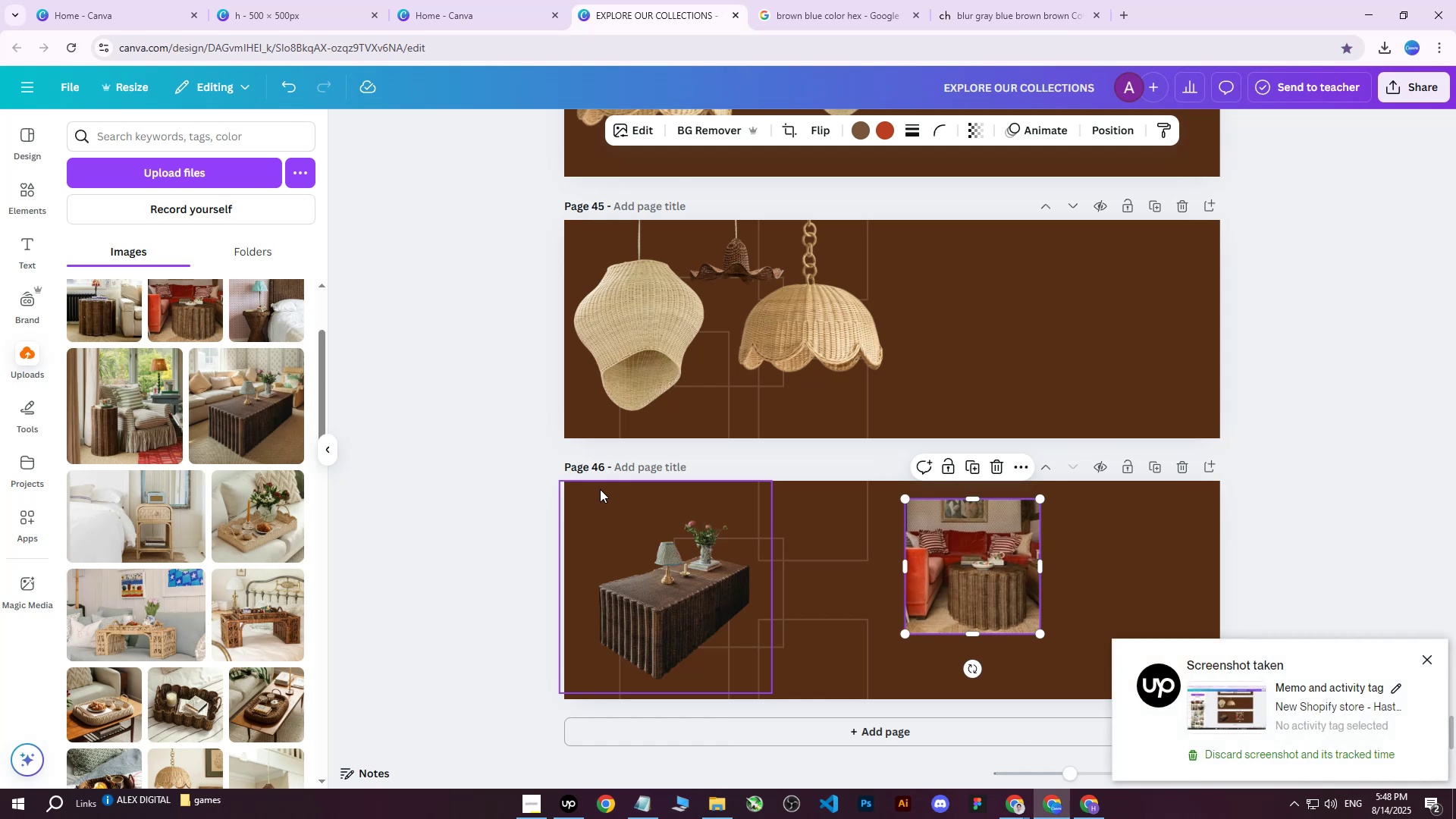 
wait(6.21)
 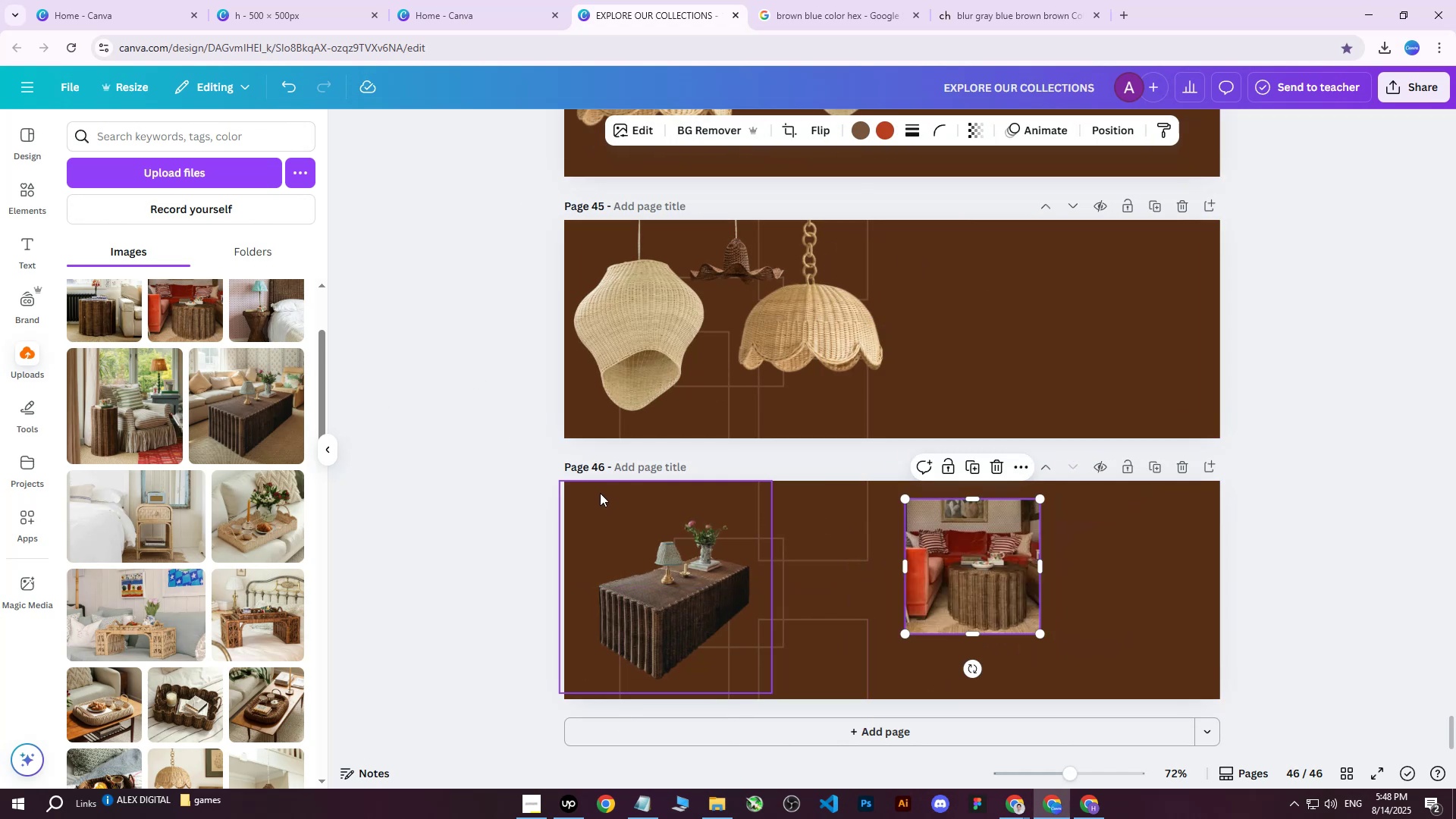 
left_click_drag(start_coordinate=[969, 572], to_coordinate=[935, 581])
 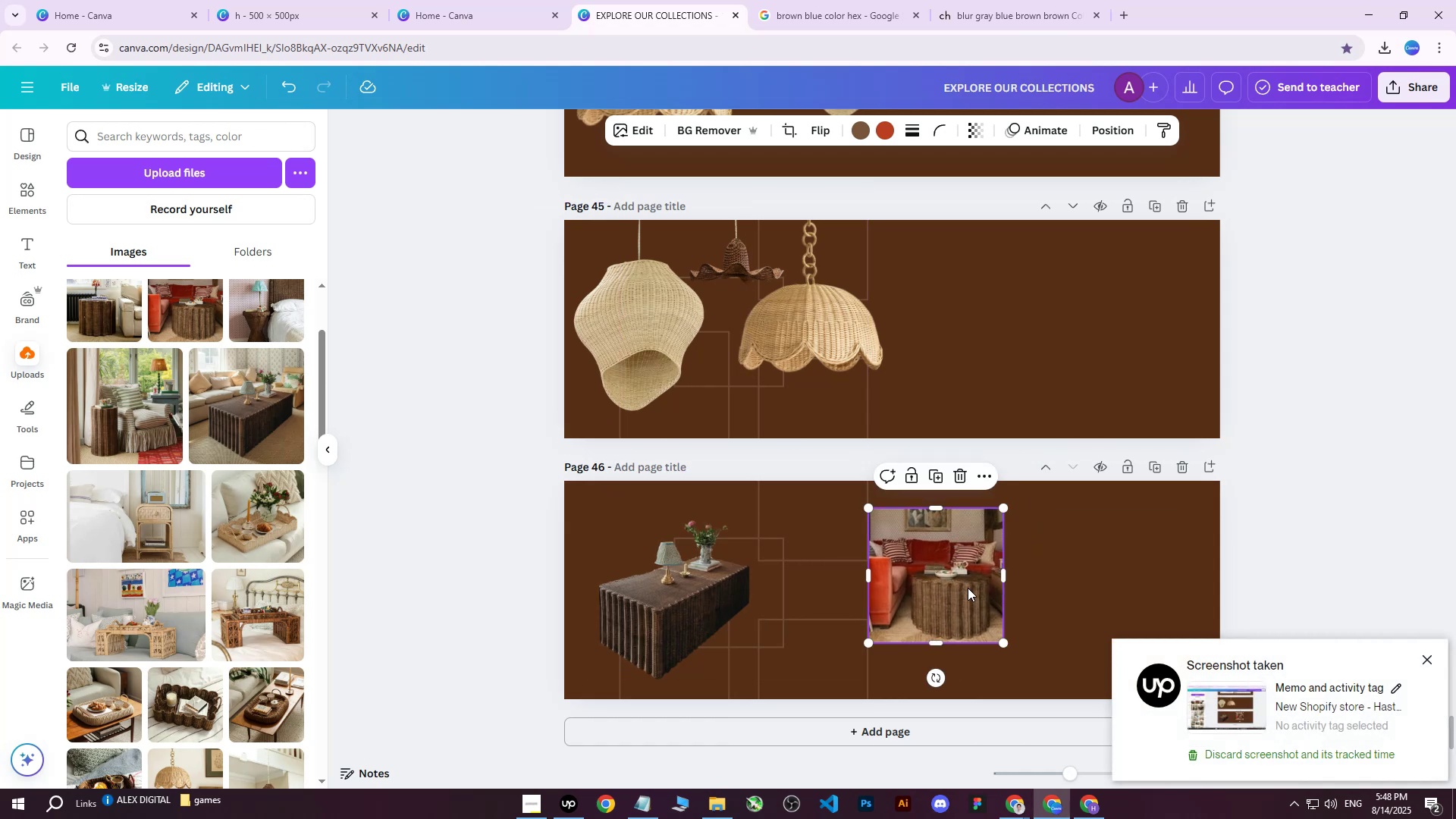 
hold_key(key=ControlLeft, duration=1.52)
scroll: coordinate [993, 570], scroll_direction: up, amount: 1.0
 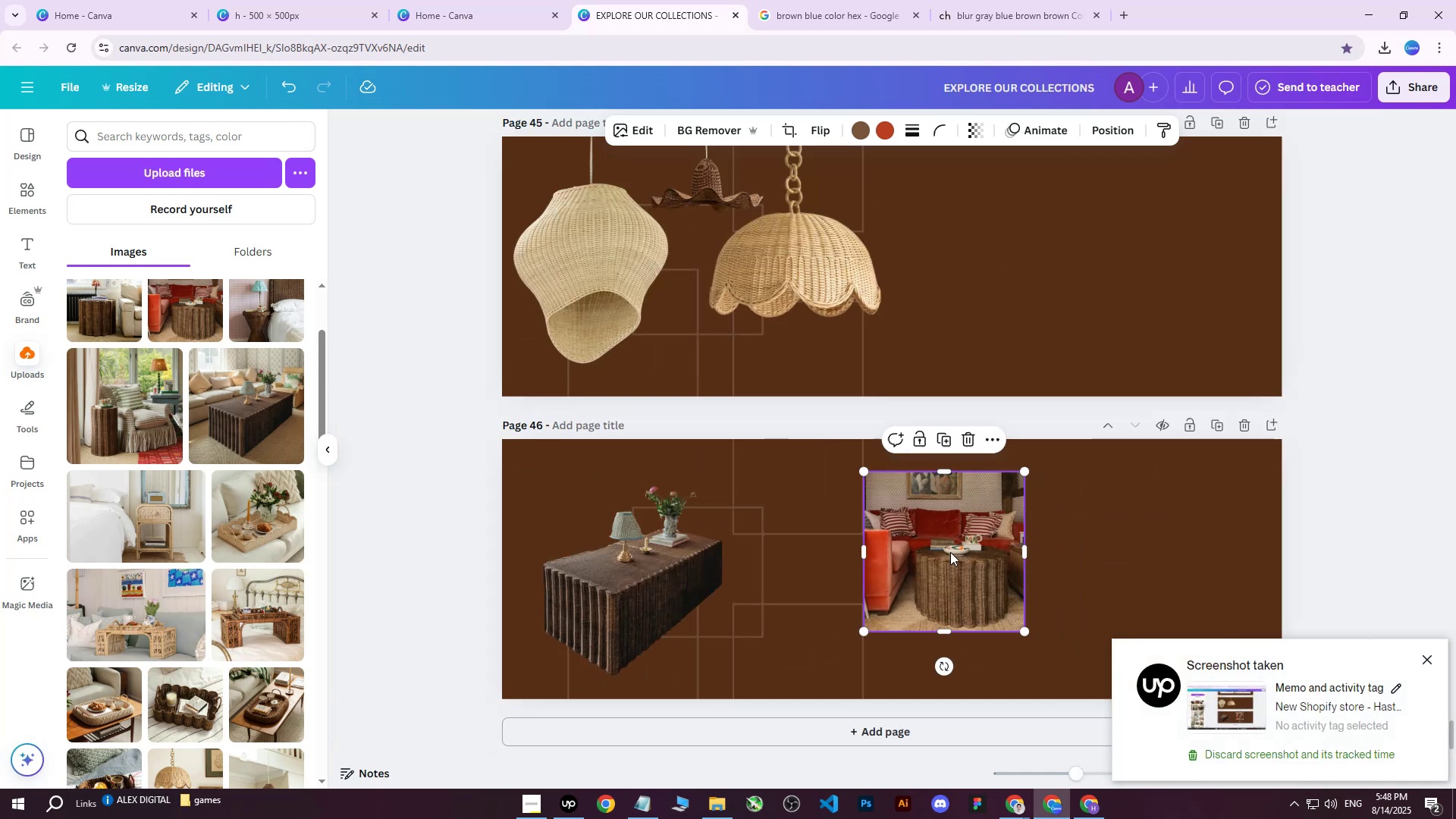 
left_click_drag(start_coordinate=[941, 550], to_coordinate=[868, 544])
 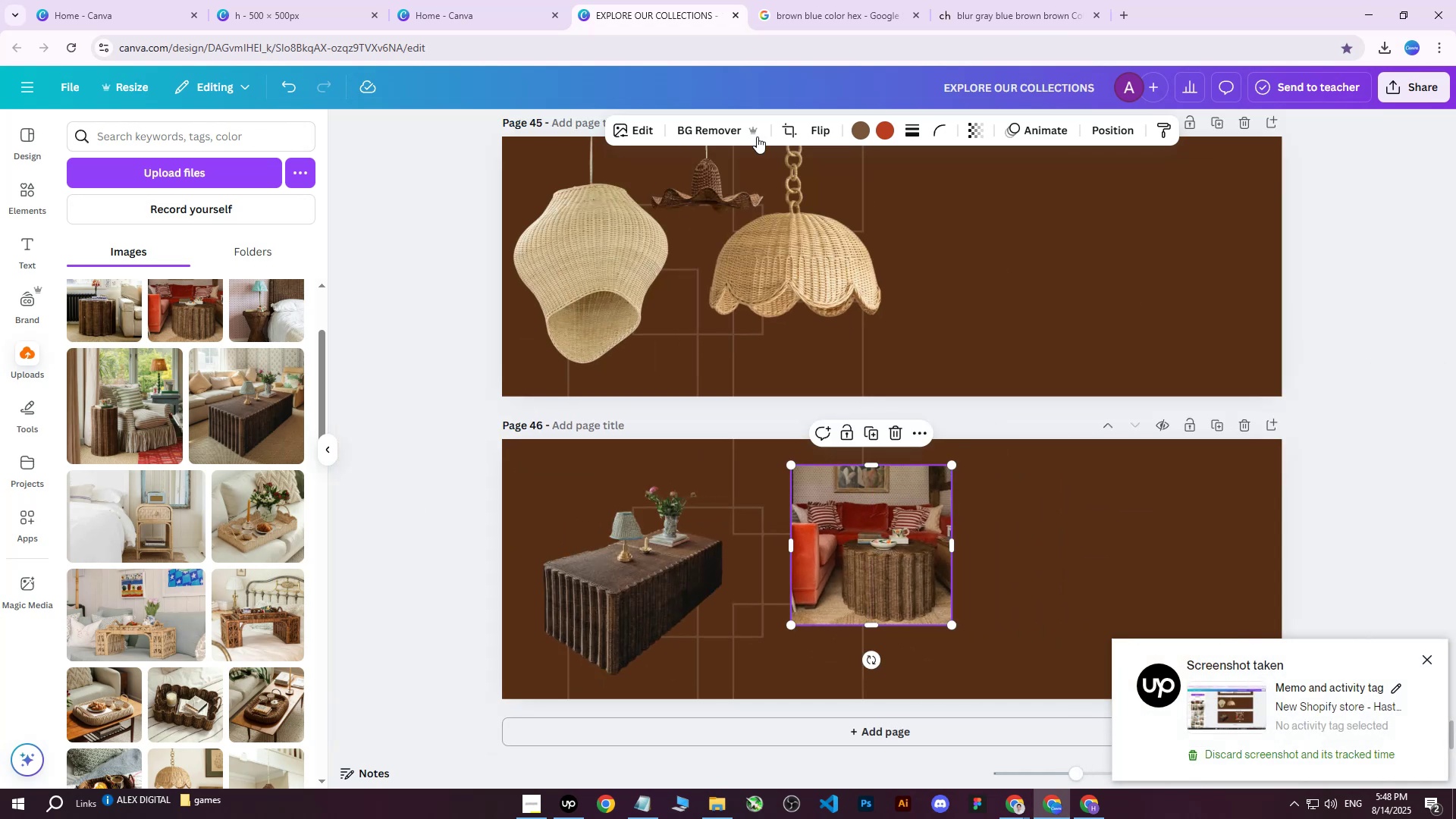 
left_click([701, 133])
 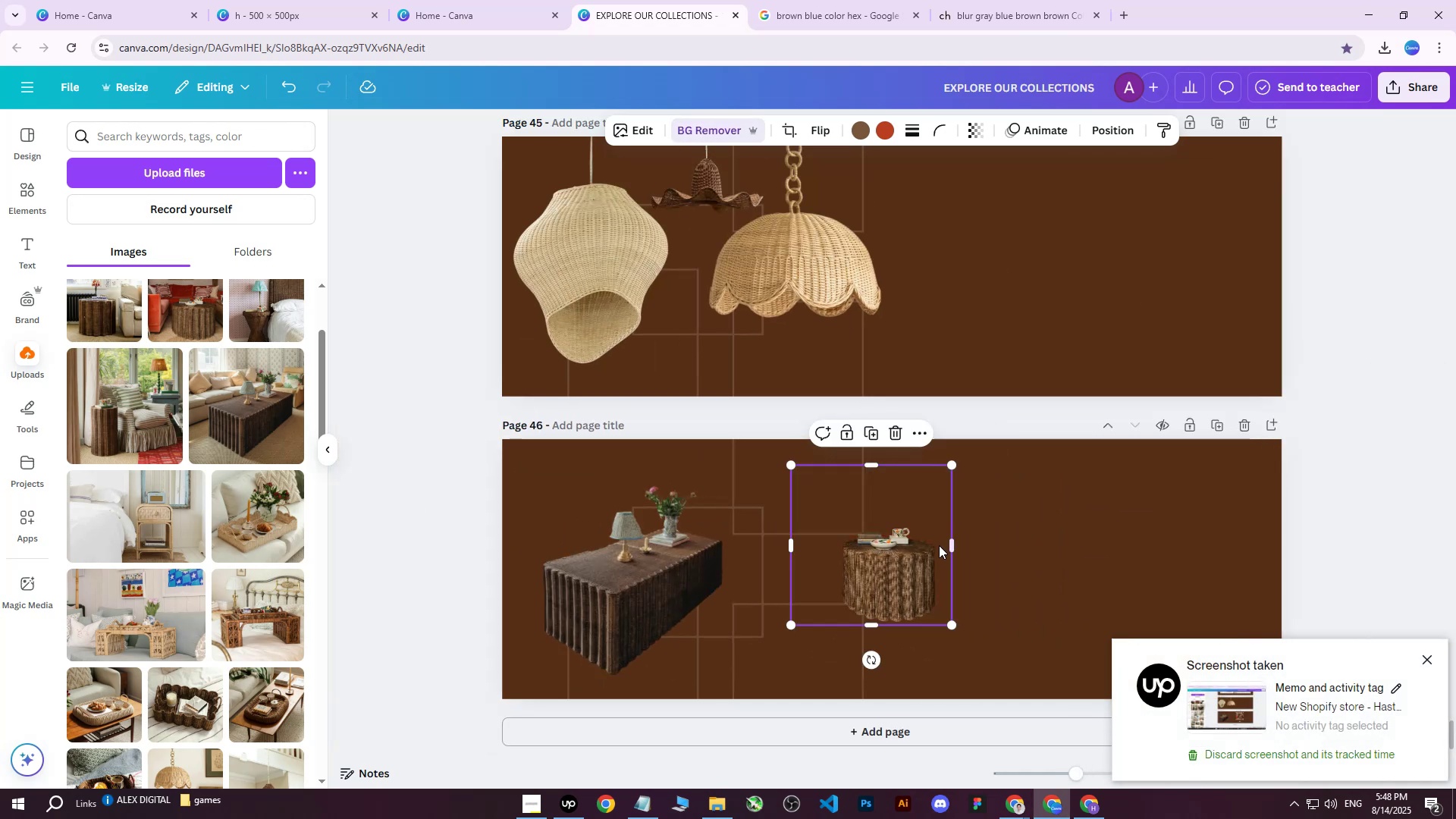 
left_click_drag(start_coordinate=[878, 563], to_coordinate=[781, 608])
 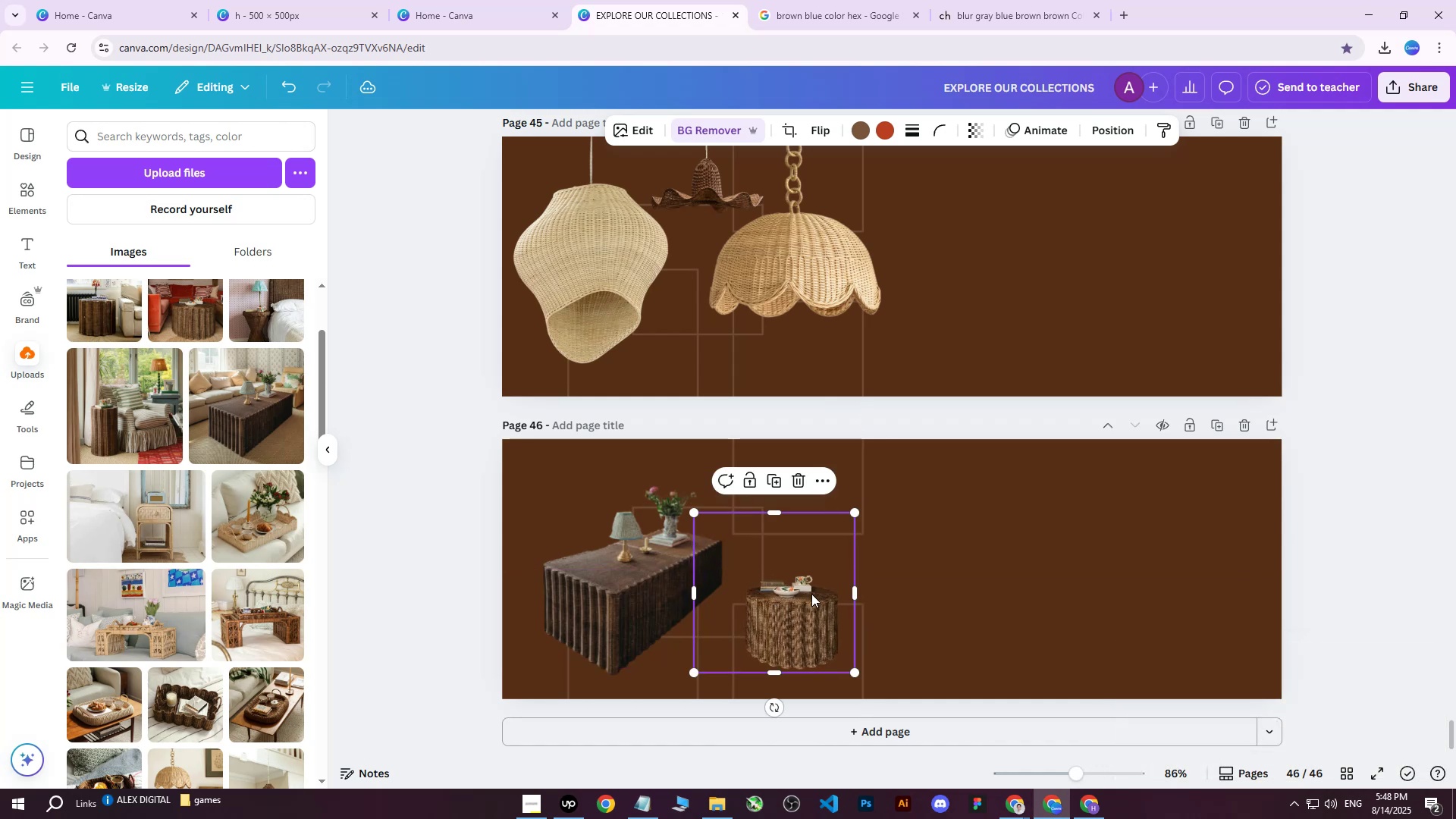 
hold_key(key=ControlLeft, duration=1.53)
scroll: coordinate [789, 601], scroll_direction: down, amount: 1.0
 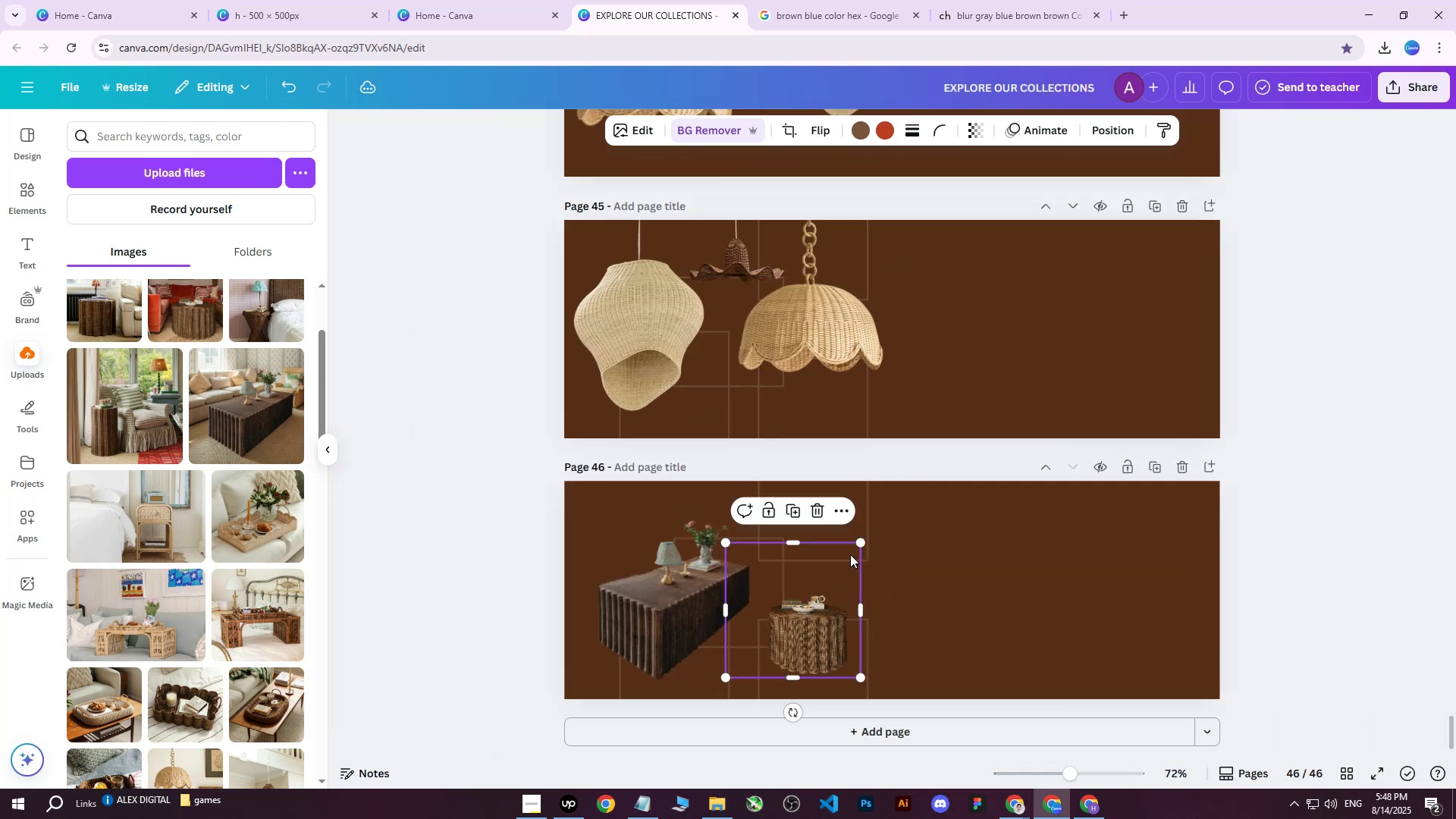 
hold_key(key=ControlLeft, duration=0.54)
 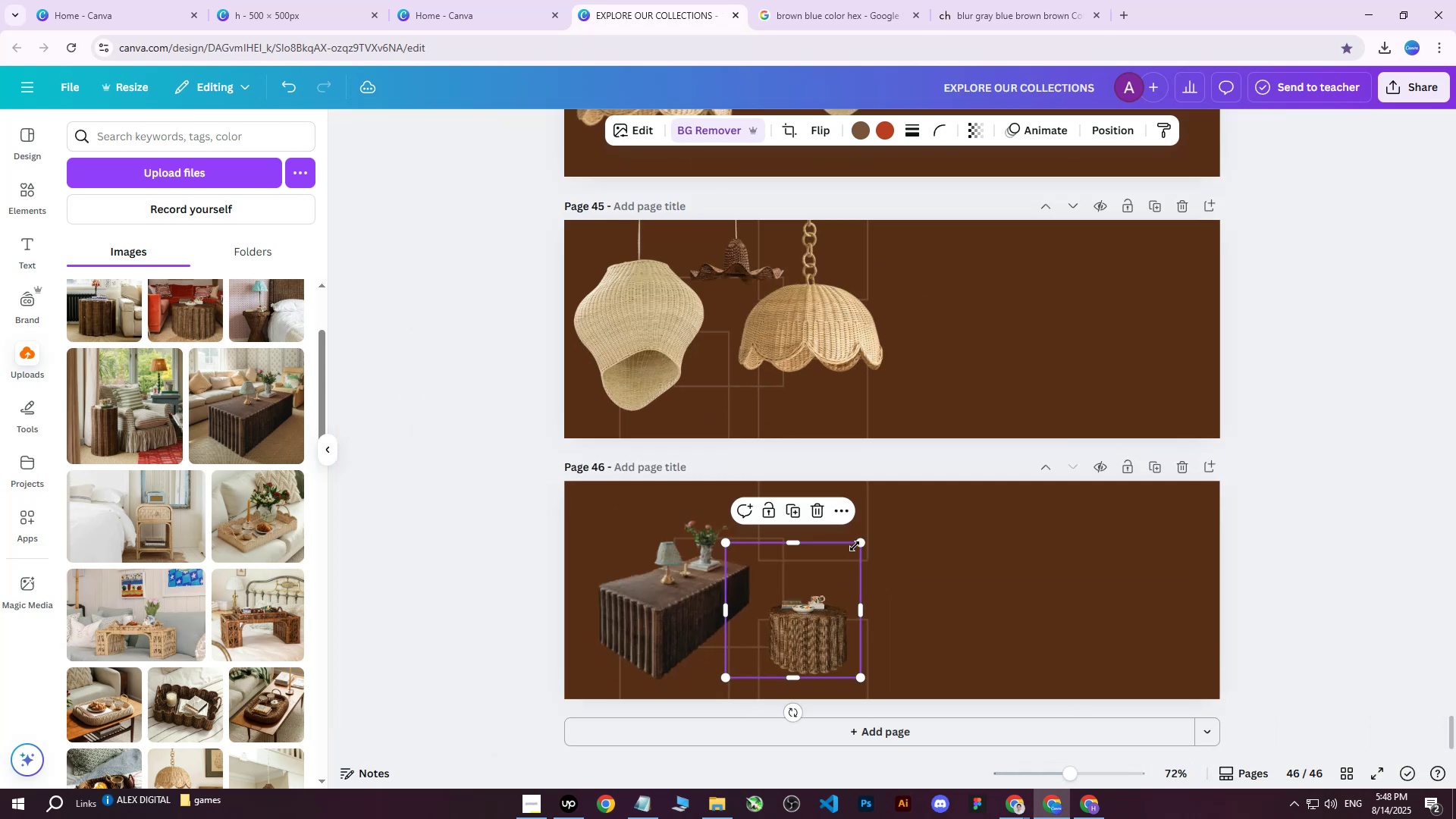 
scroll: coordinate [862, 532], scroll_direction: up, amount: 7.0
 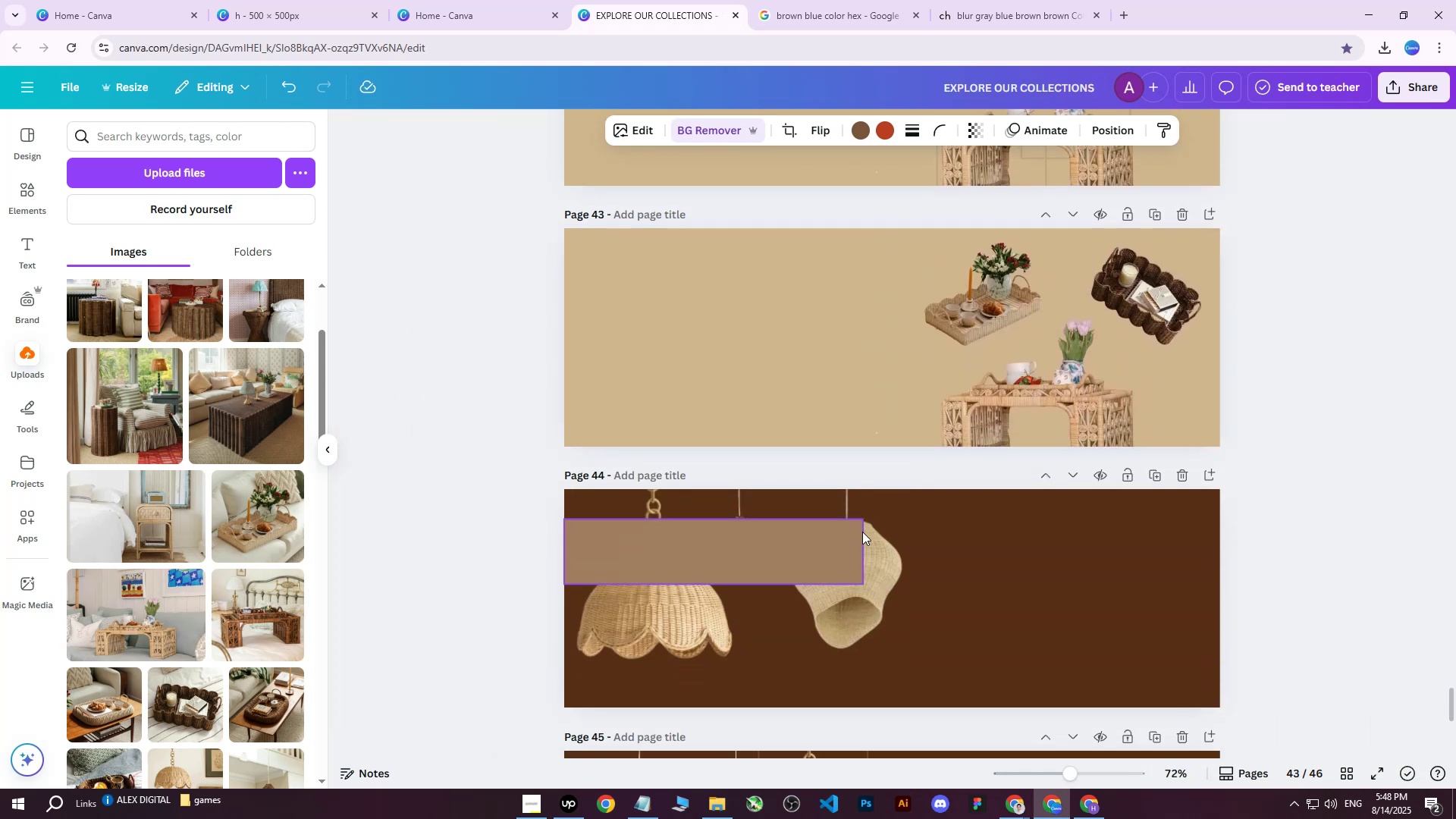 
scroll: coordinate [860, 530], scroll_direction: down, amount: 9.0
 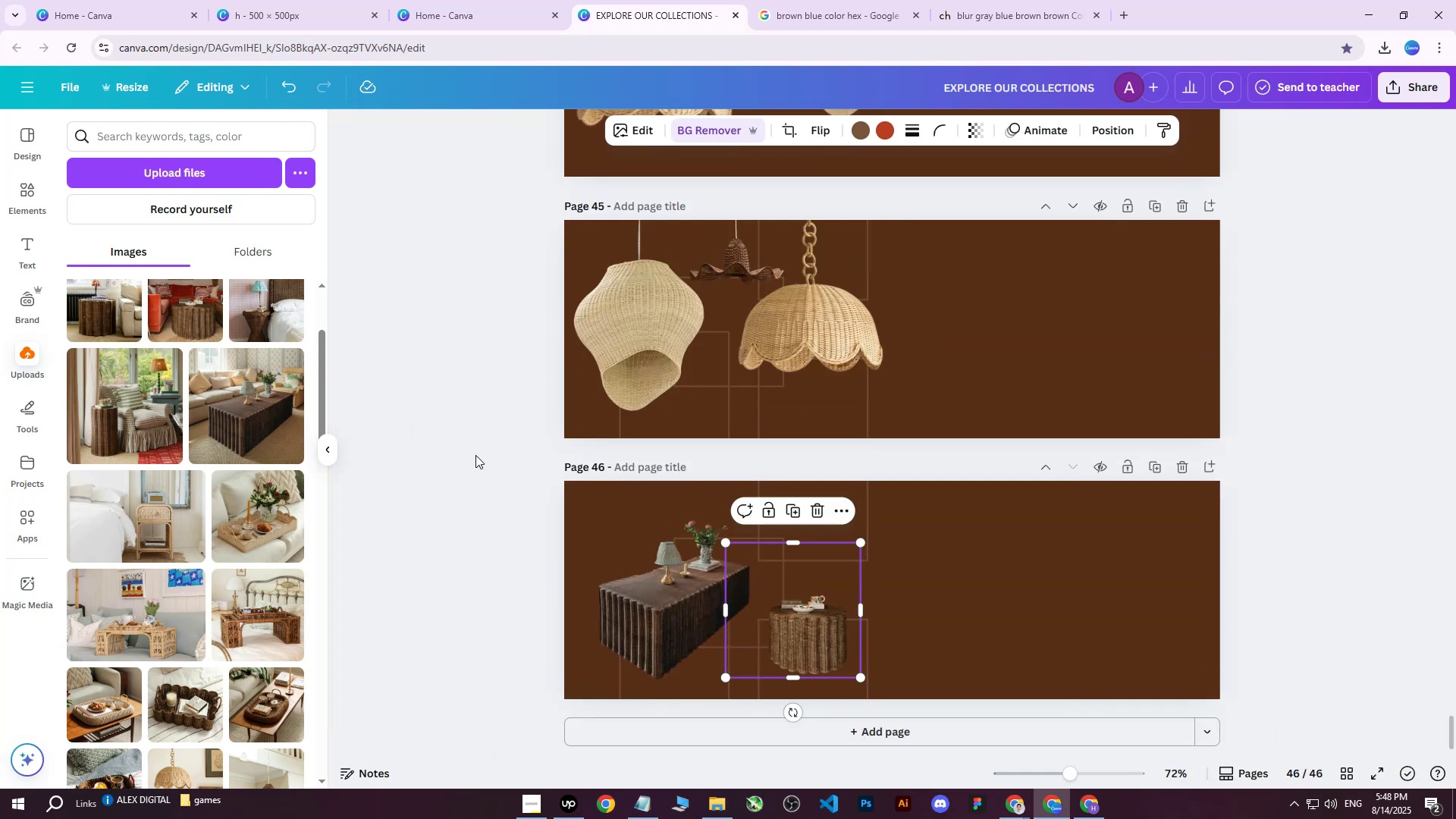 
left_click([92, 308])
 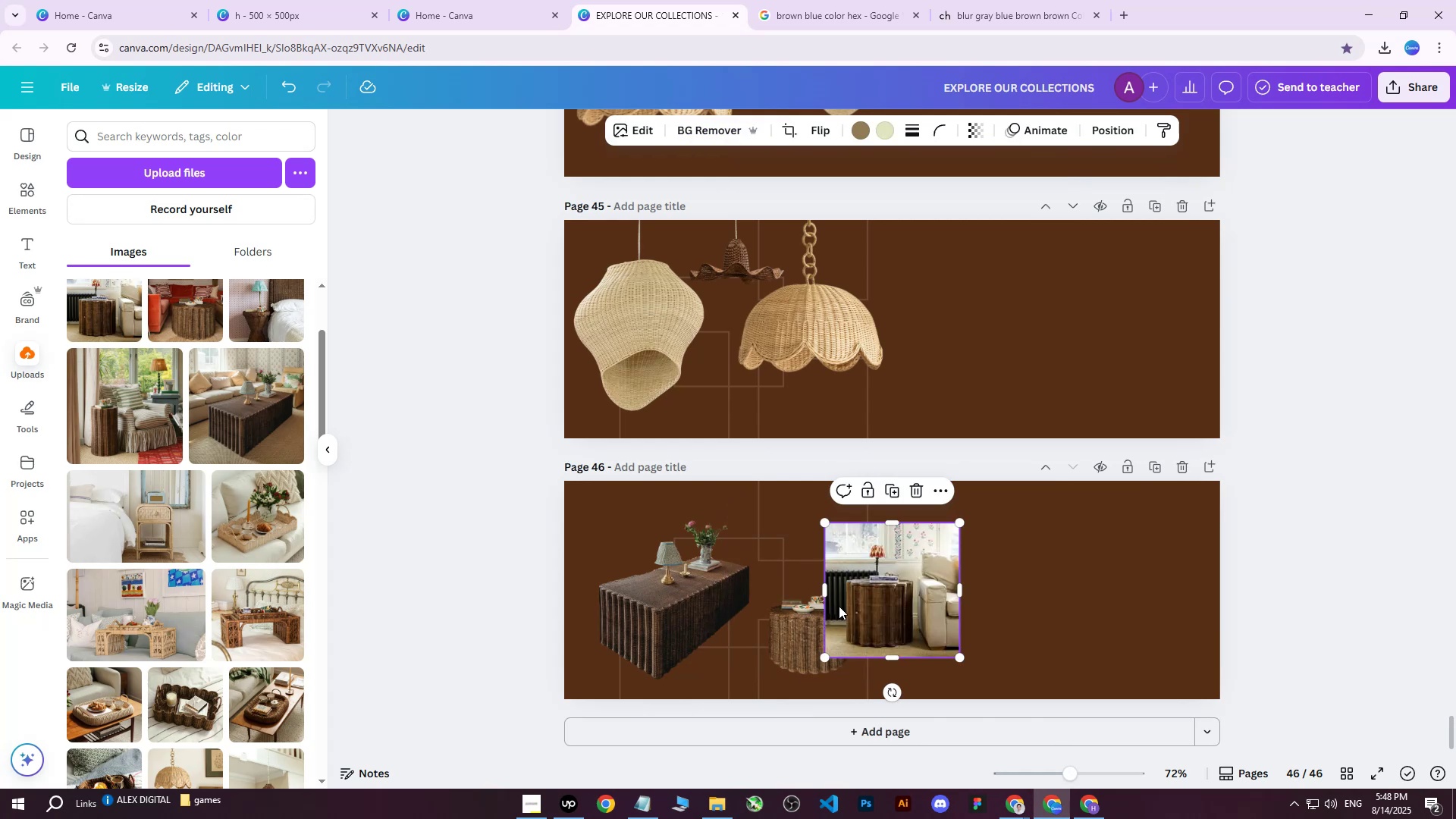 
left_click_drag(start_coordinate=[880, 605], to_coordinate=[928, 594])
 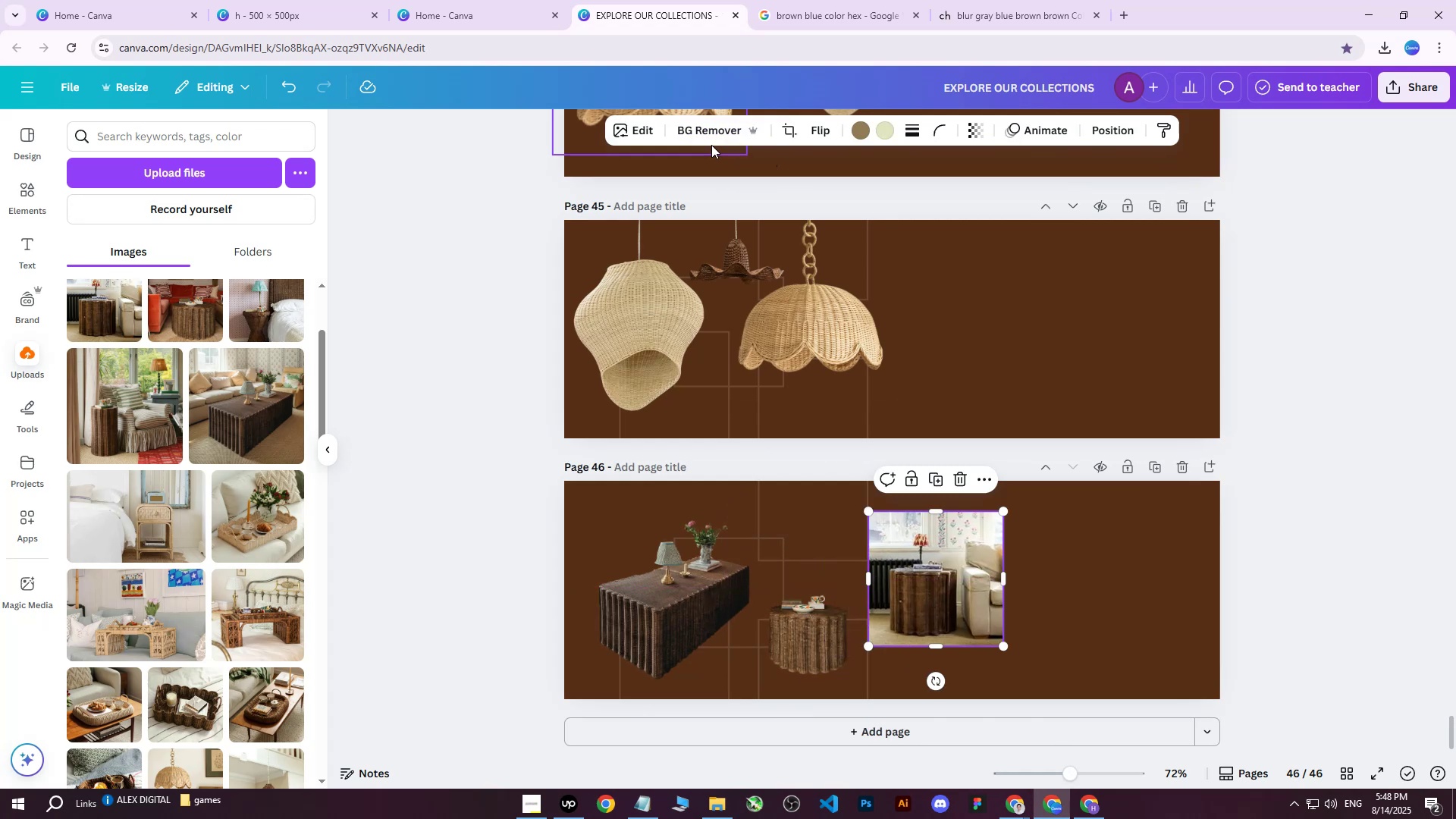 
left_click([709, 133])
 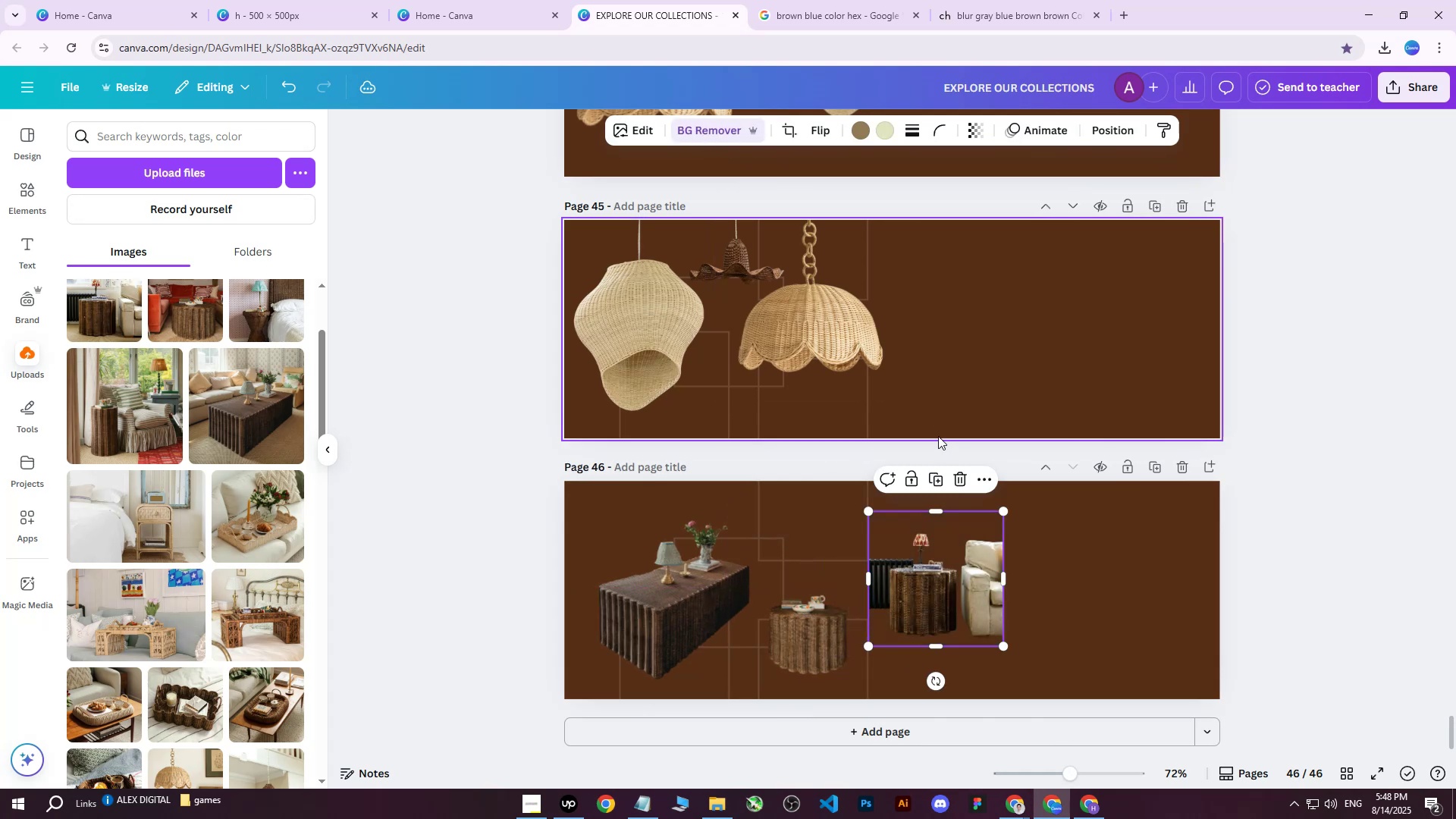 
left_click_drag(start_coordinate=[811, 639], to_coordinate=[802, 635])
 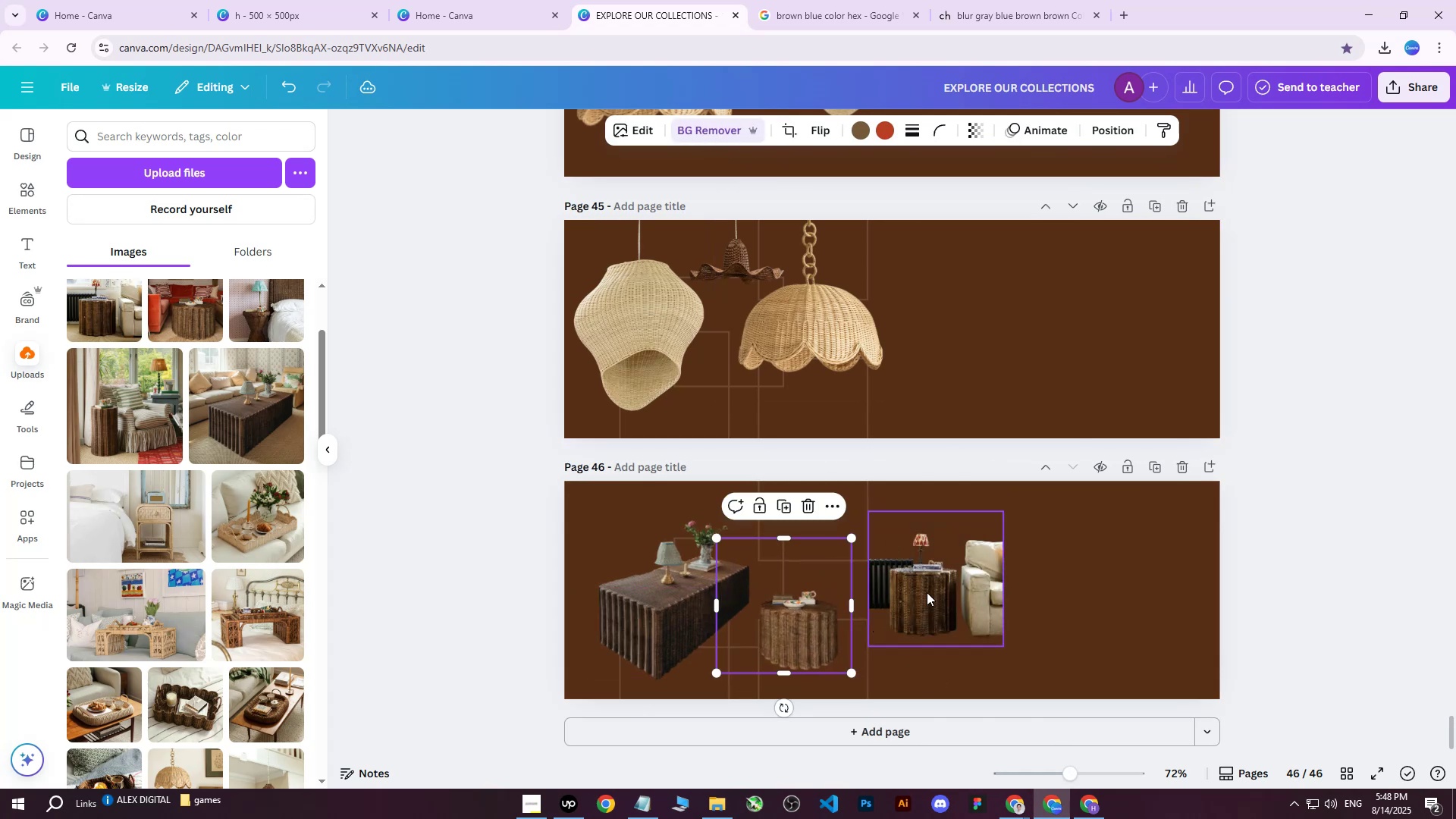 
left_click_drag(start_coordinate=[930, 588], to_coordinate=[947, 584])
 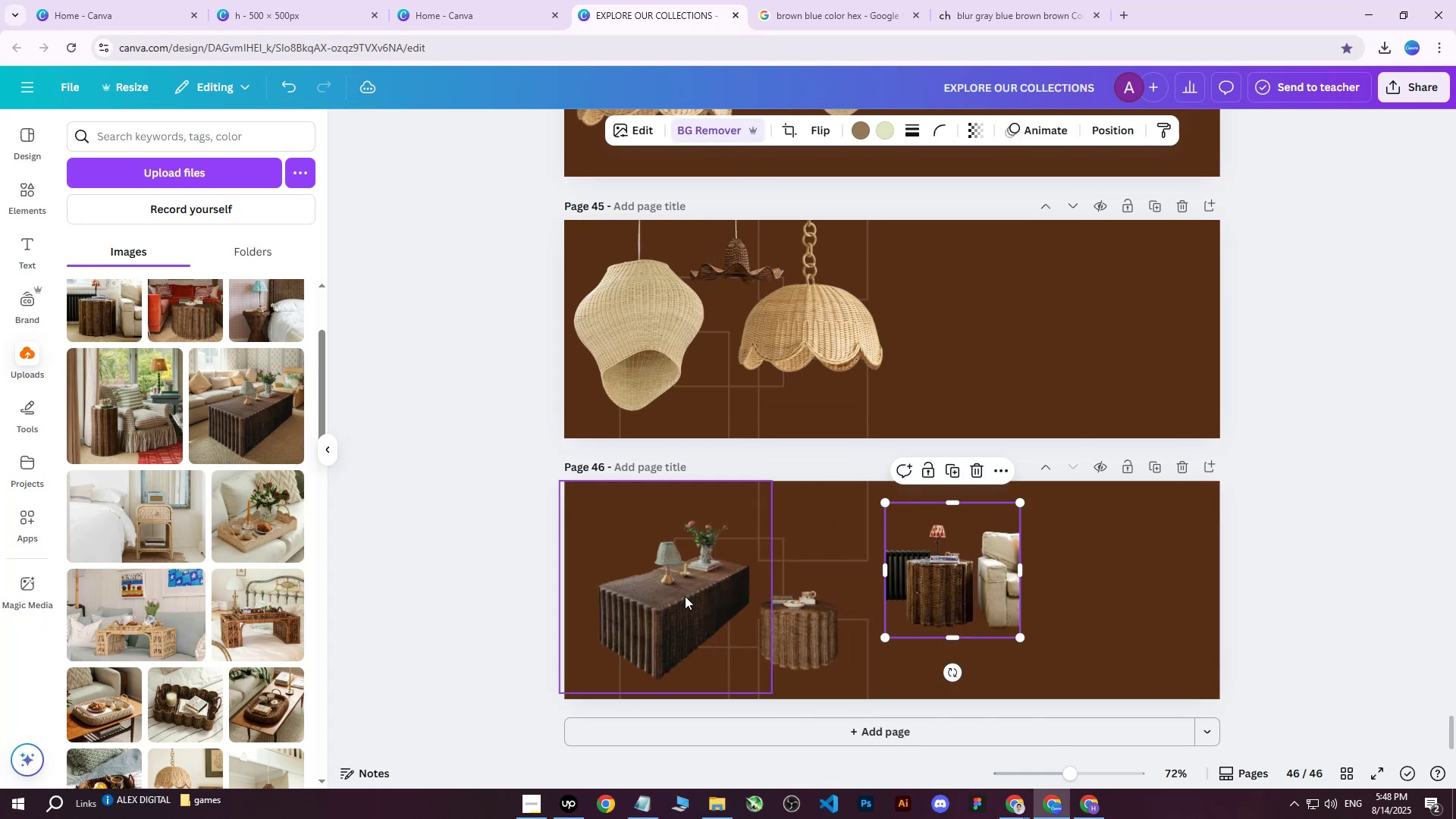 
left_click([685, 596])
 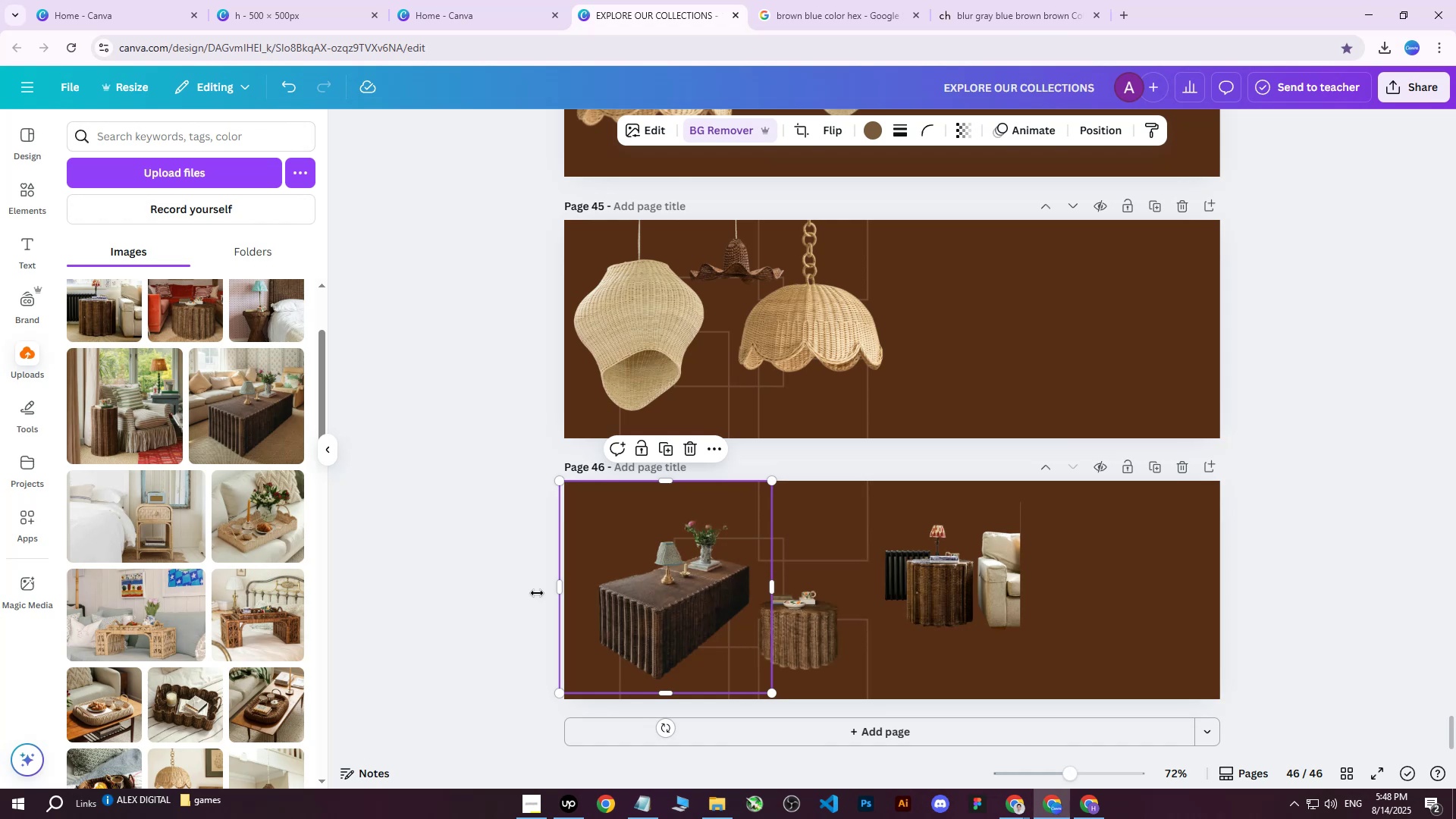 
left_click([137, 522])
 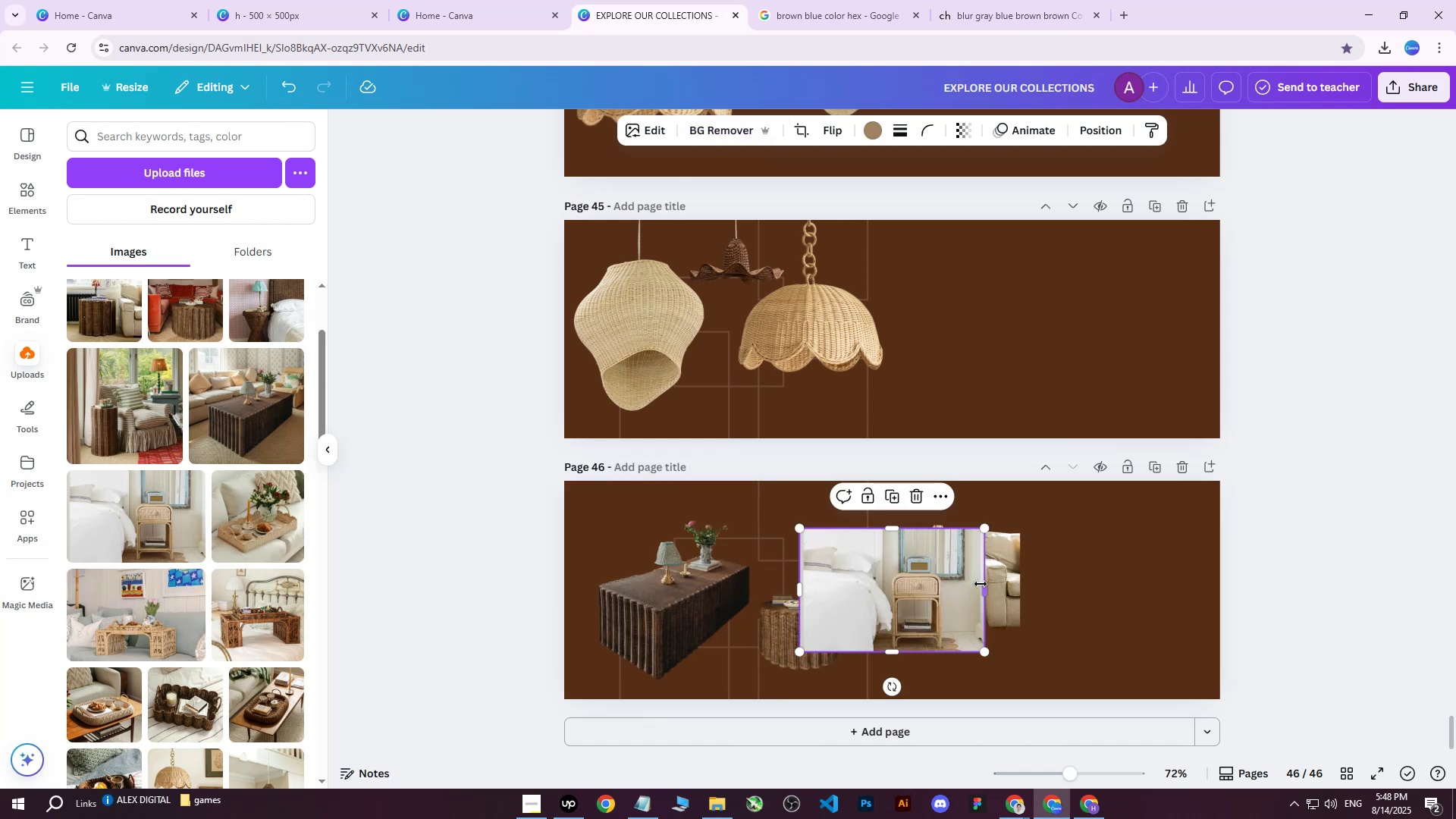 
left_click_drag(start_coordinate=[936, 584], to_coordinate=[1055, 587])
 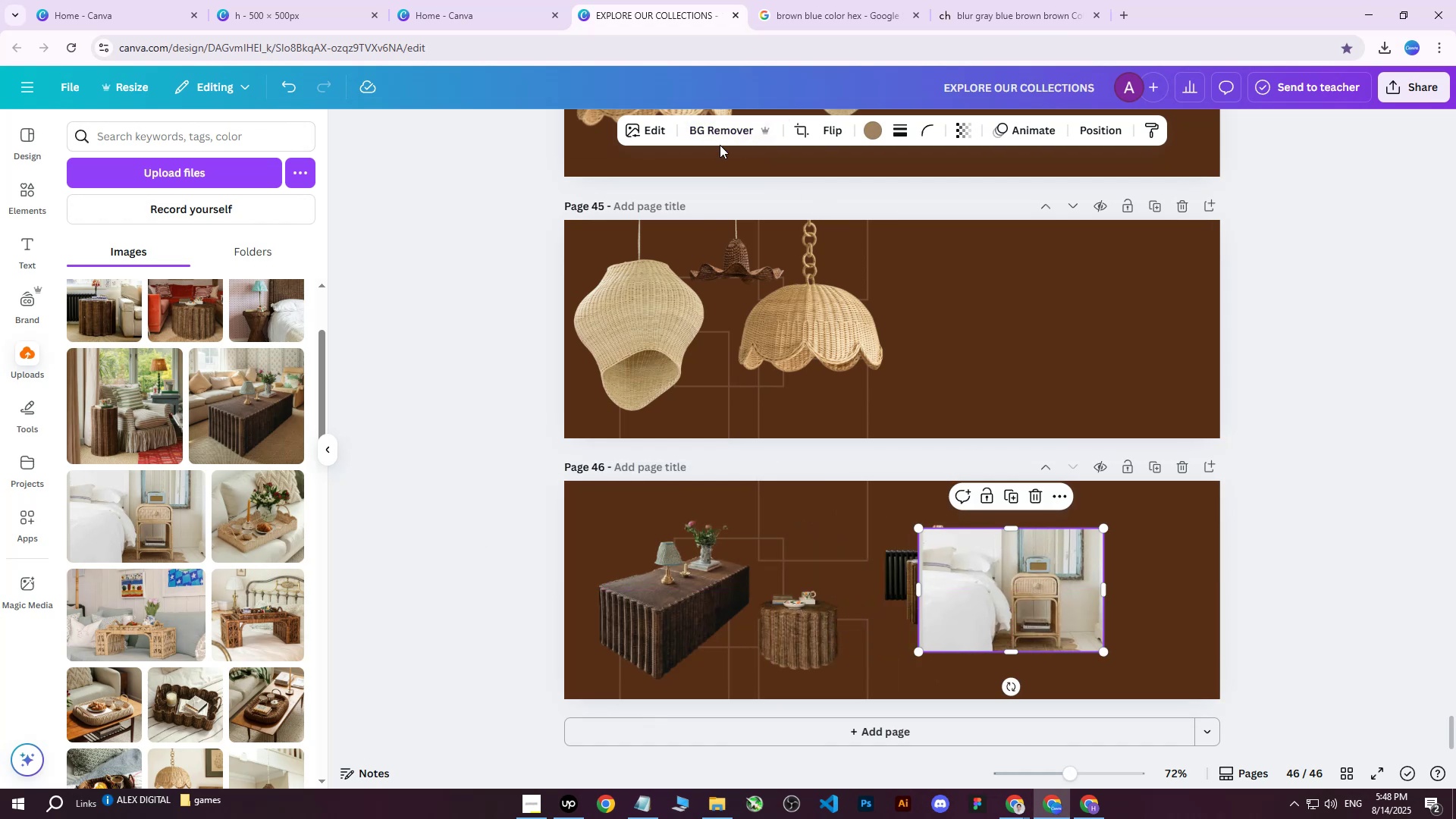 
left_click([716, 138])
 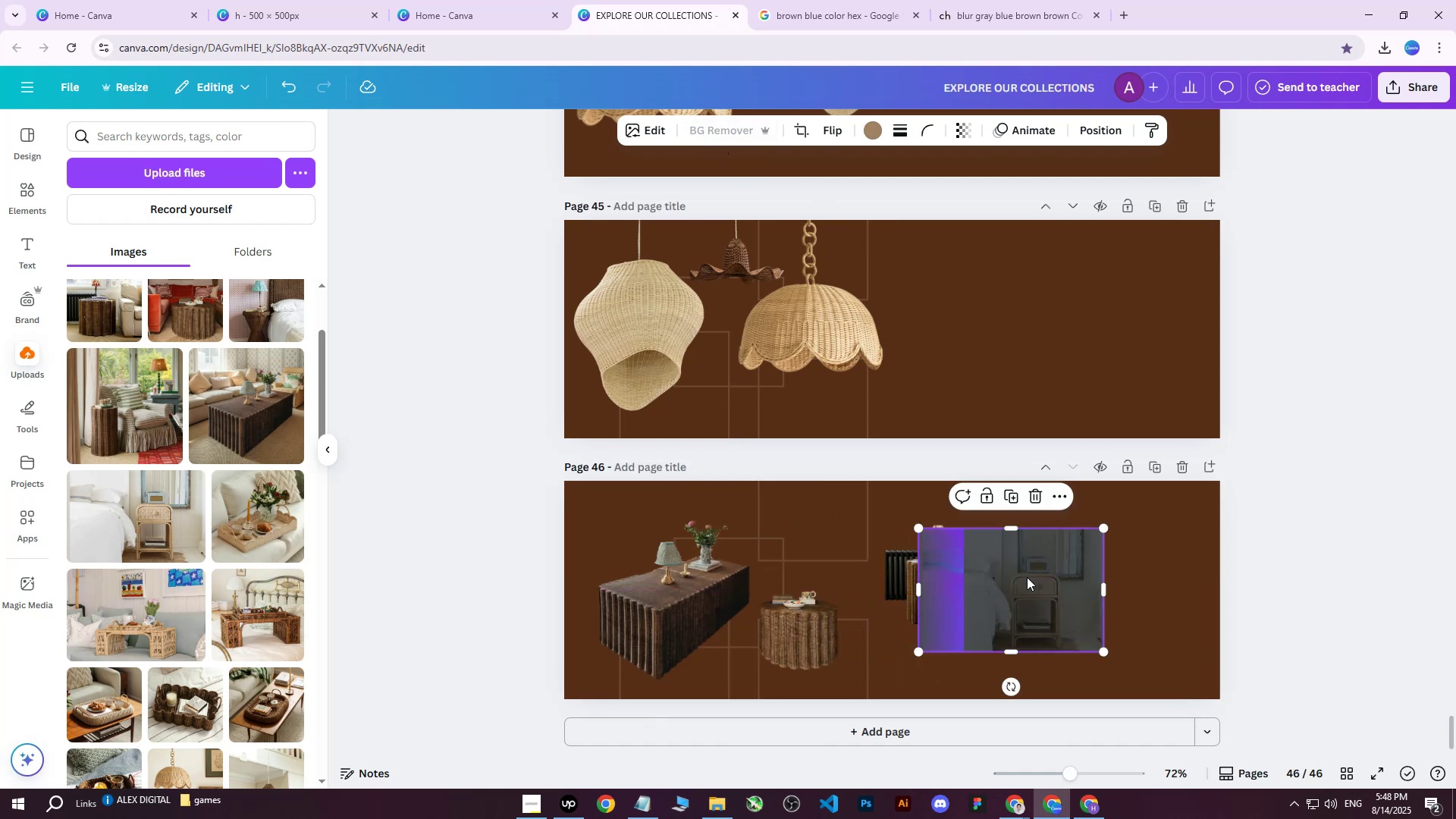 
left_click_drag(start_coordinate=[1027, 577], to_coordinate=[1138, 564])
 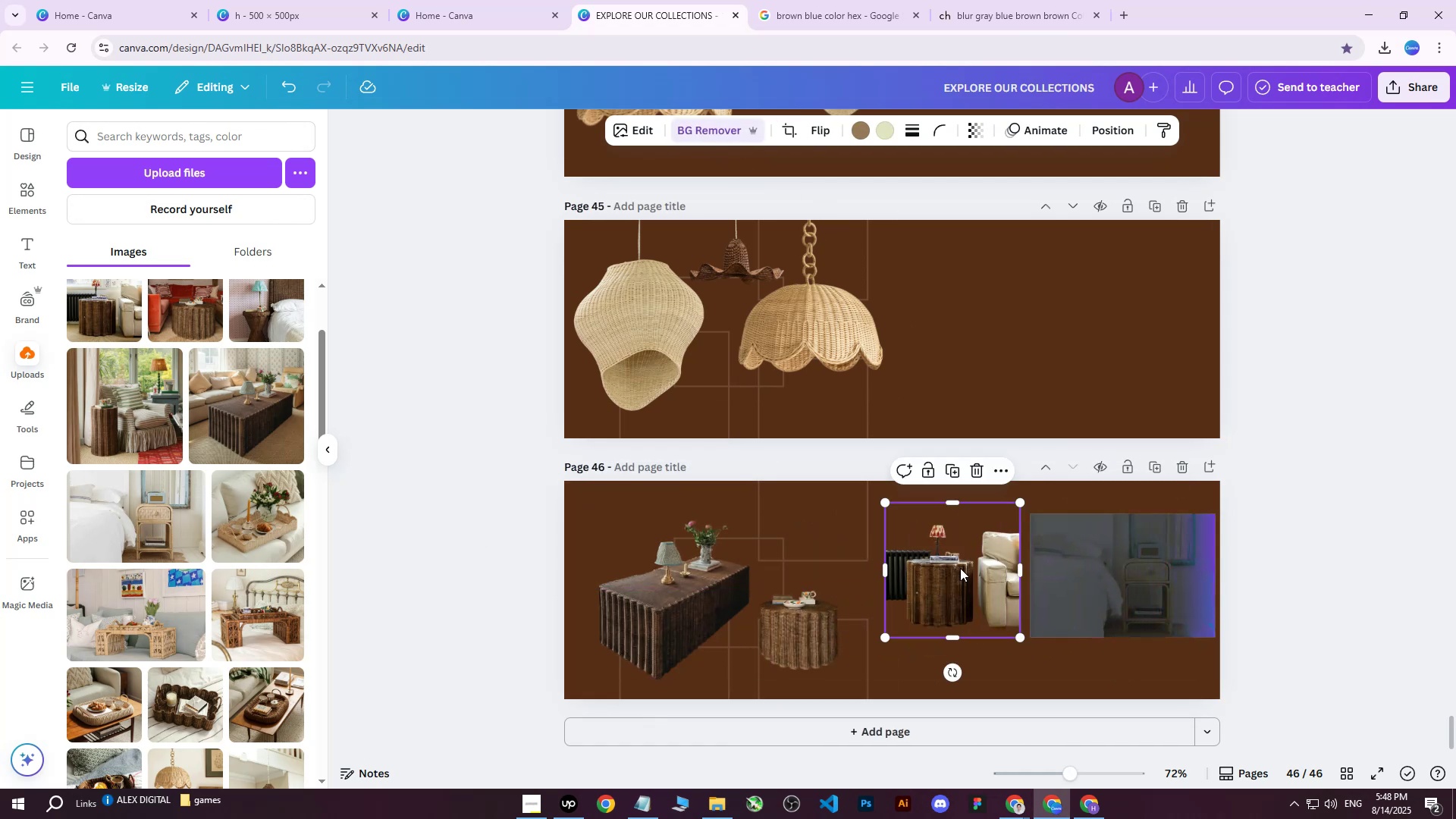 
left_click_drag(start_coordinate=[955, 574], to_coordinate=[917, 561])
 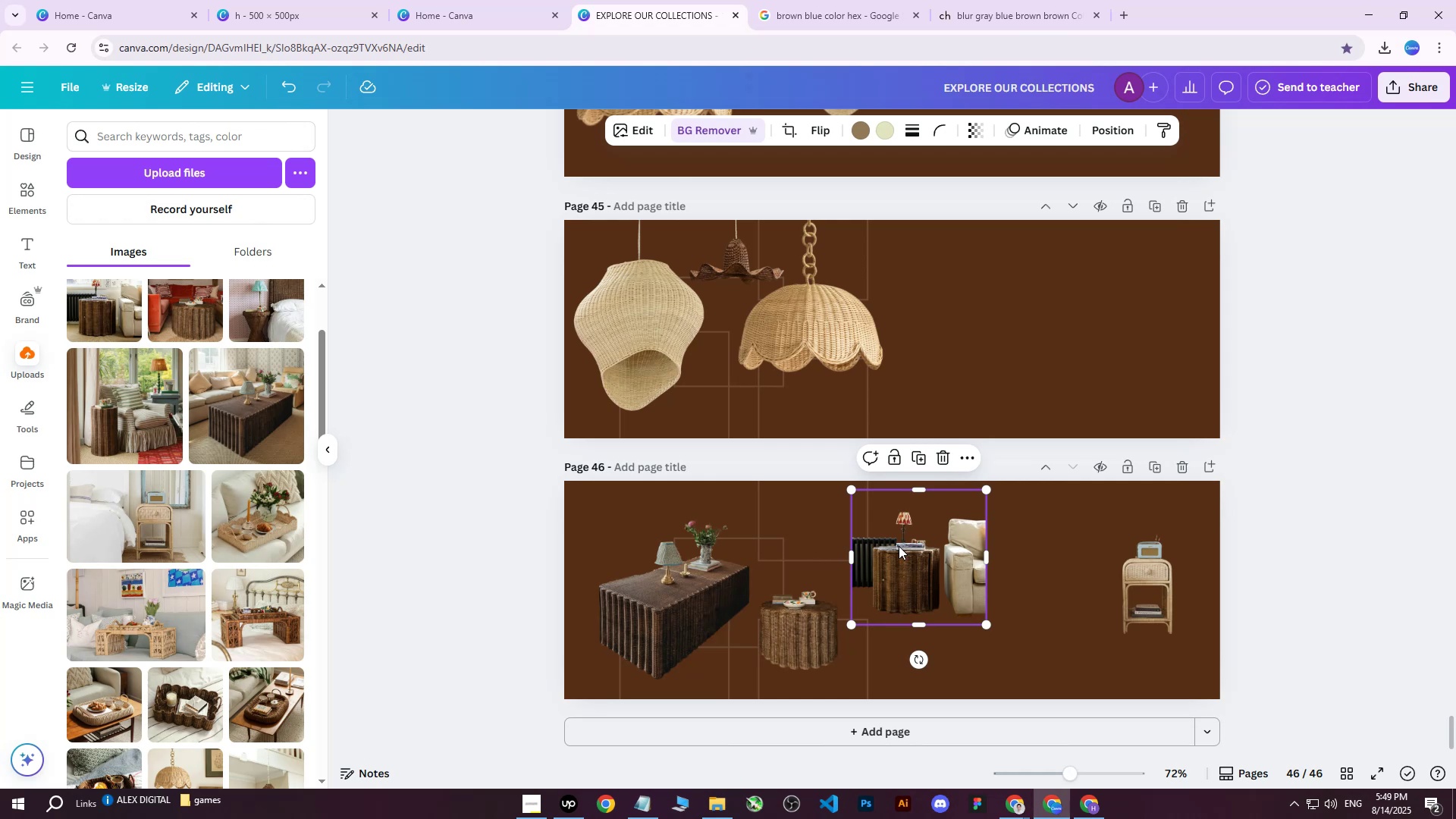 
wait(22.86)
 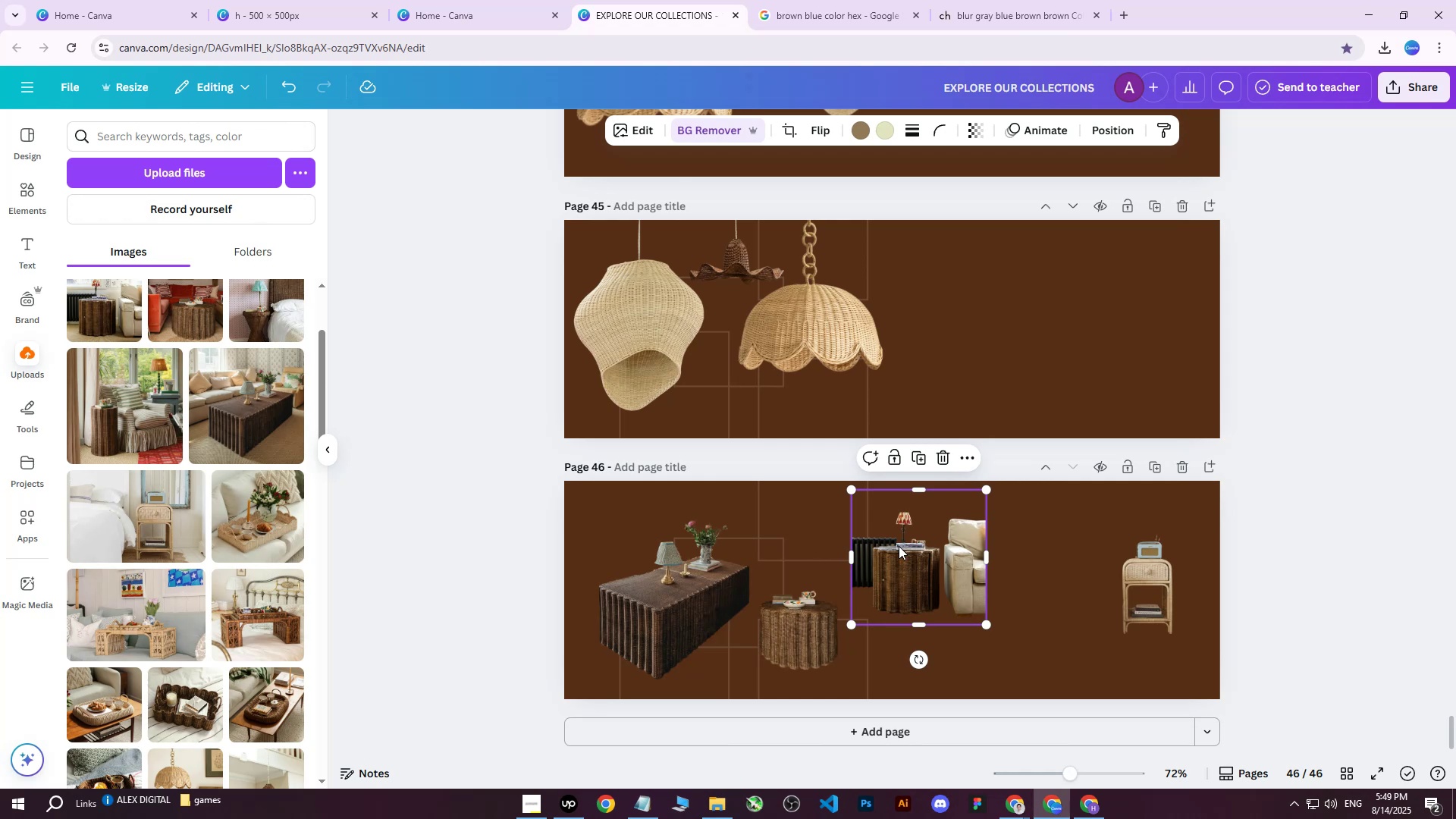 
key(Control+ControlLeft)
 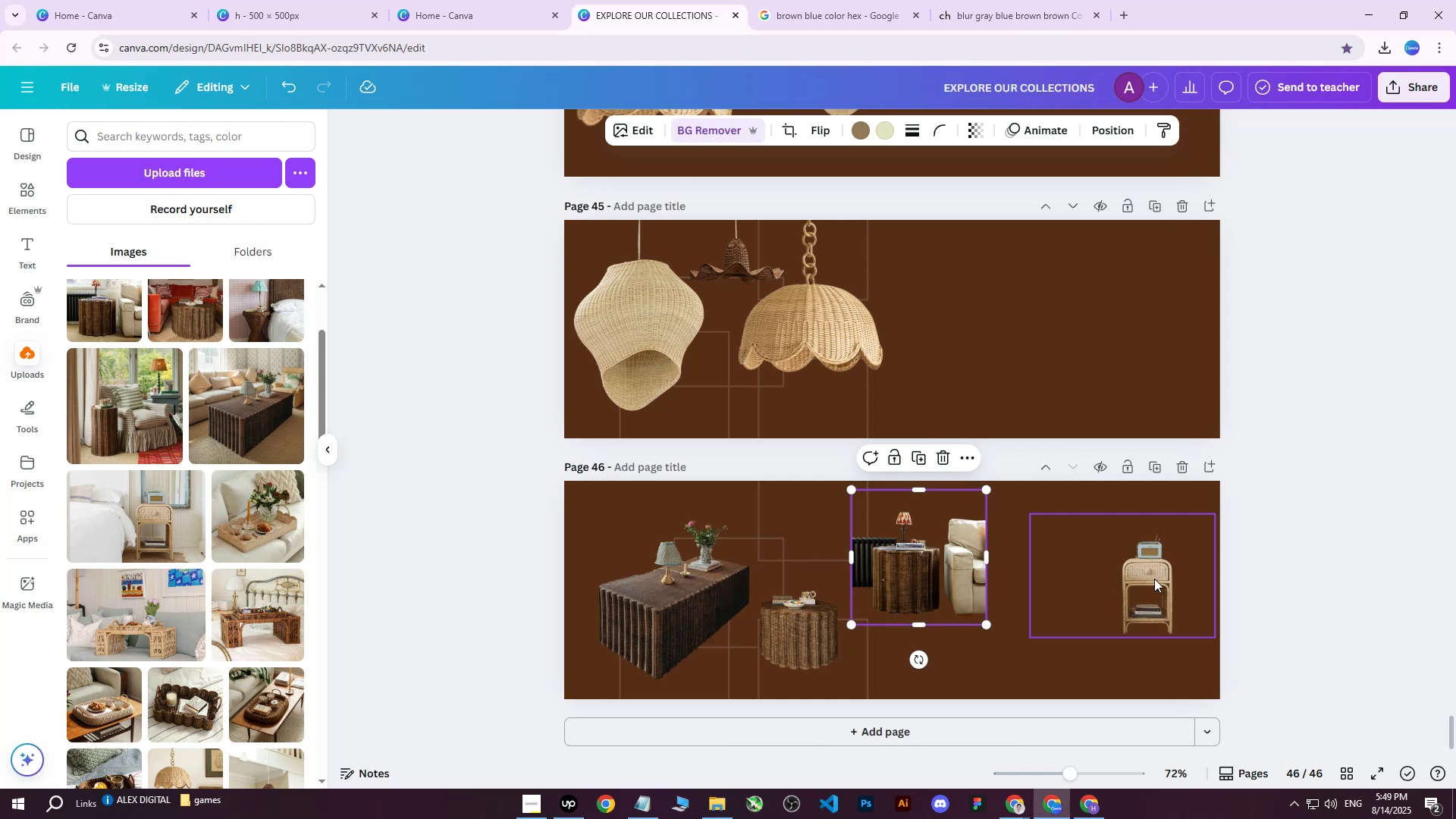 
left_click_drag(start_coordinate=[1154, 578], to_coordinate=[1064, 577])
 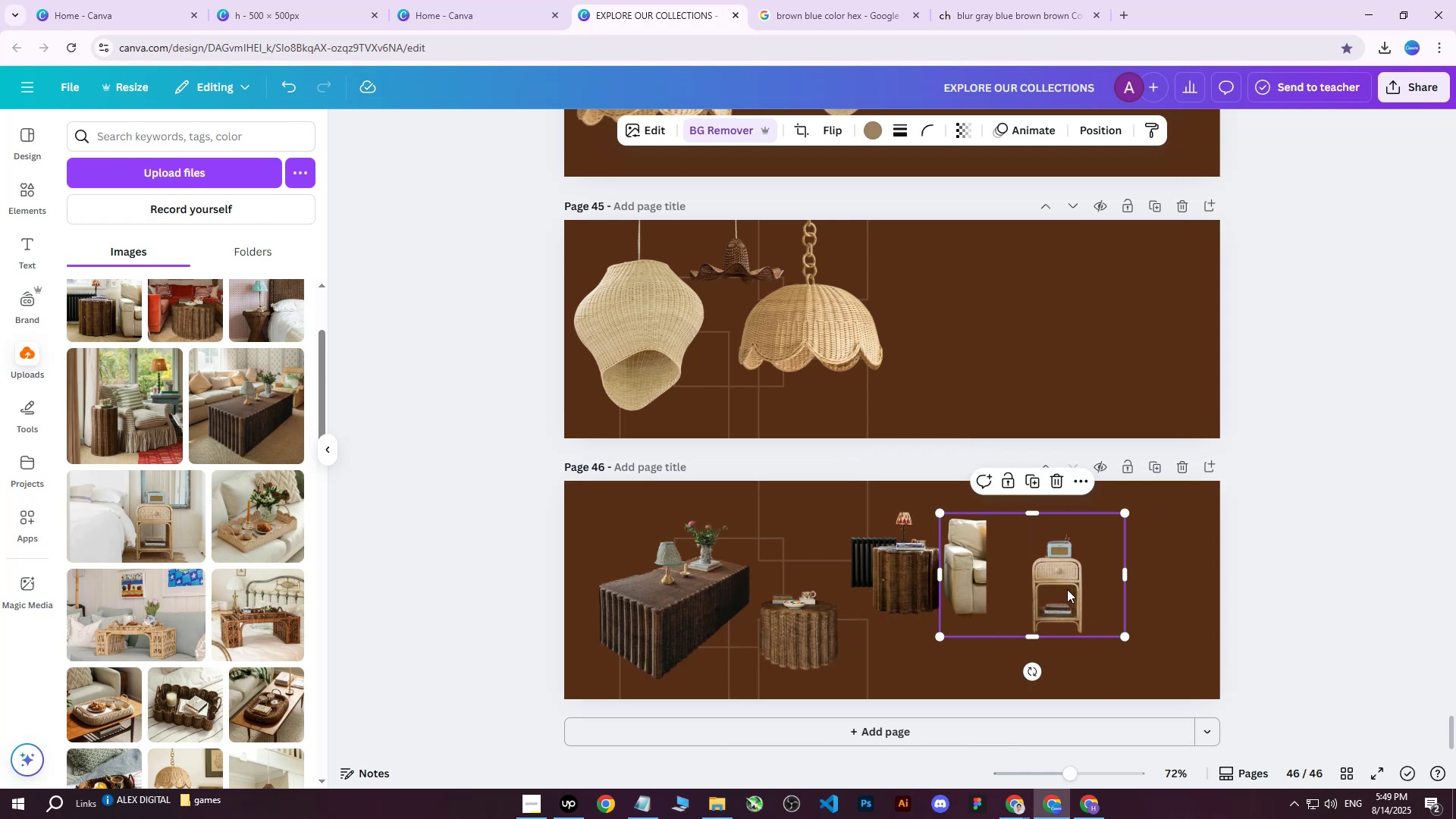 
hold_key(key=ControlLeft, duration=0.97)
scroll: coordinate [1068, 589], scroll_direction: up, amount: 2.0
 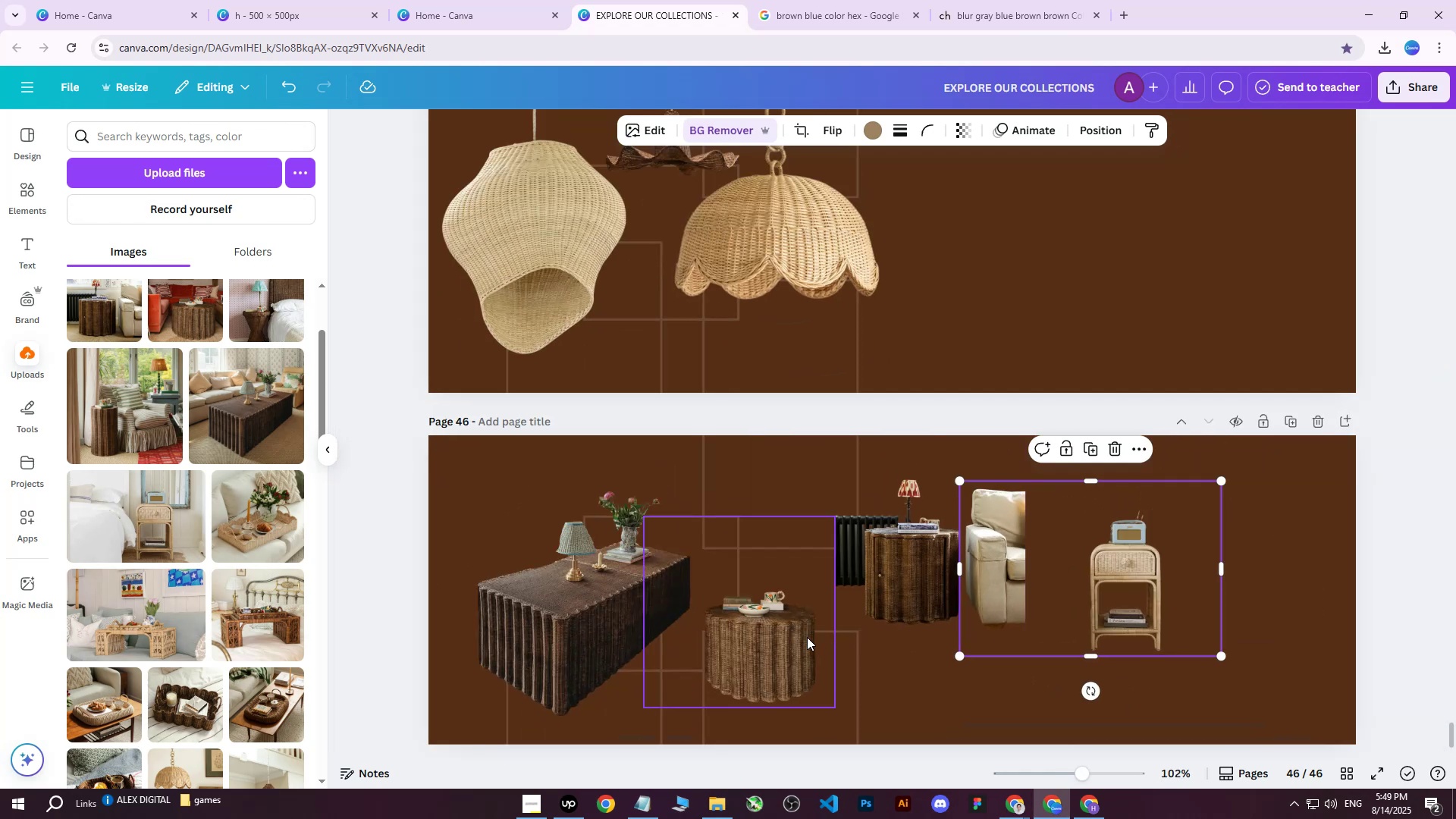 
left_click_drag(start_coordinate=[771, 640], to_coordinate=[778, 652])
 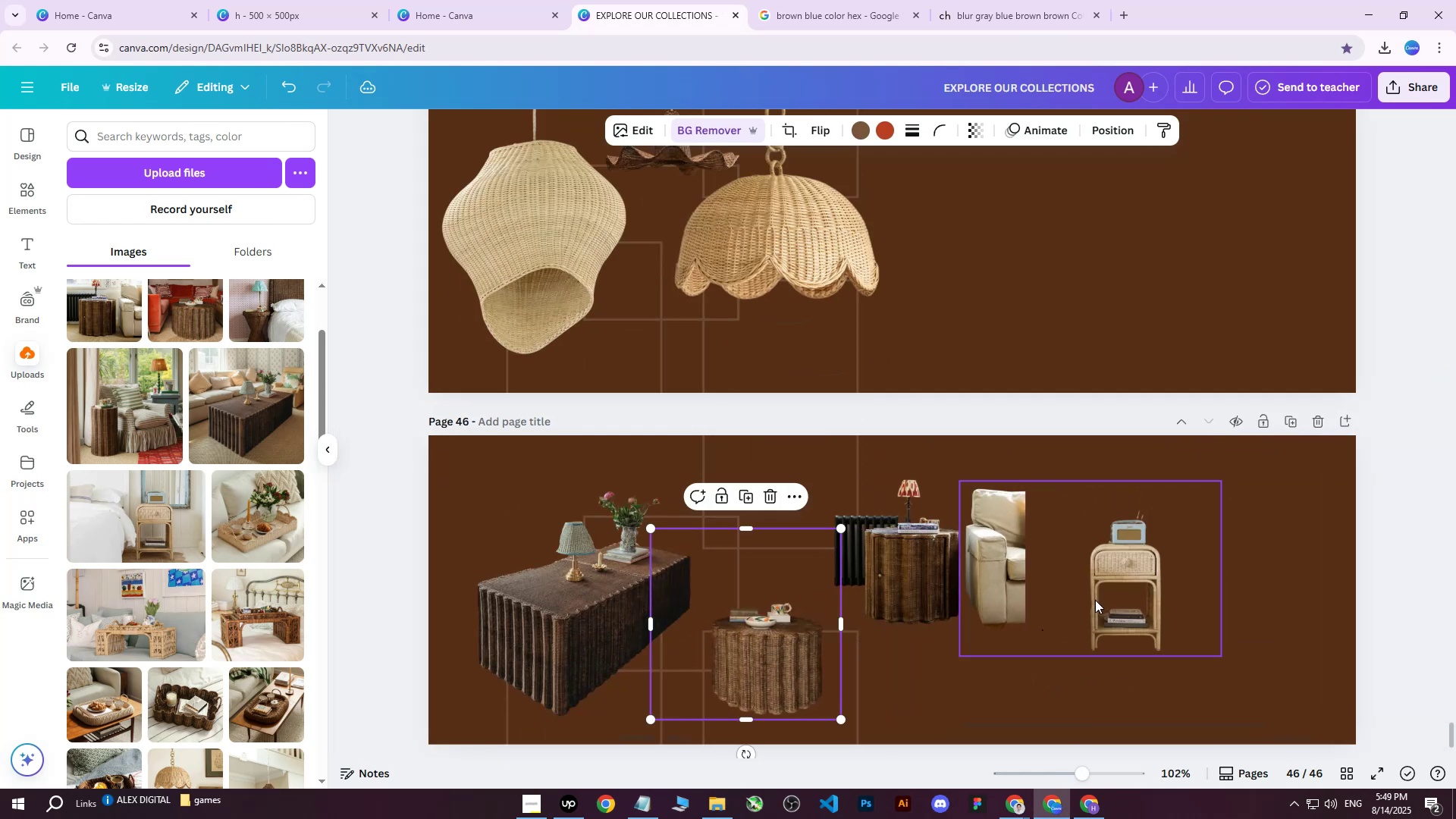 
left_click([1102, 592])
 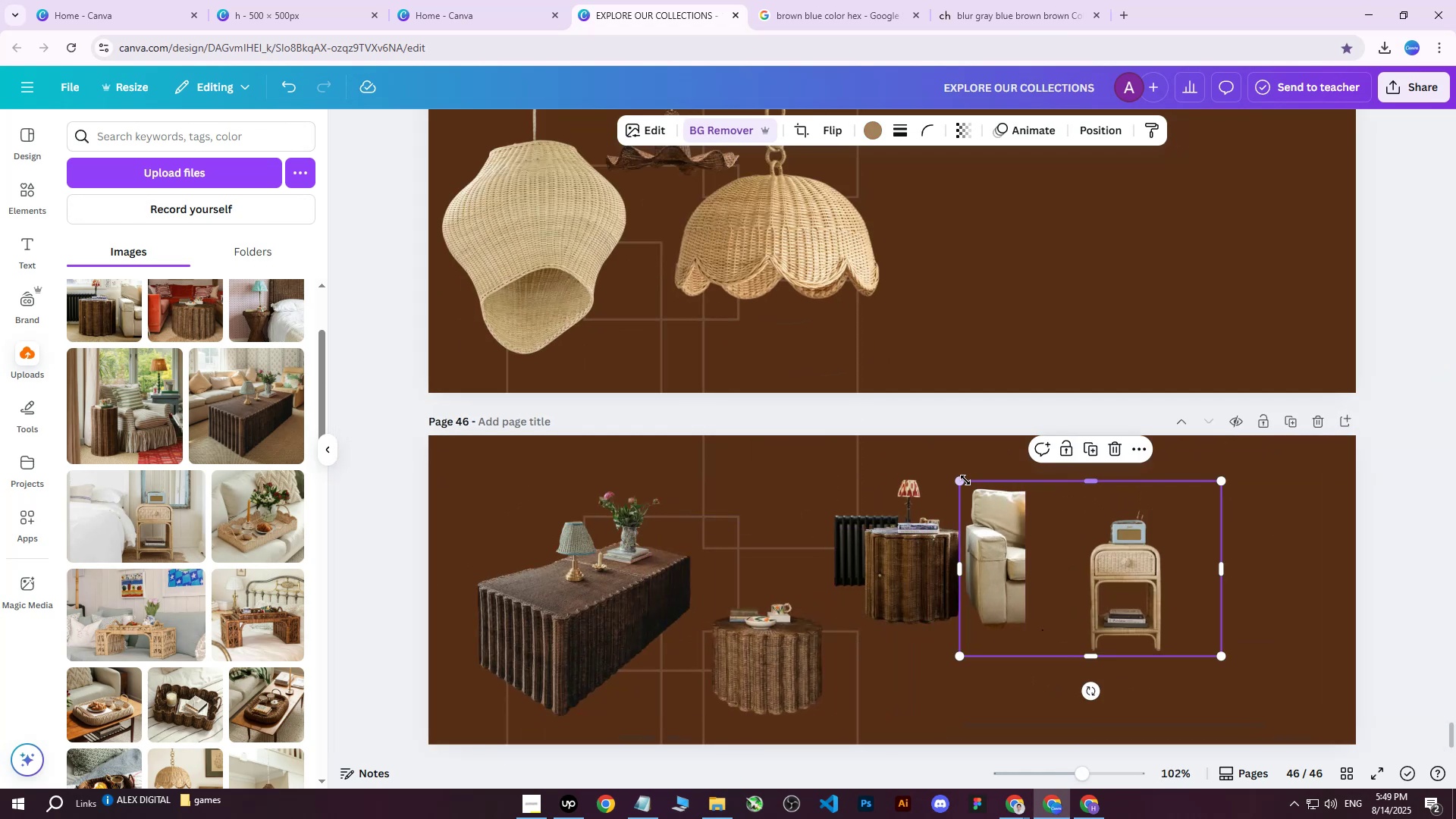 
left_click_drag(start_coordinate=[962, 482], to_coordinate=[787, 366])
 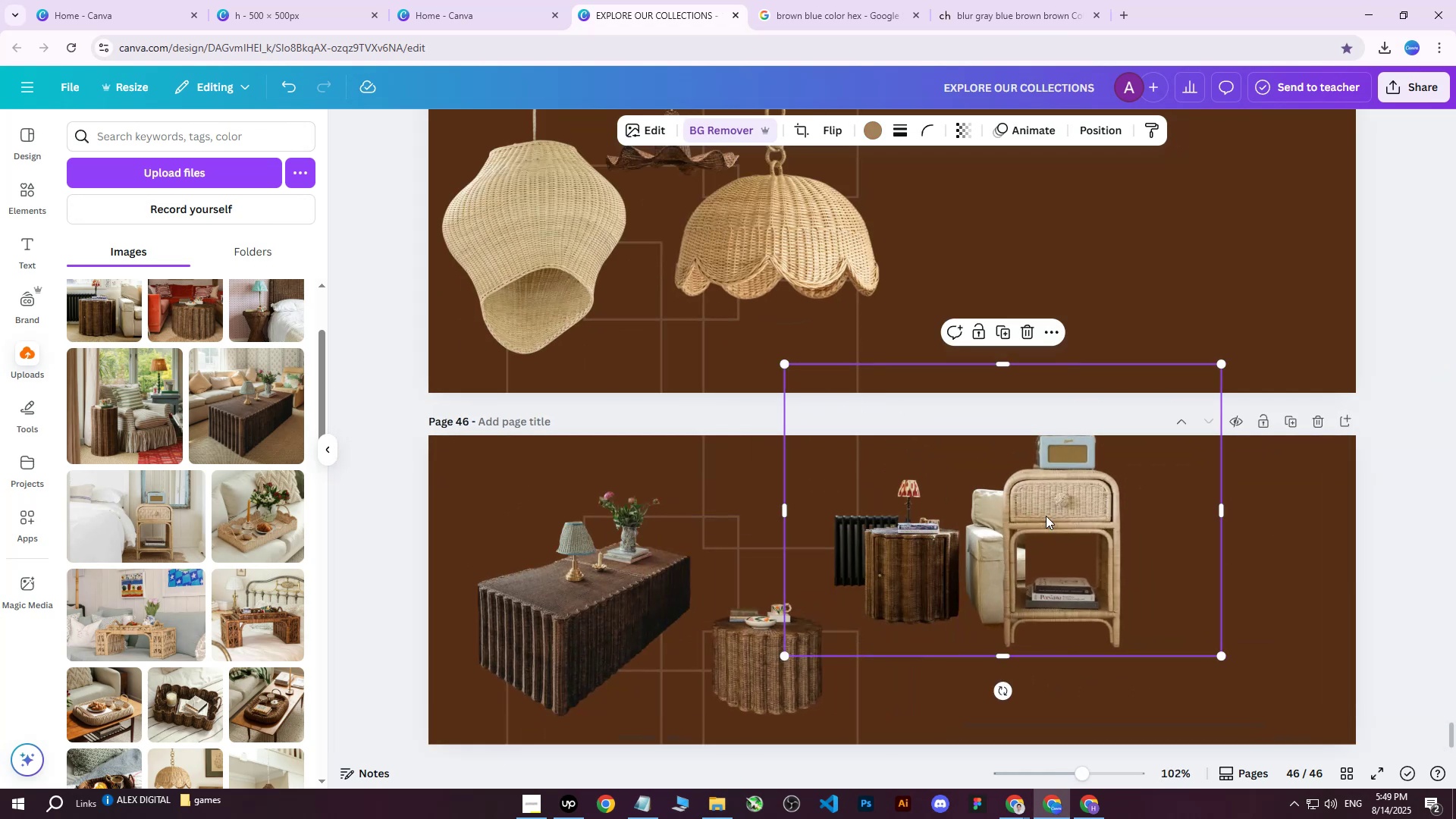 
left_click_drag(start_coordinate=[1056, 525], to_coordinate=[1116, 585])
 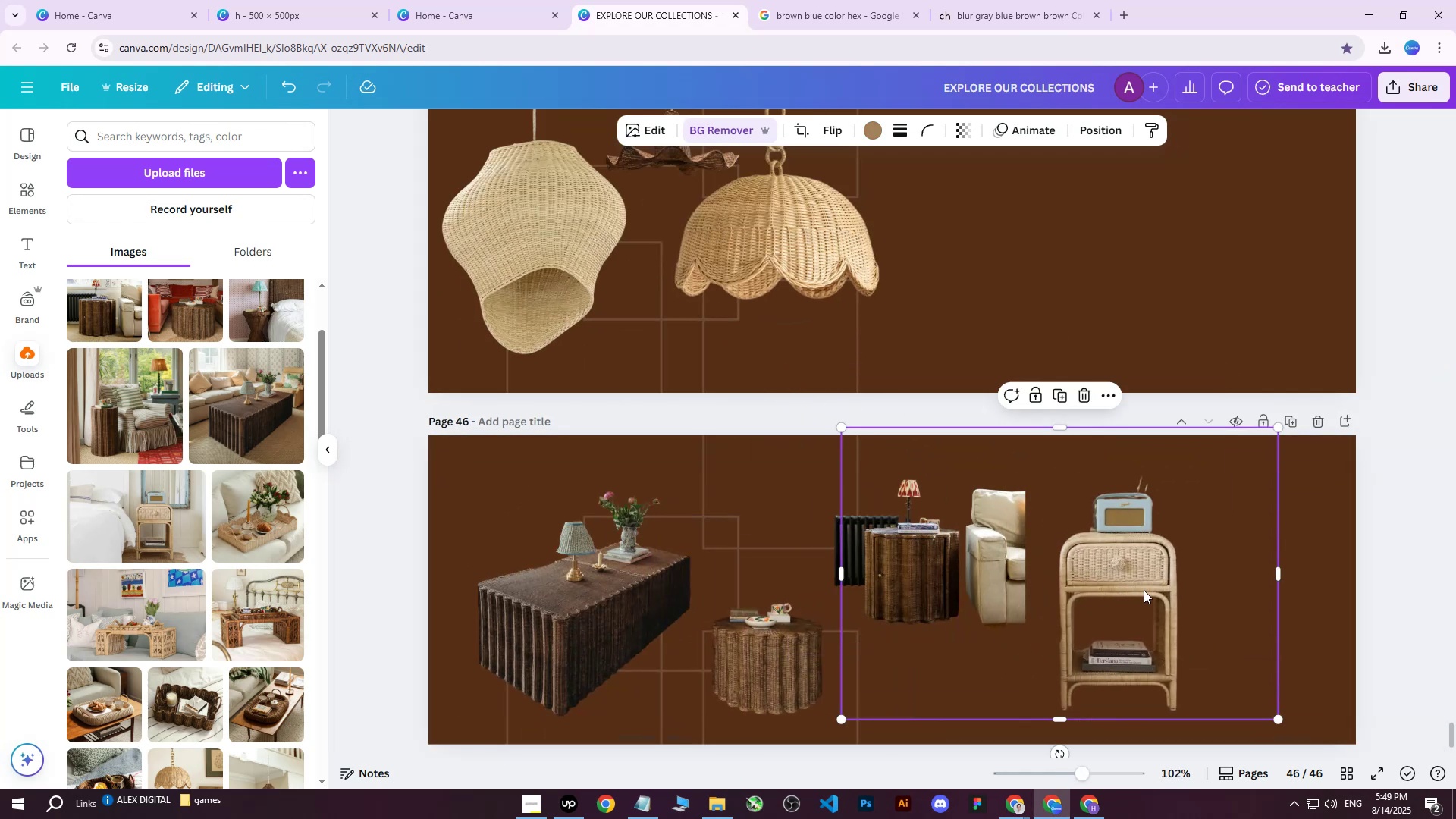 
hold_key(key=ControlLeft, duration=1.5)
scroll: coordinate [1147, 579], scroll_direction: down, amount: 1.0
 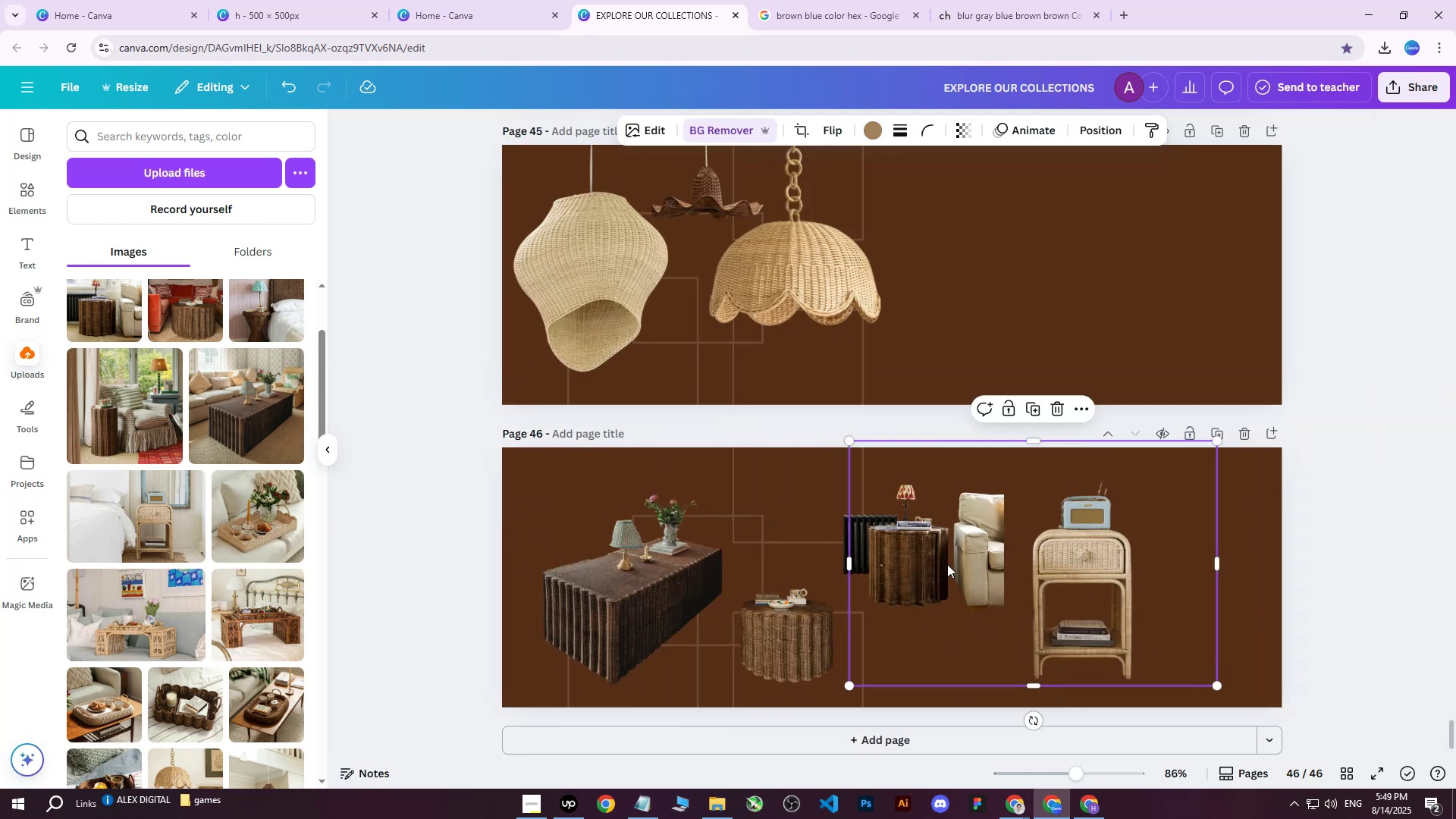 
hold_key(key=ControlLeft, duration=0.57)
 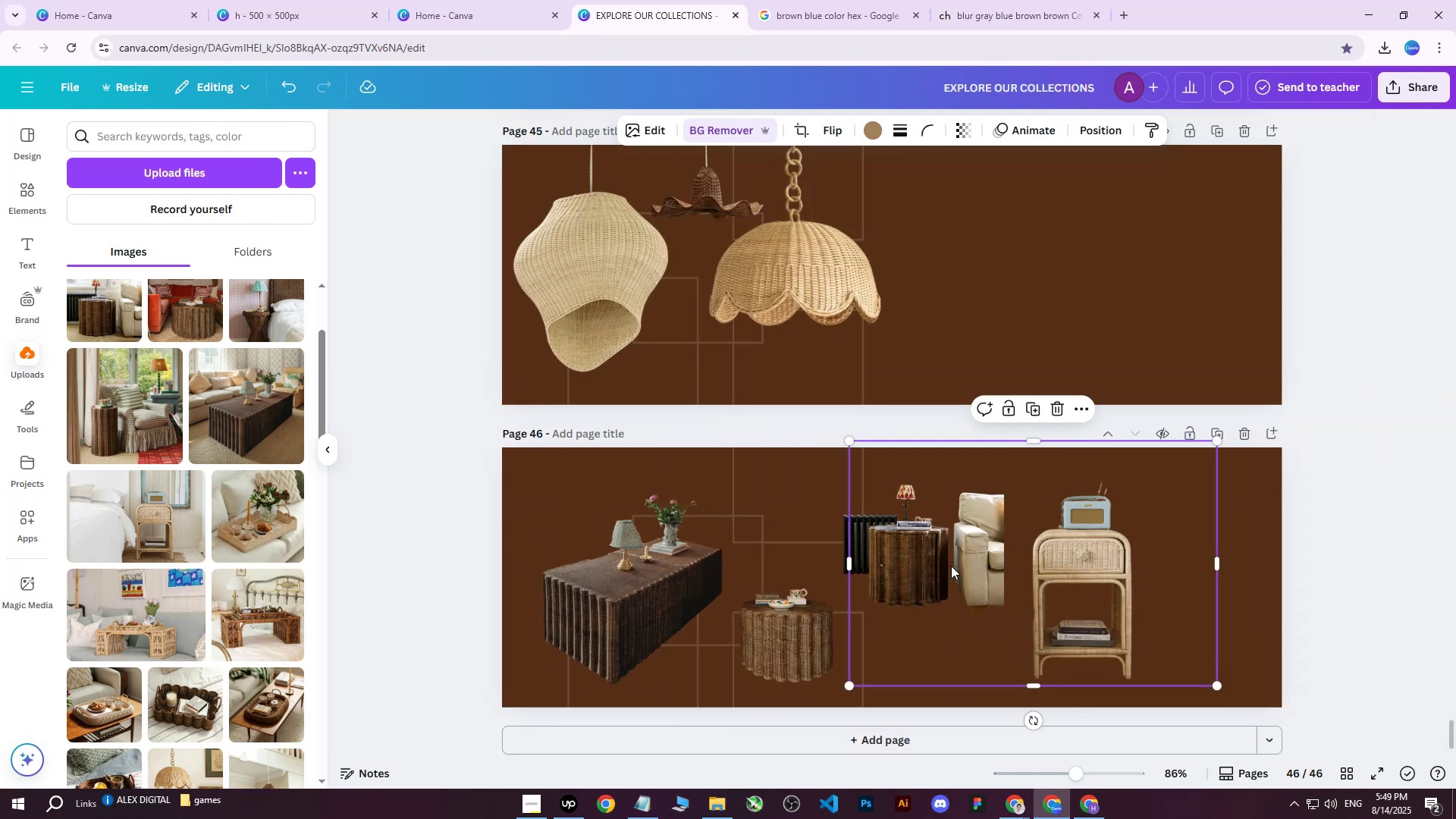 
left_click([951, 566])
 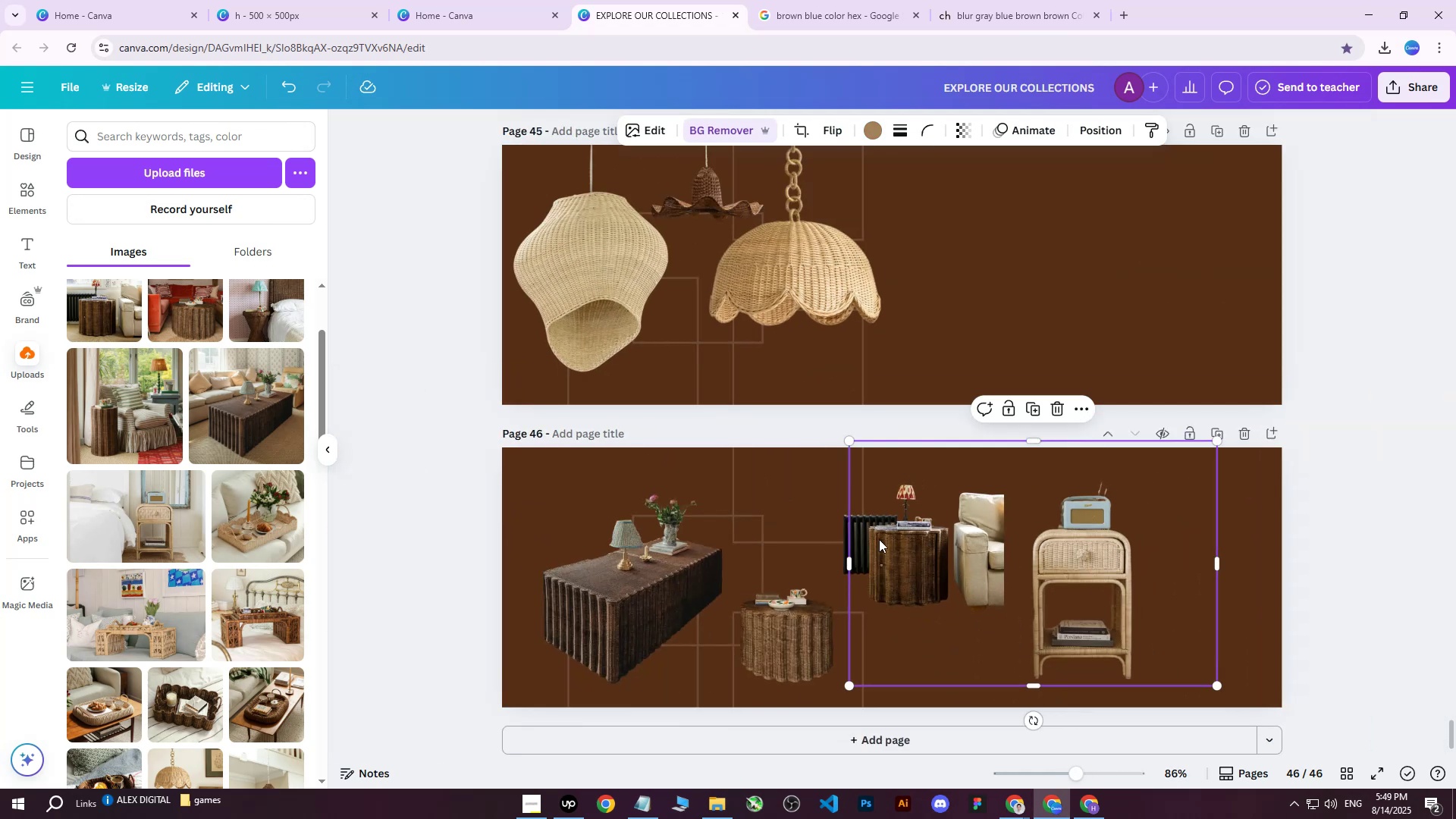 
left_click_drag(start_coordinate=[965, 544], to_coordinate=[1078, 549])
 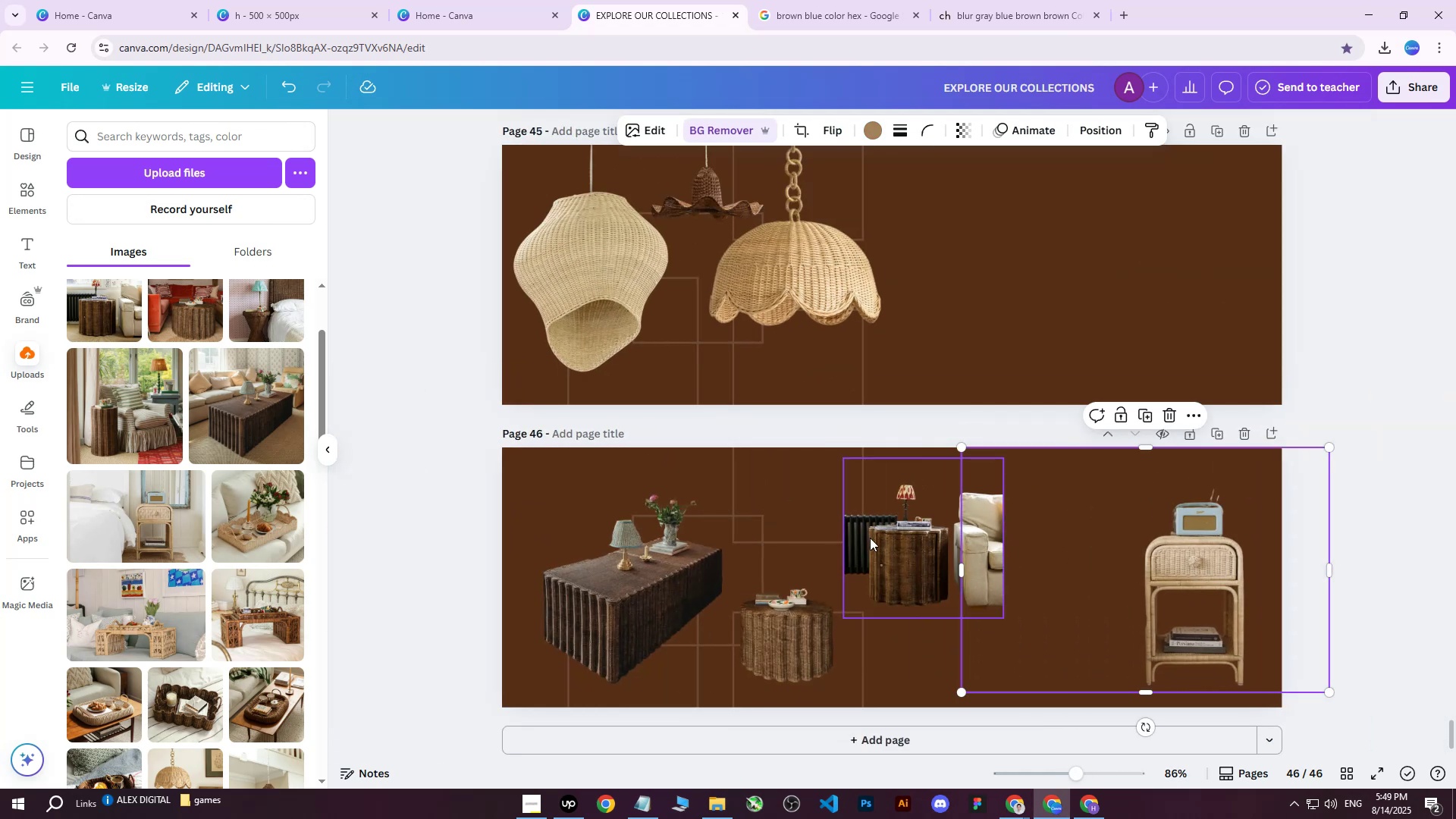 
double_click([870, 538])
 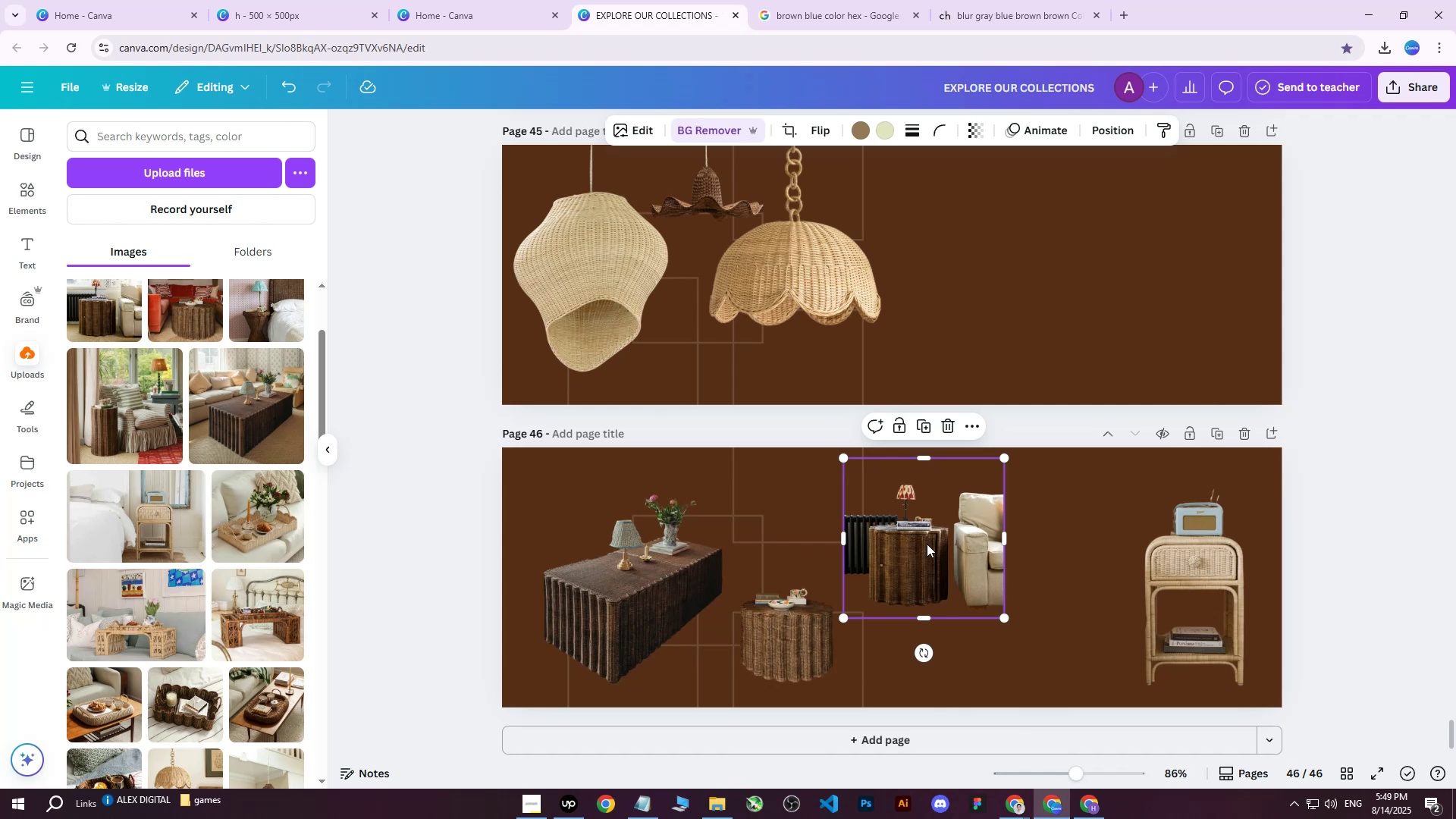 
left_click_drag(start_coordinate=[918, 544], to_coordinate=[893, 513])
 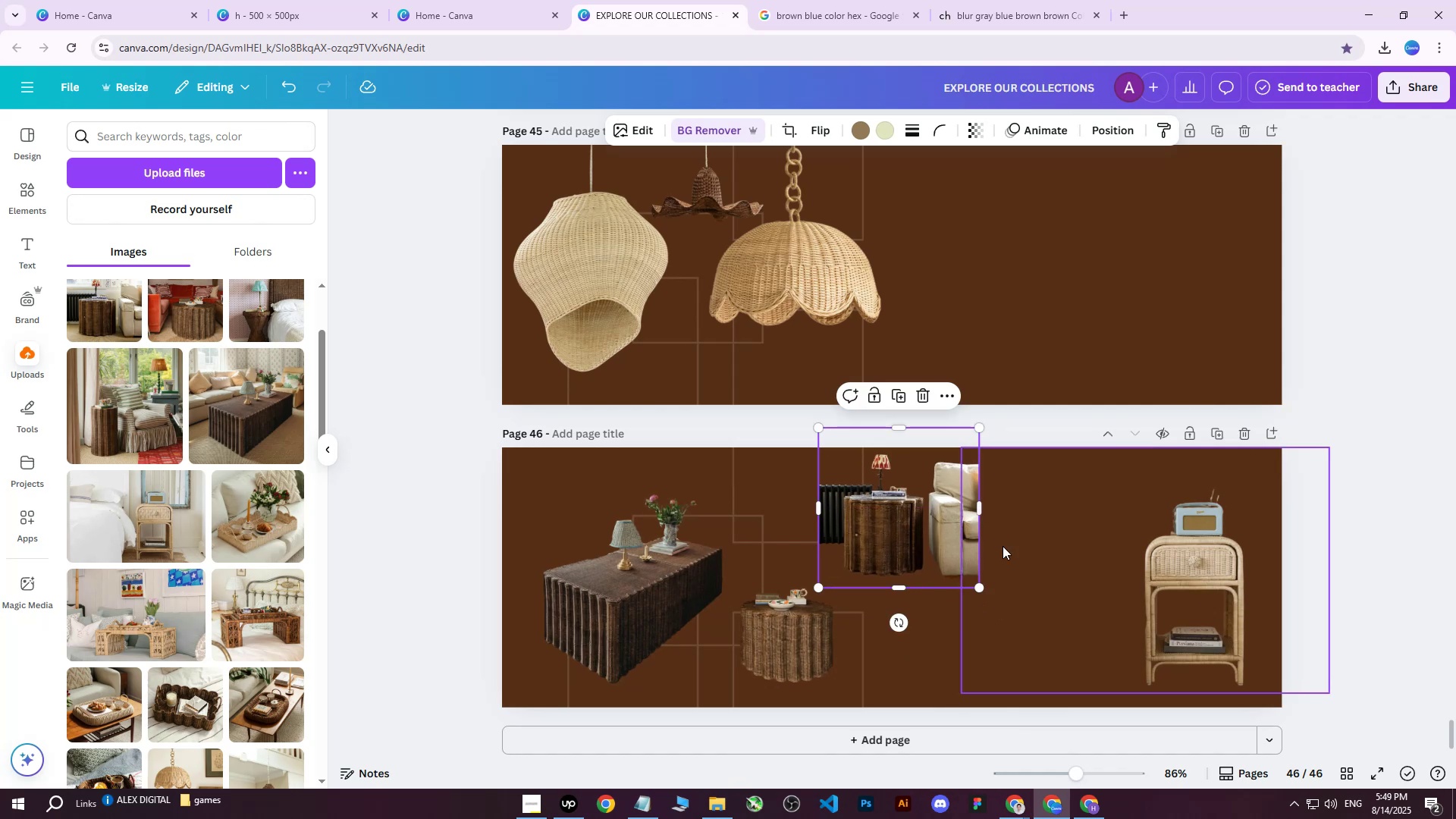 
key(Delete)
 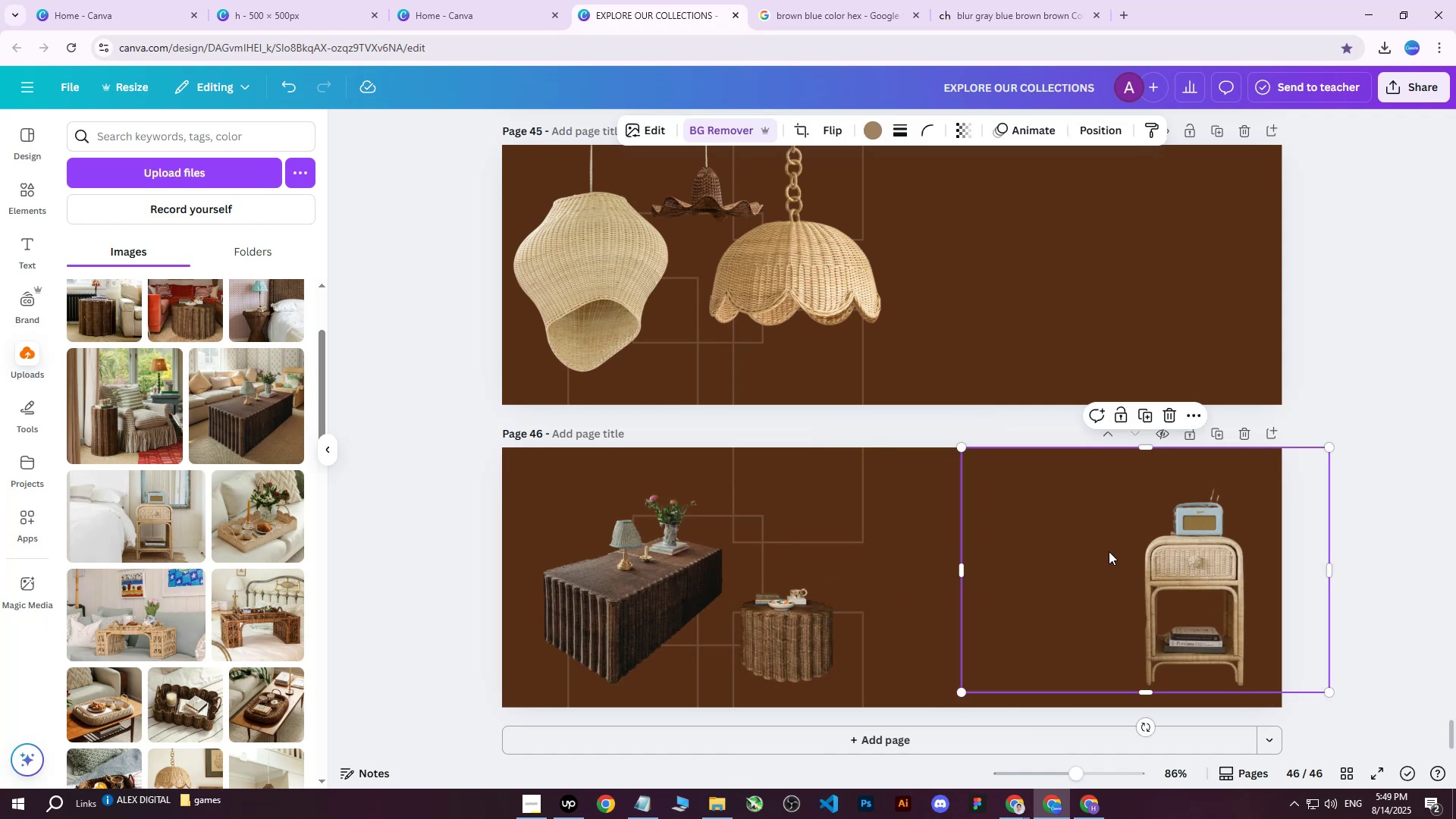 
left_click([1109, 551])
 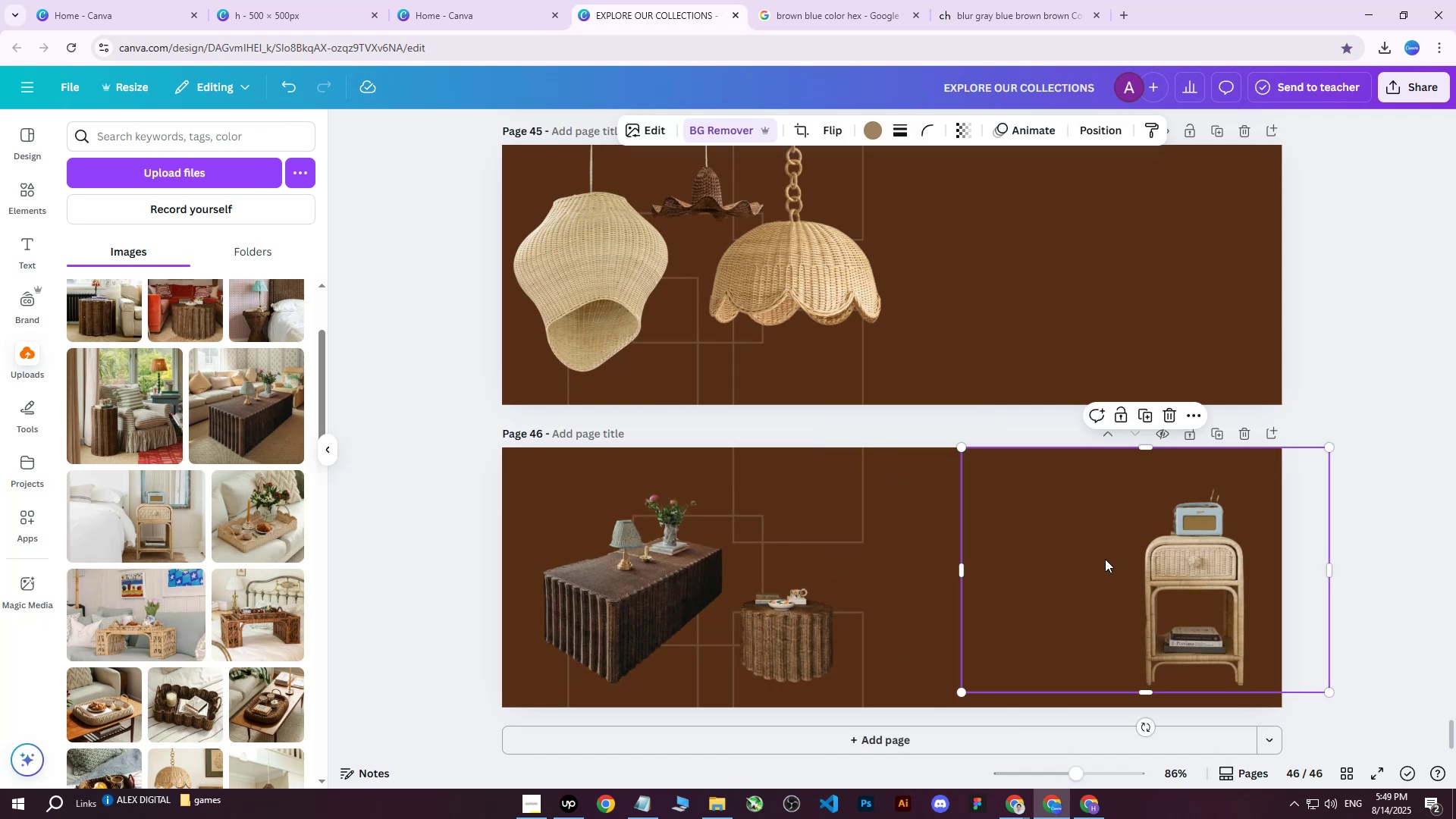 
left_click_drag(start_coordinate=[1101, 559], to_coordinate=[999, 548])
 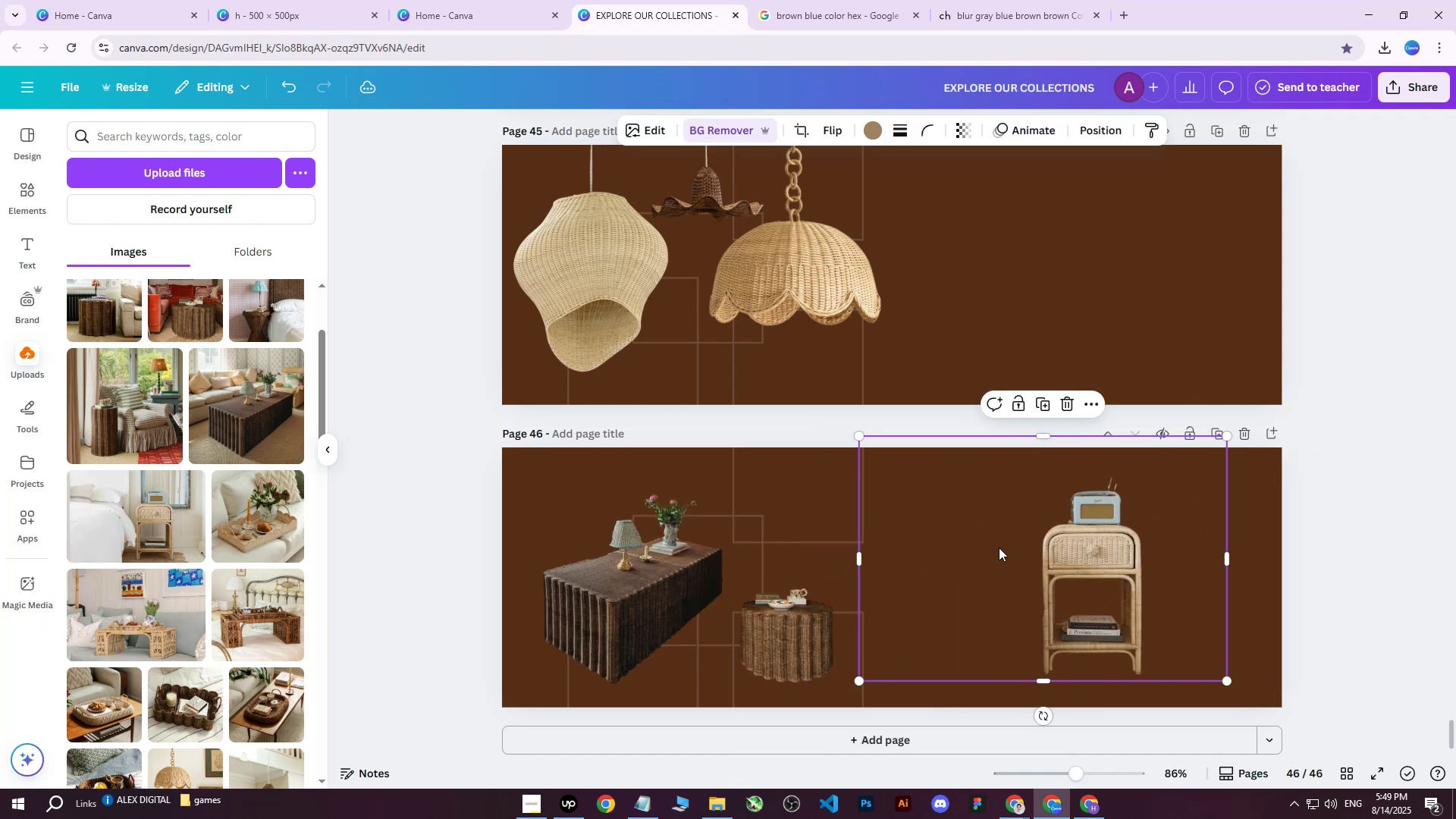 
triple_click([999, 548])
 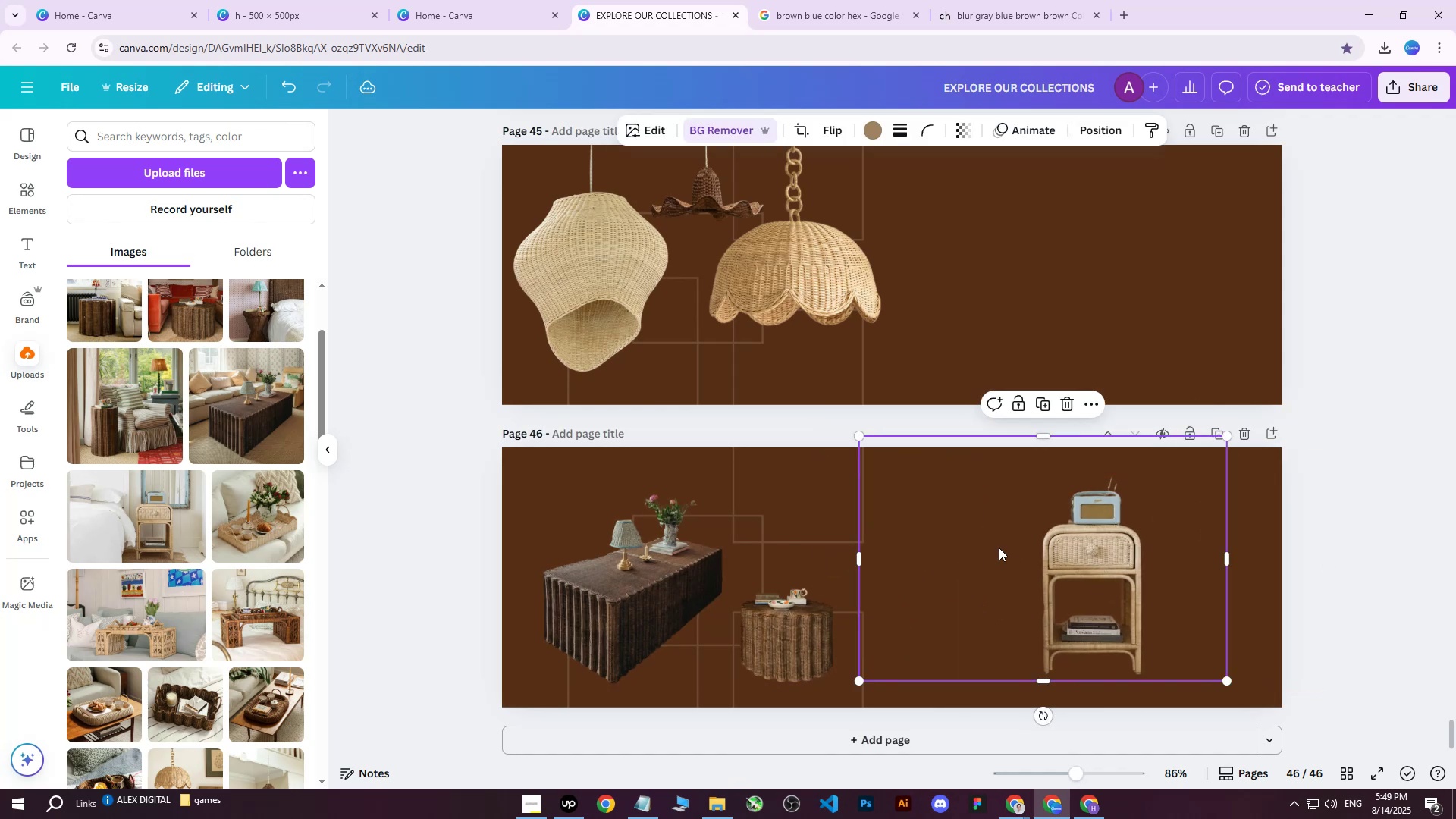 
triple_click([999, 548])
 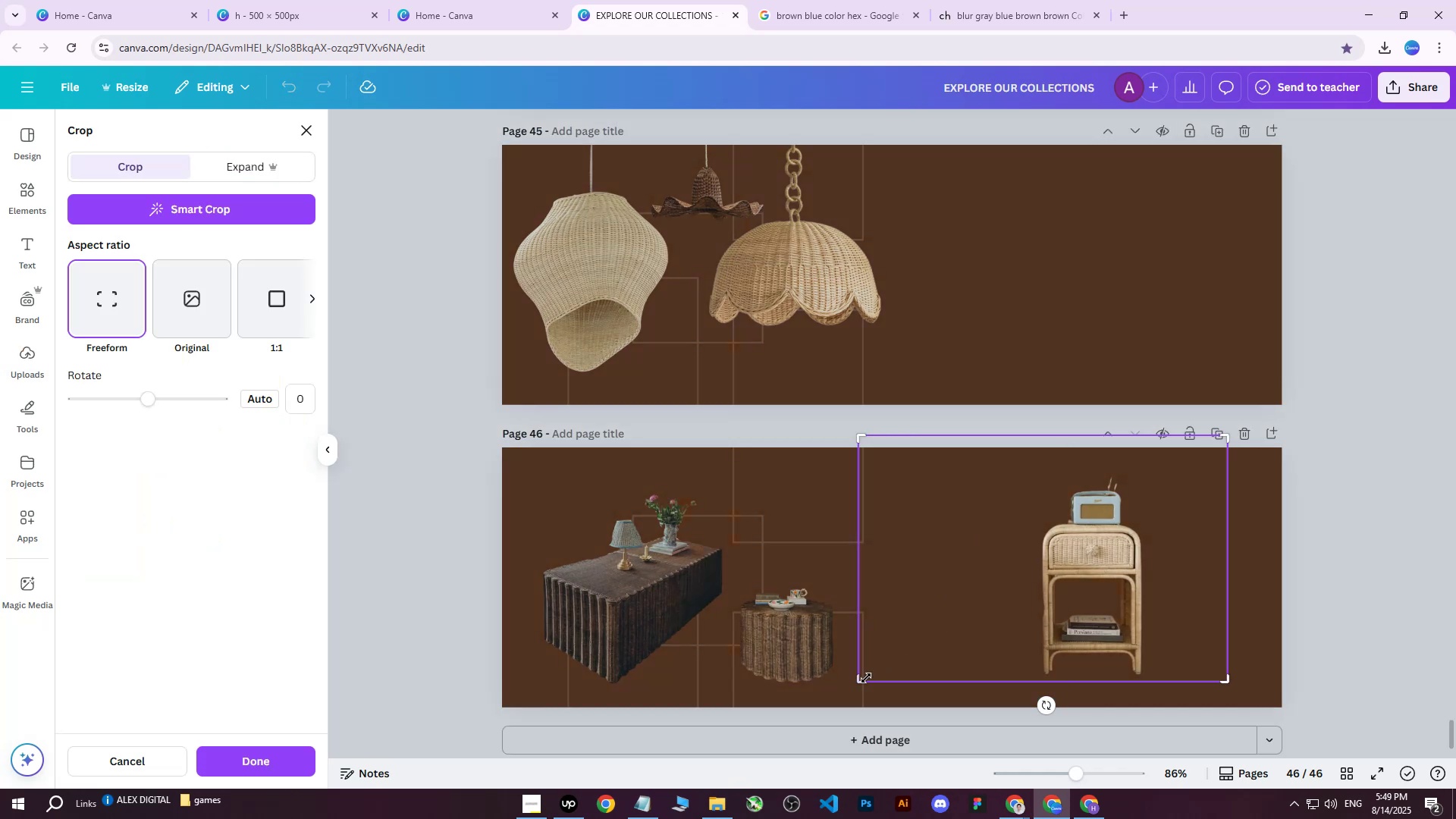 
left_click_drag(start_coordinate=[861, 682], to_coordinate=[1031, 692])
 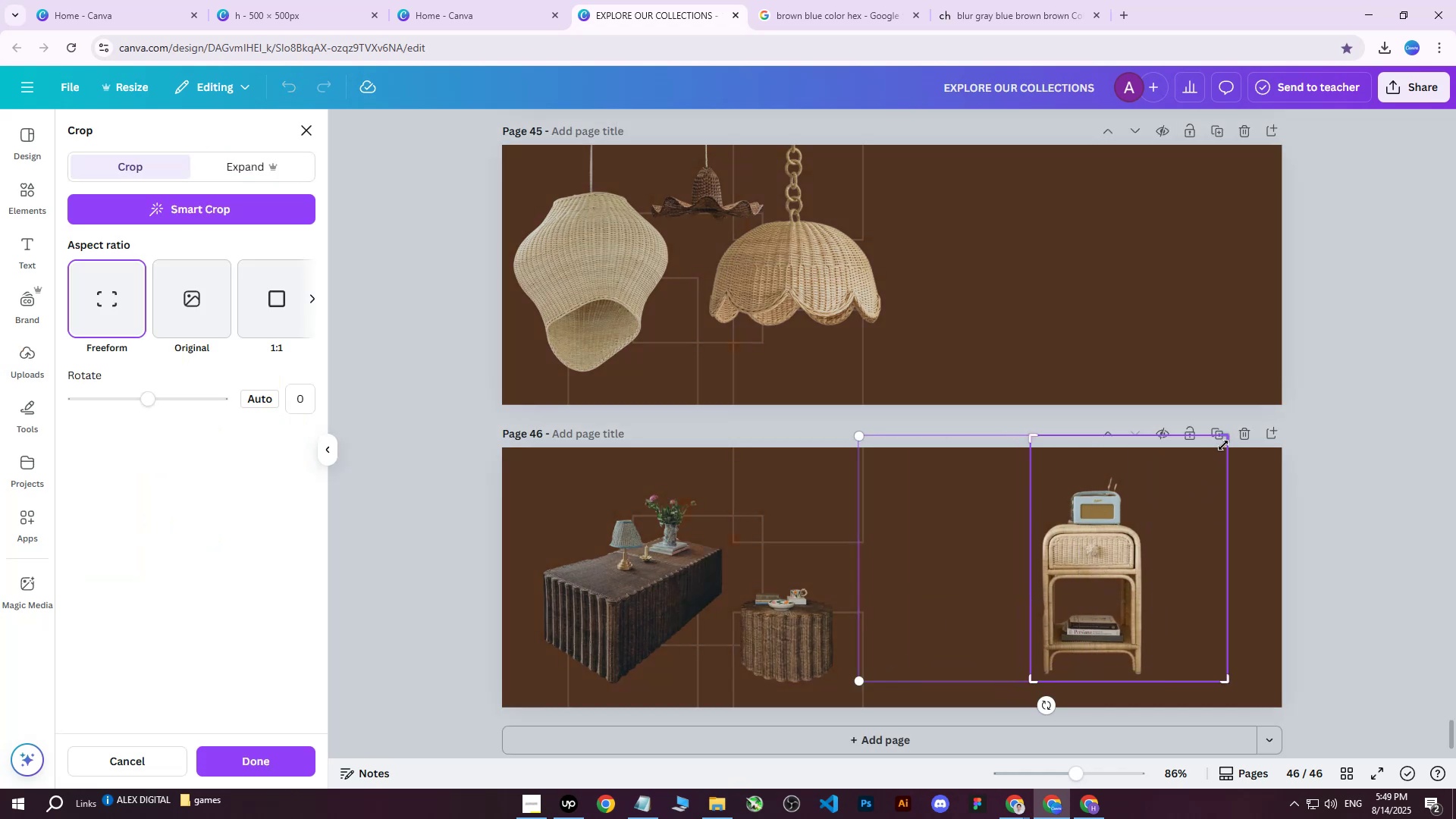 
left_click_drag(start_coordinate=[1225, 440], to_coordinate=[1153, 473])
 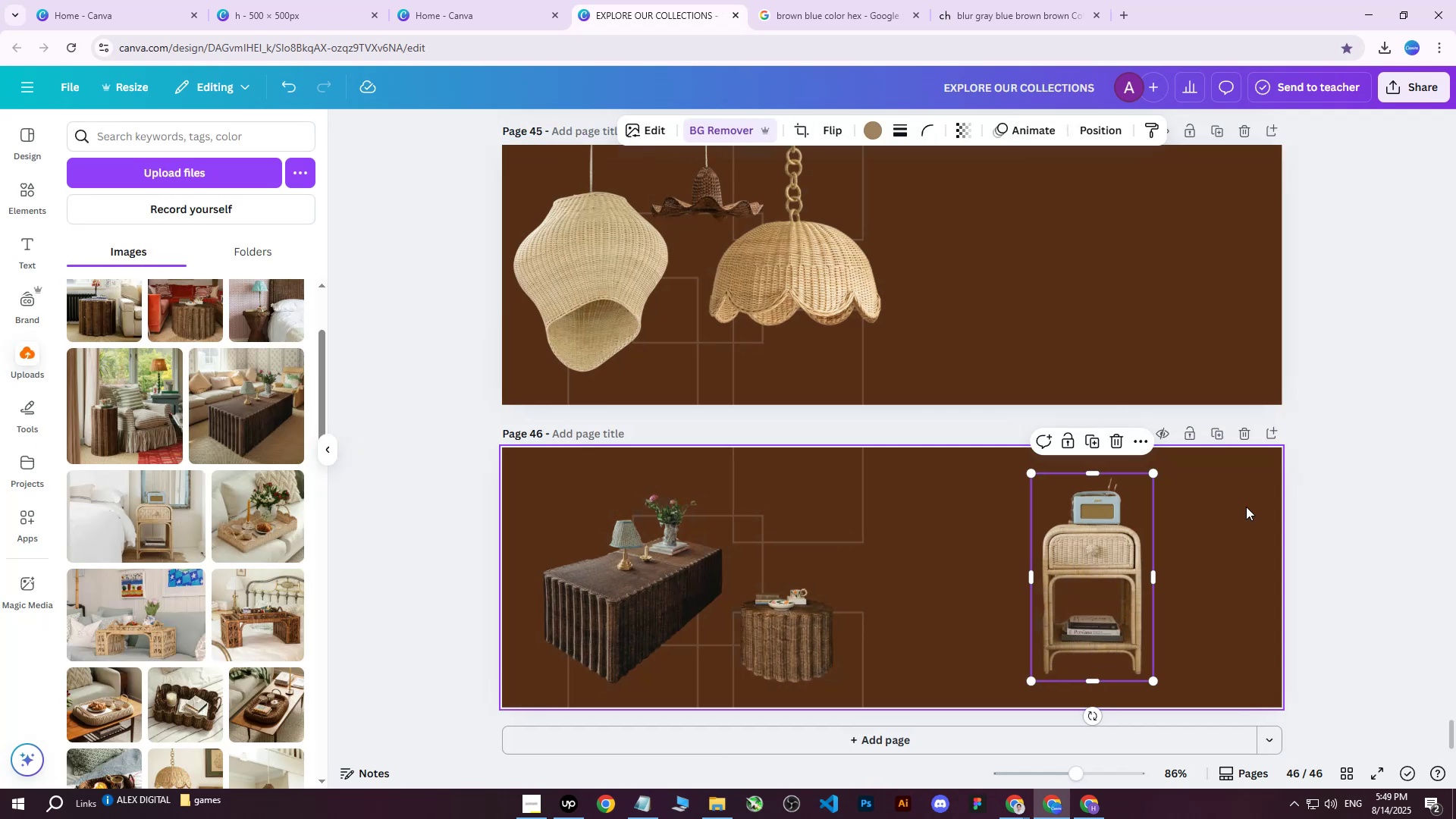 
double_click([1087, 582])
 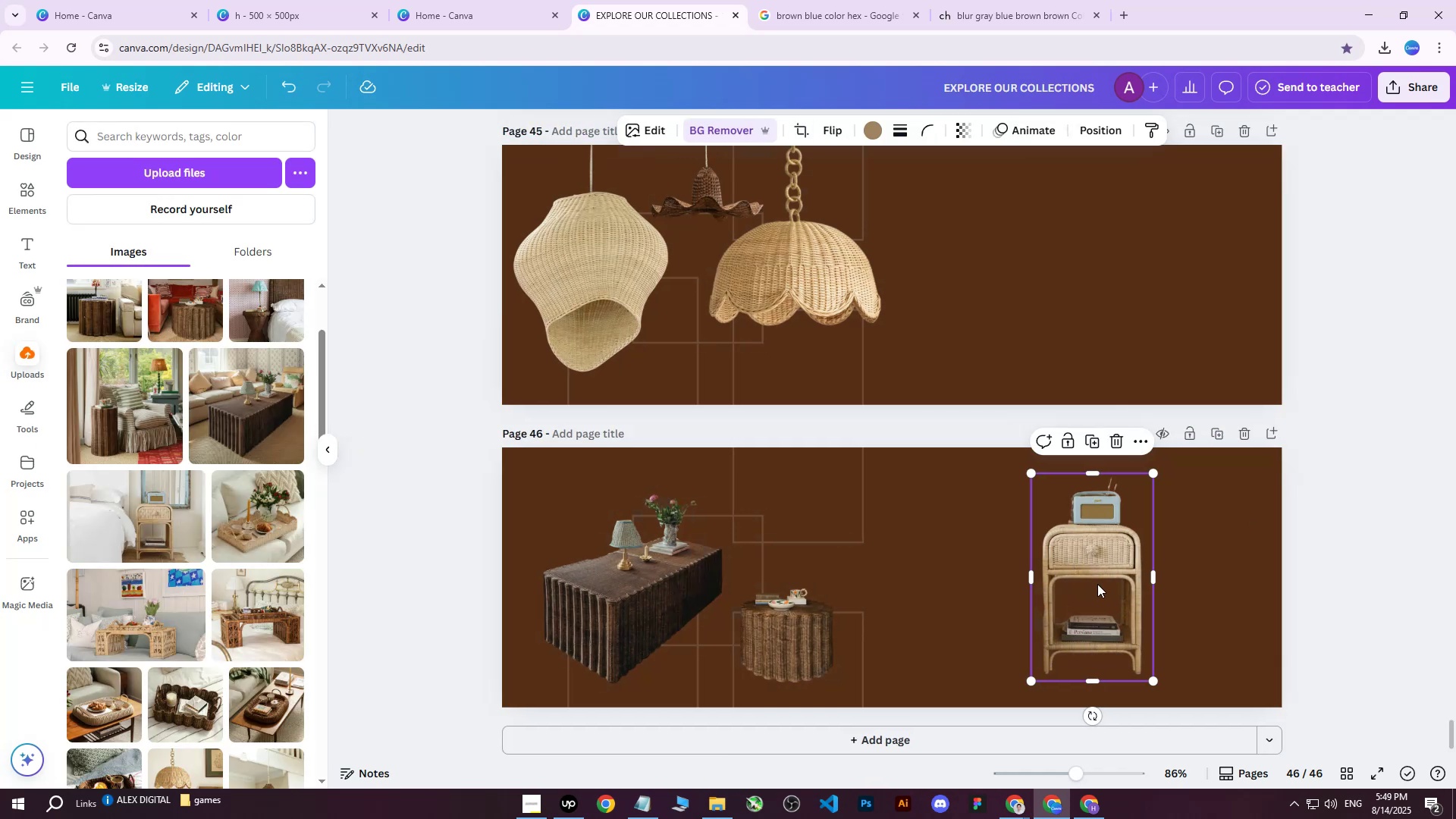 
left_click_drag(start_coordinate=[1097, 583], to_coordinate=[943, 588])
 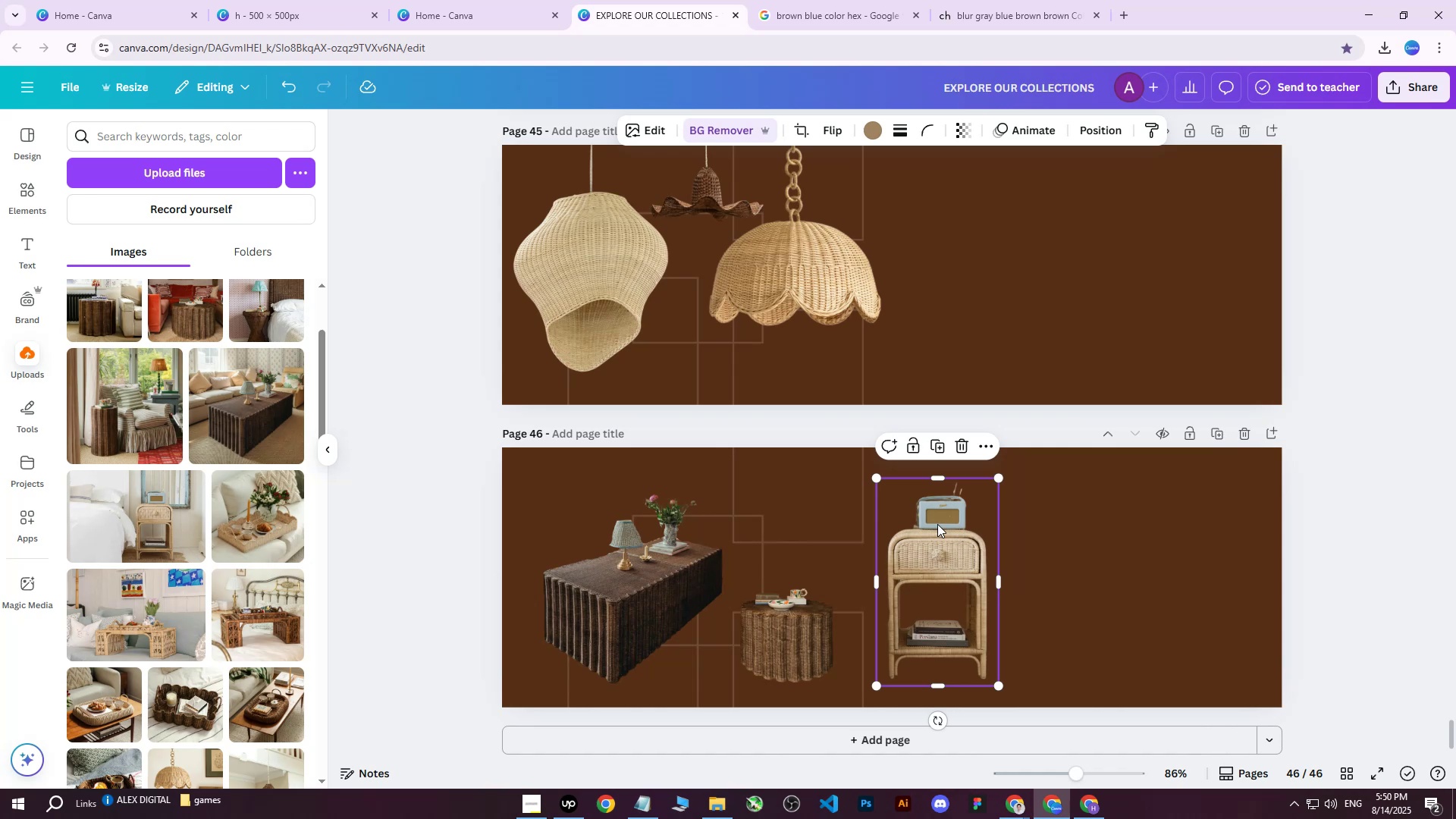 
wait(29.37)
 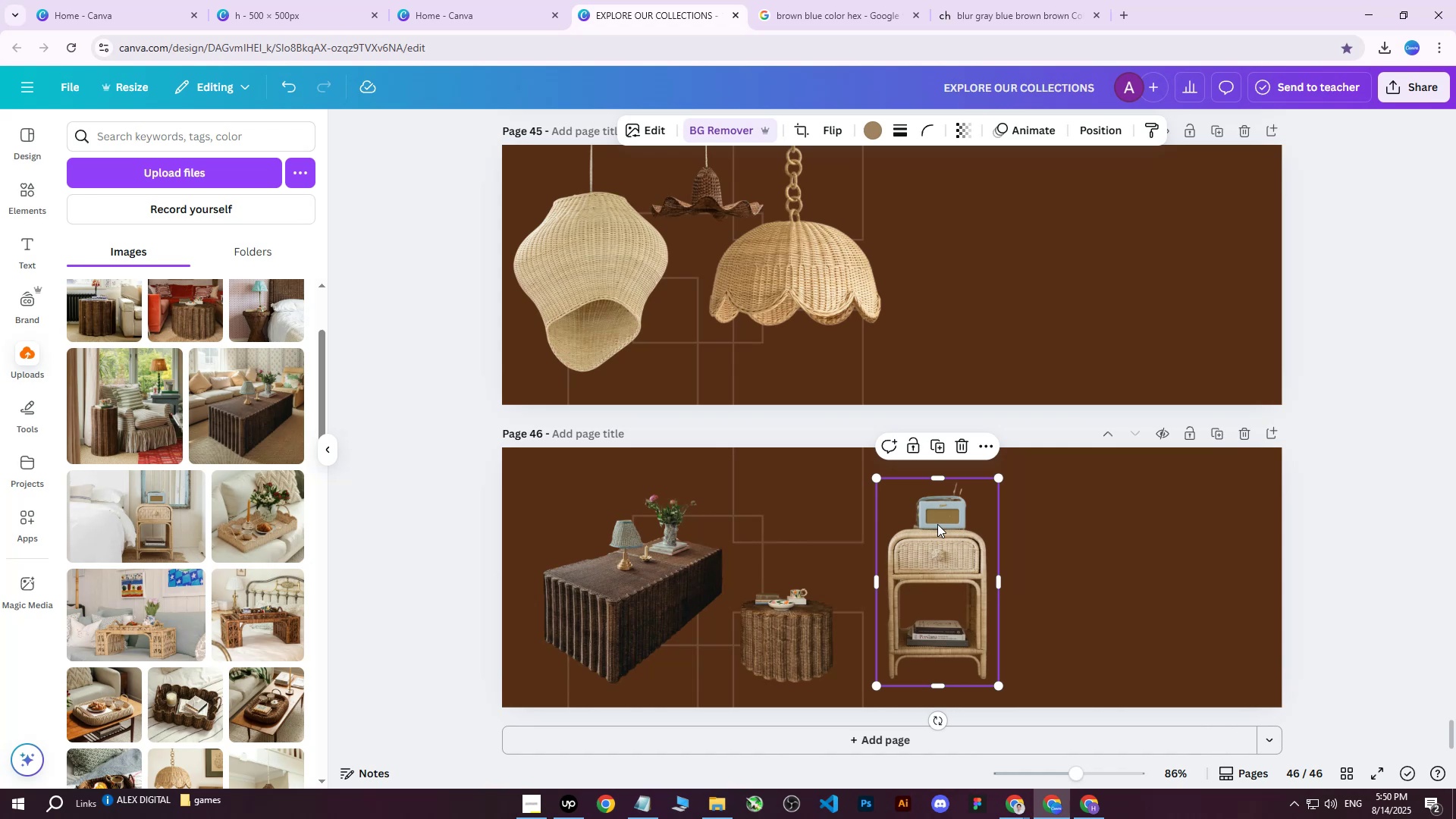 
hold_key(key=ControlLeft, duration=0.55)
scroll: coordinate [858, 607], scroll_direction: up, amount: 2.0
 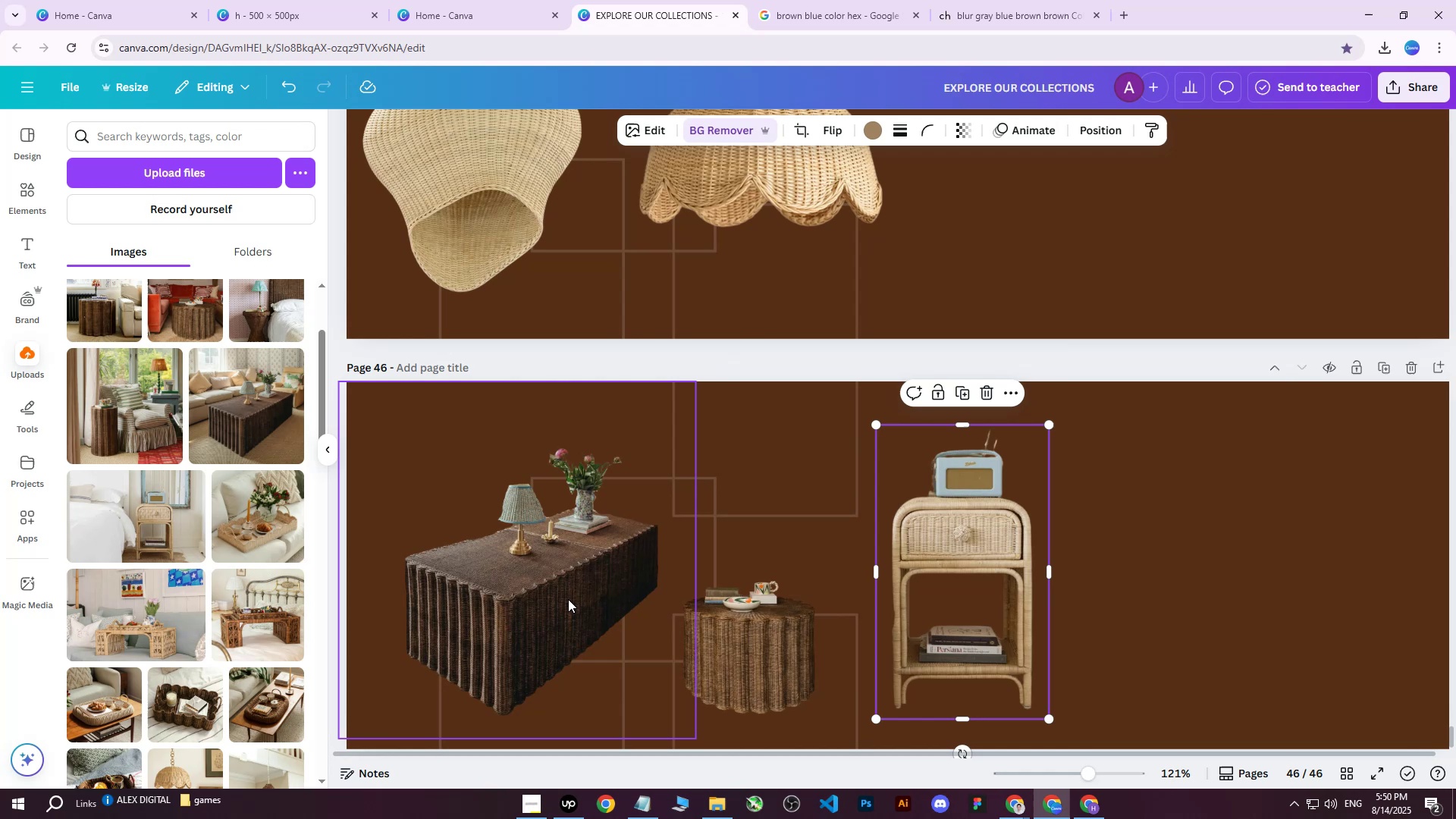 
left_click([546, 595])
 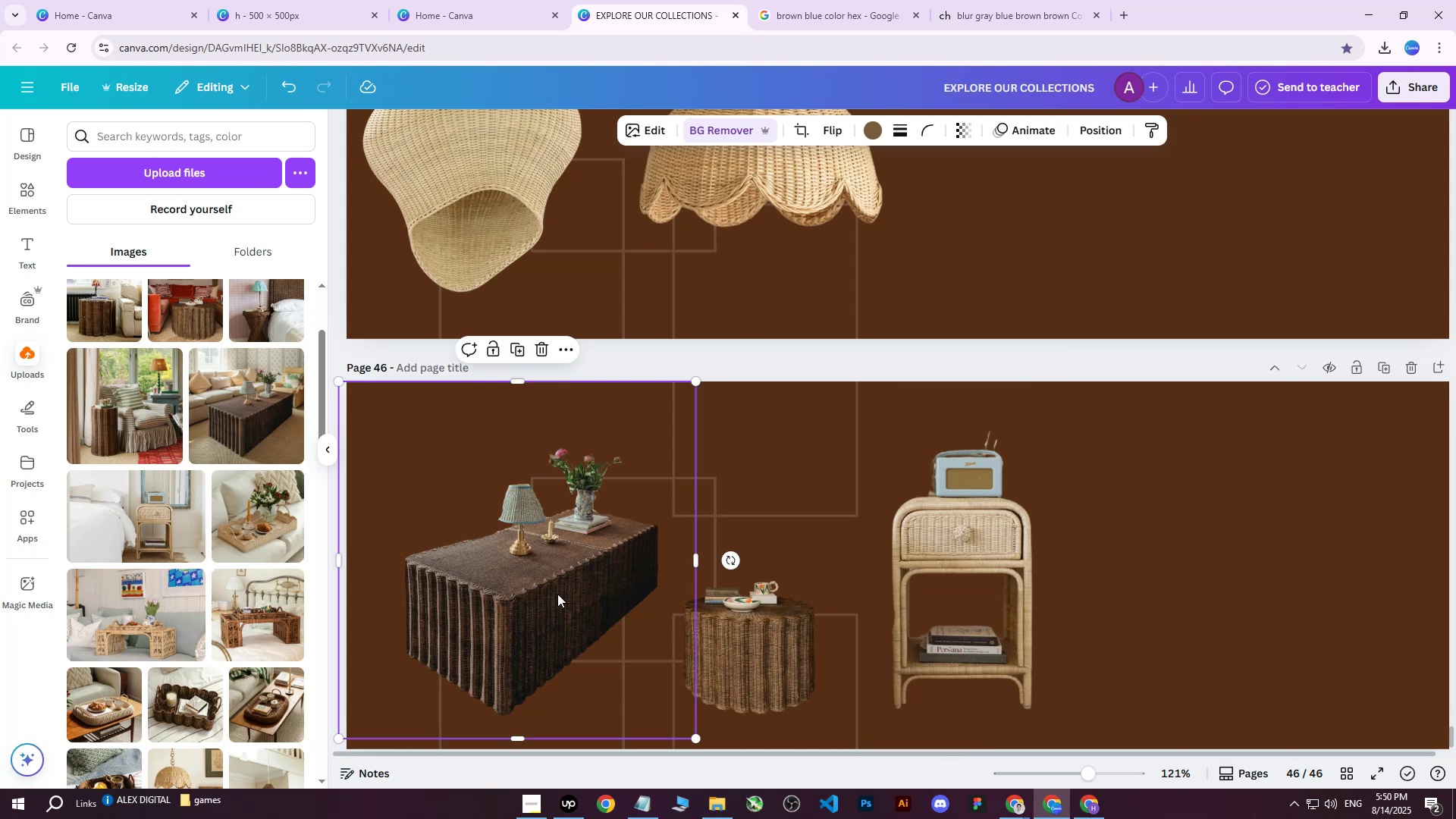 
scroll: coordinate [561, 594], scroll_direction: down, amount: 3.0
 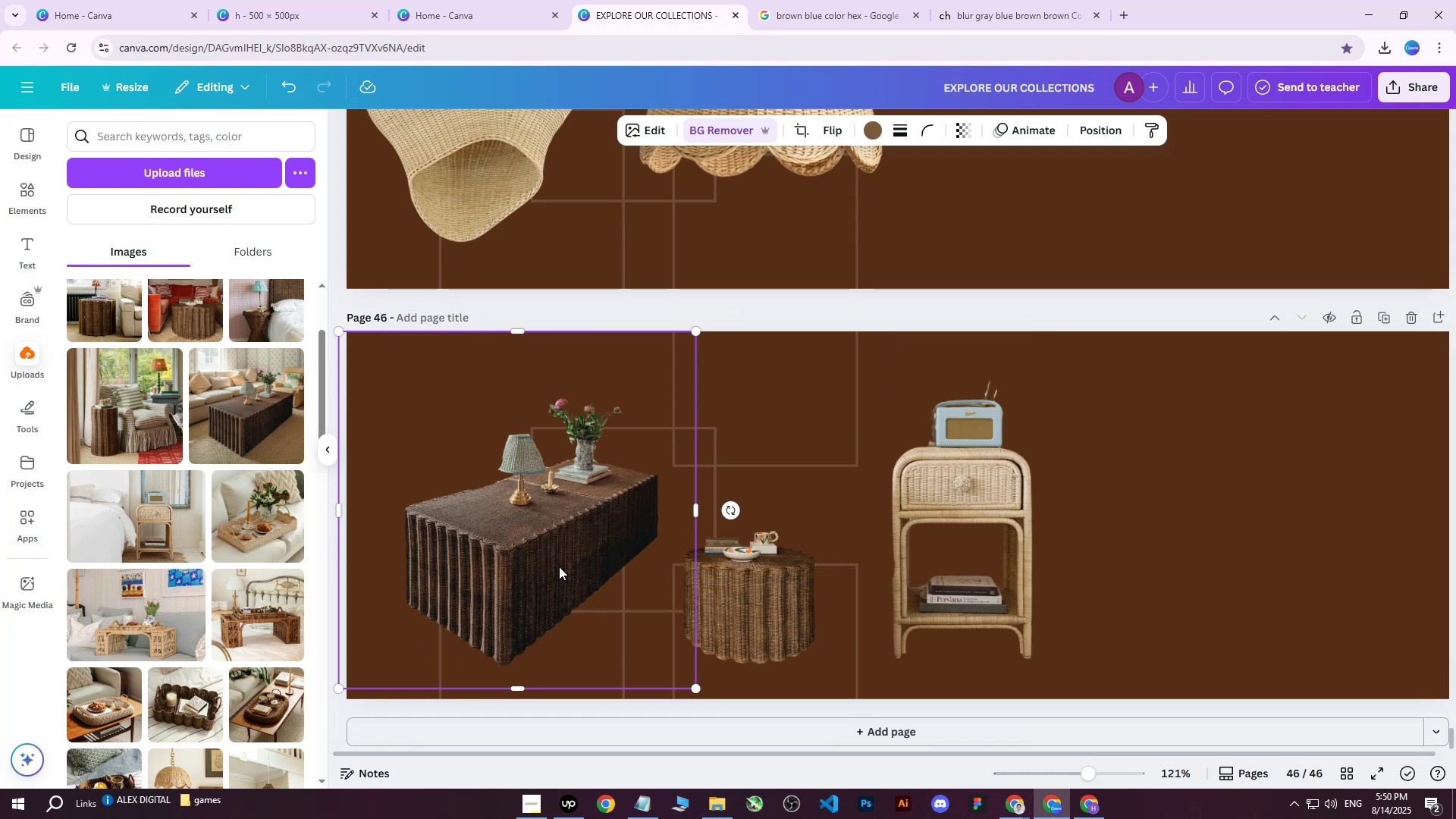 
hold_key(key=ControlLeft, duration=0.38)
scroll: coordinate [557, 559], scroll_direction: down, amount: 1.0
 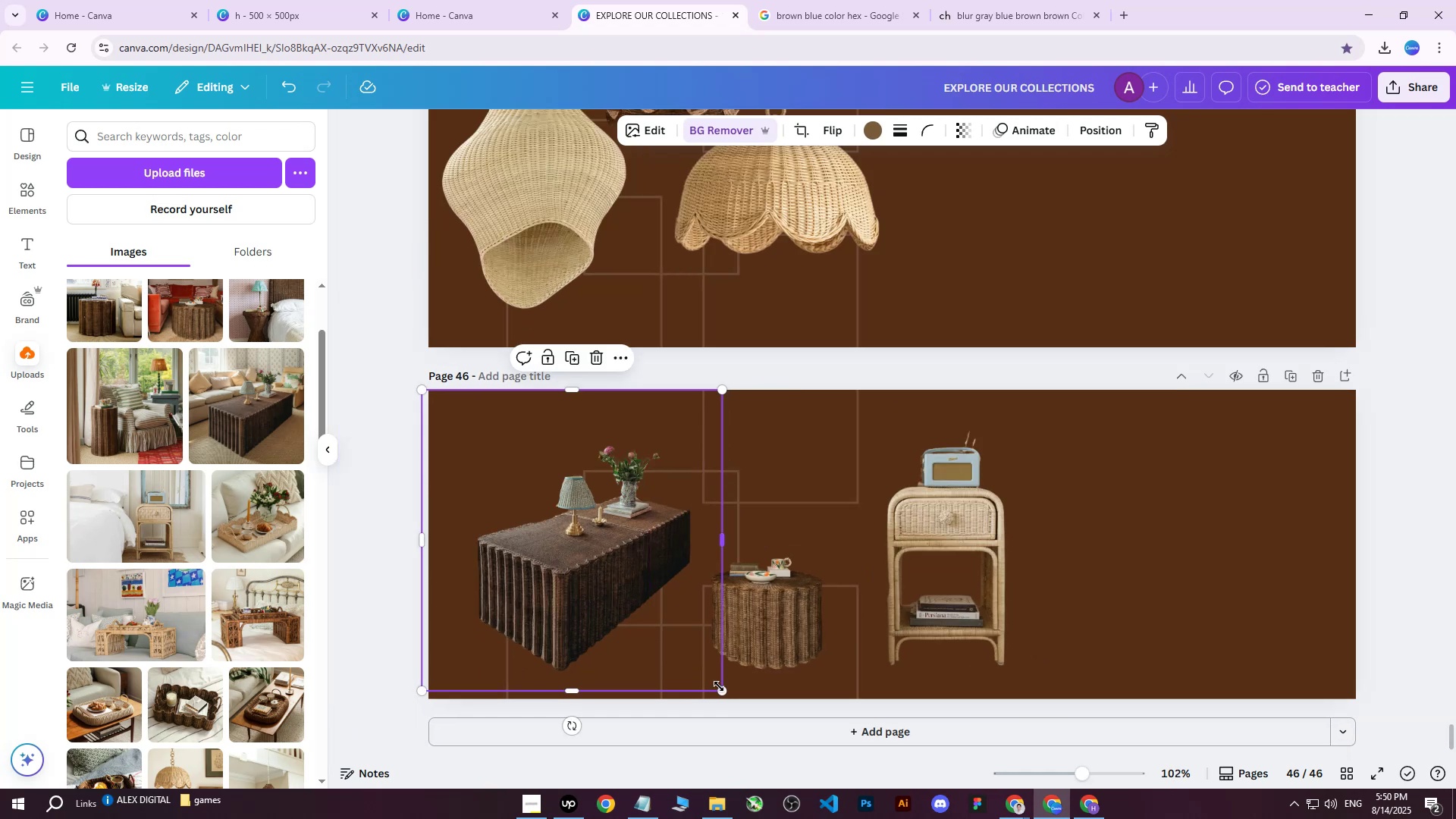 
left_click_drag(start_coordinate=[720, 693], to_coordinate=[742, 679])
 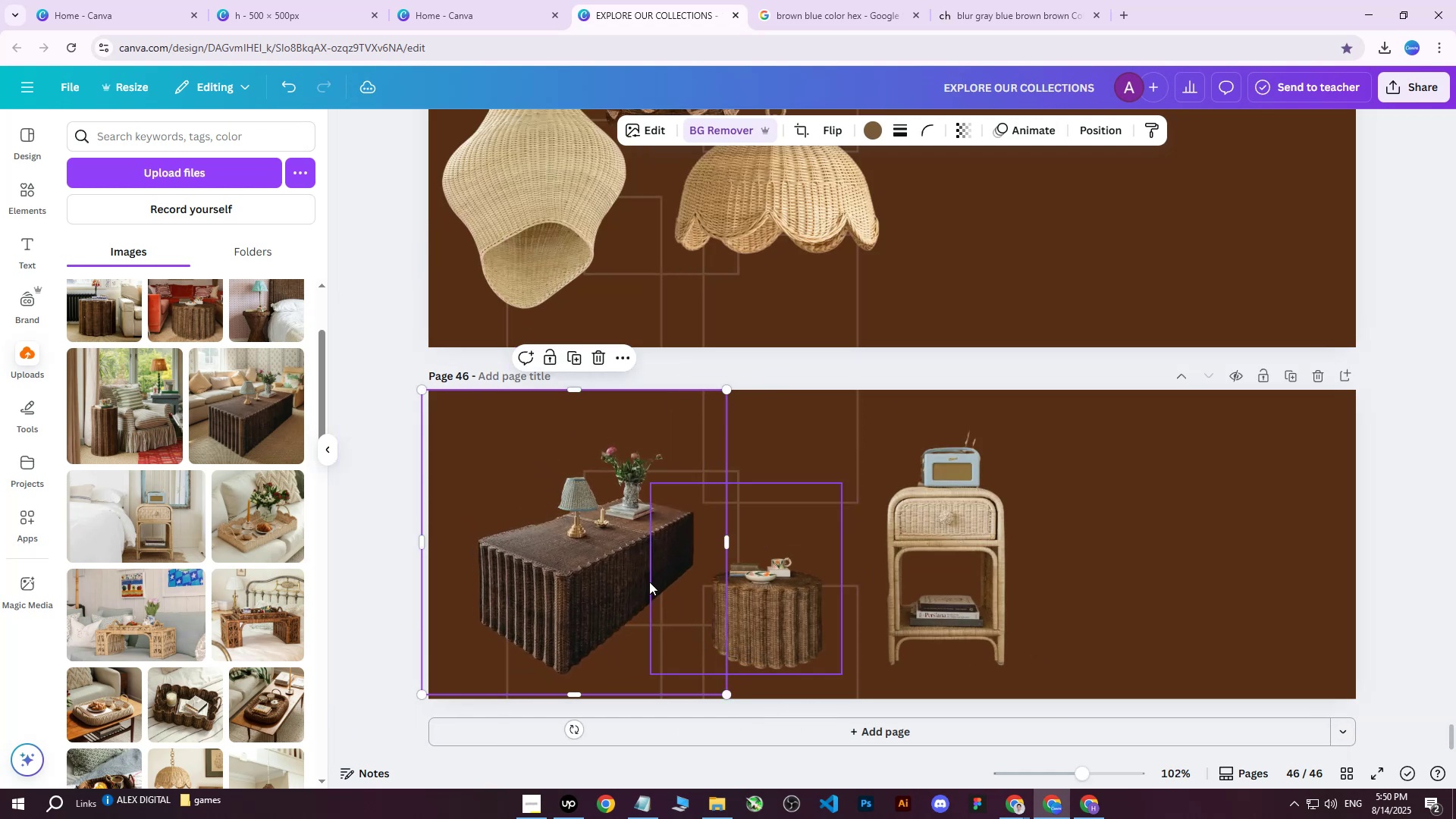 
left_click_drag(start_coordinate=[628, 571], to_coordinate=[747, 563])
 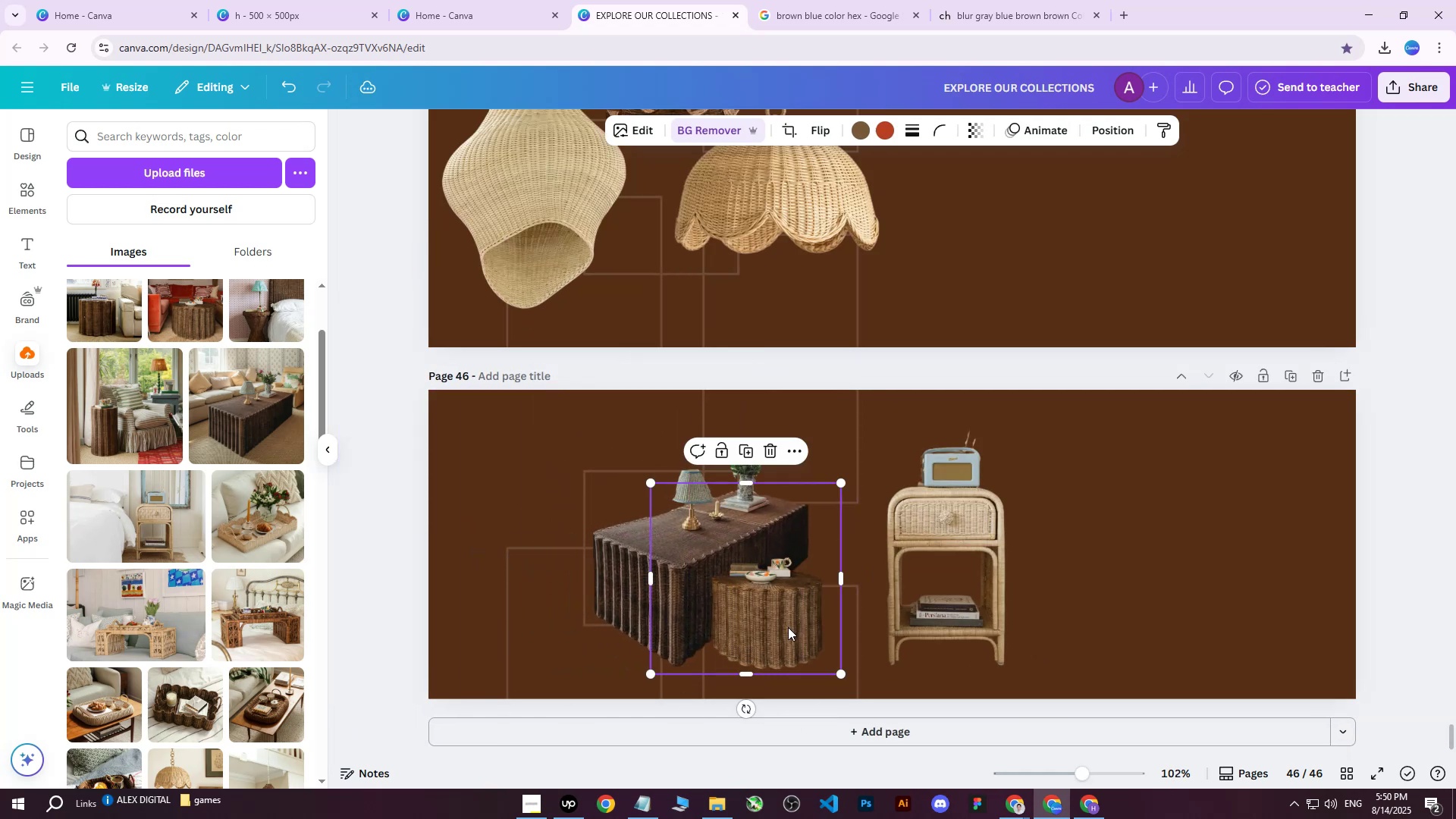 
left_click([788, 627])
 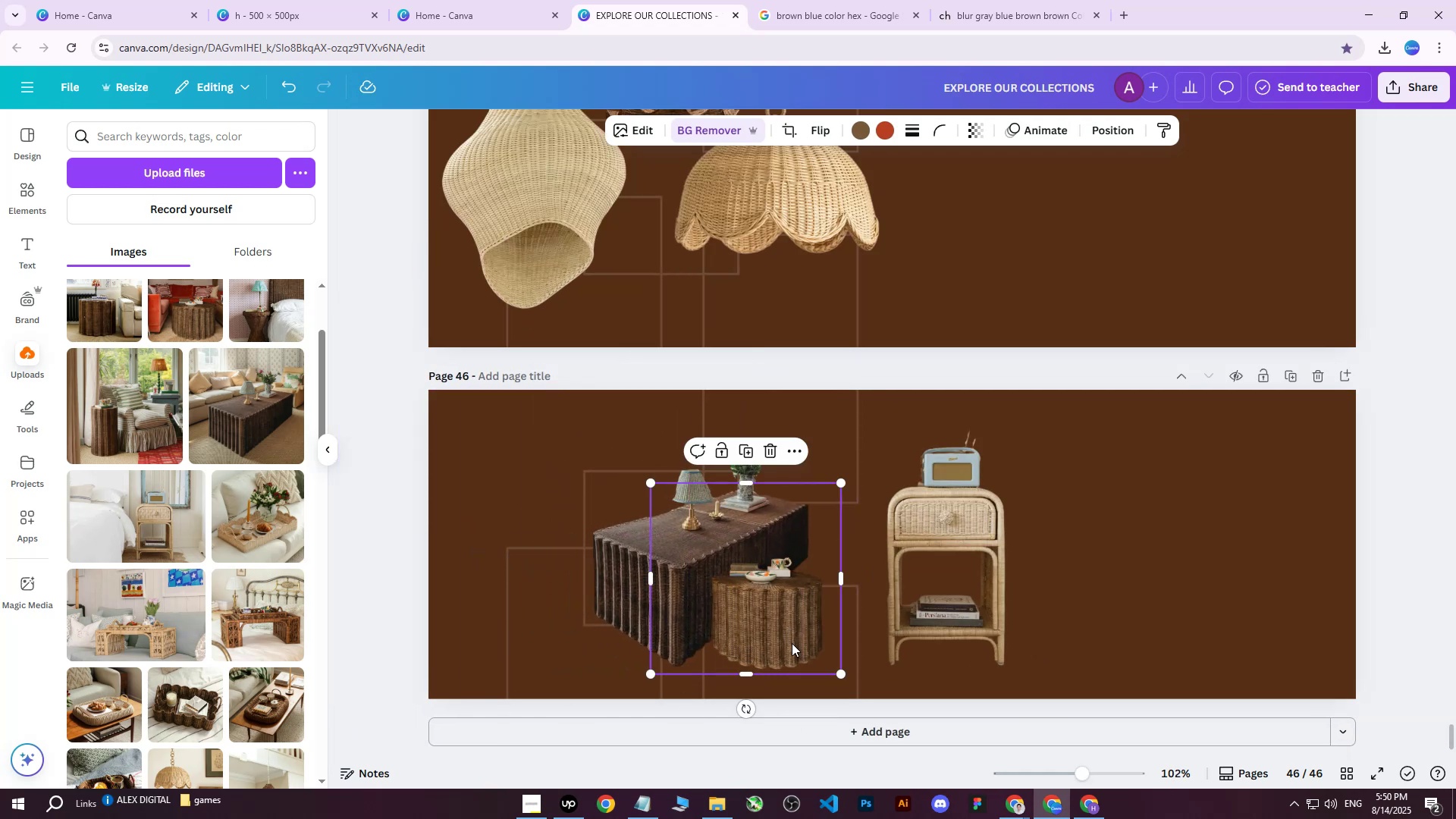 
left_click_drag(start_coordinate=[791, 642], to_coordinate=[561, 503])
 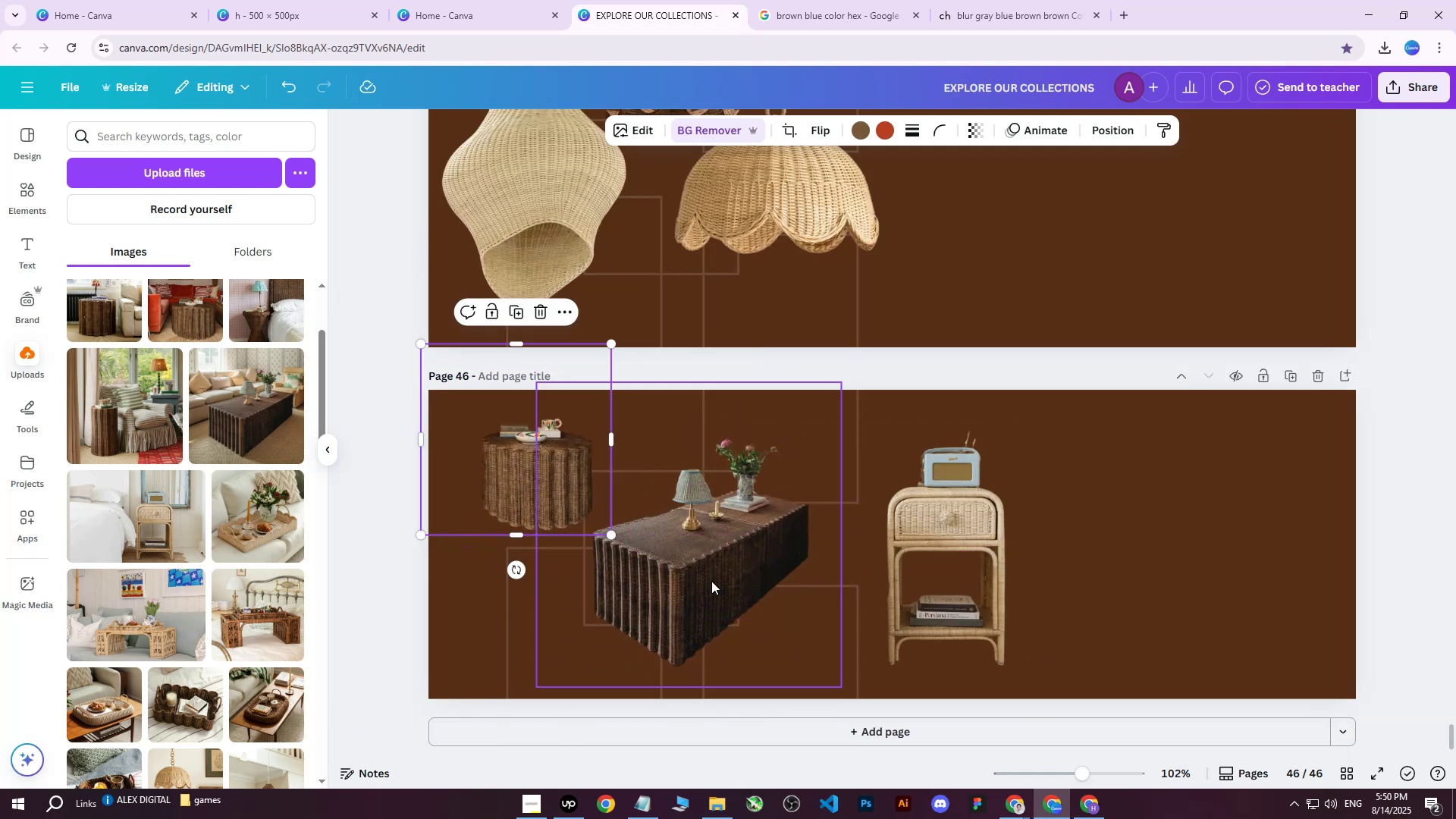 
left_click_drag(start_coordinate=[716, 582], to_coordinate=[660, 620])
 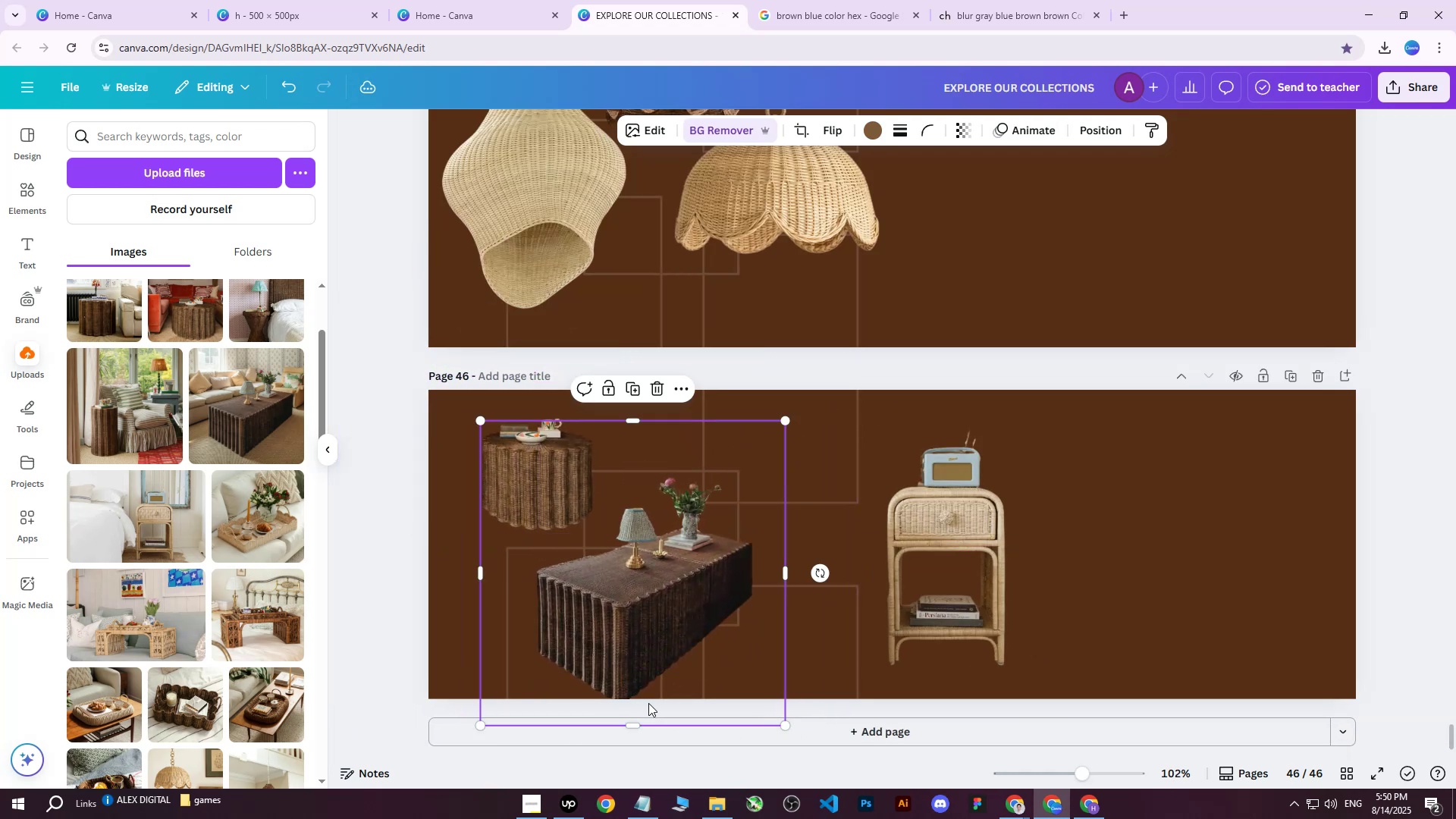 
left_click_drag(start_coordinate=[661, 642], to_coordinate=[635, 678])
 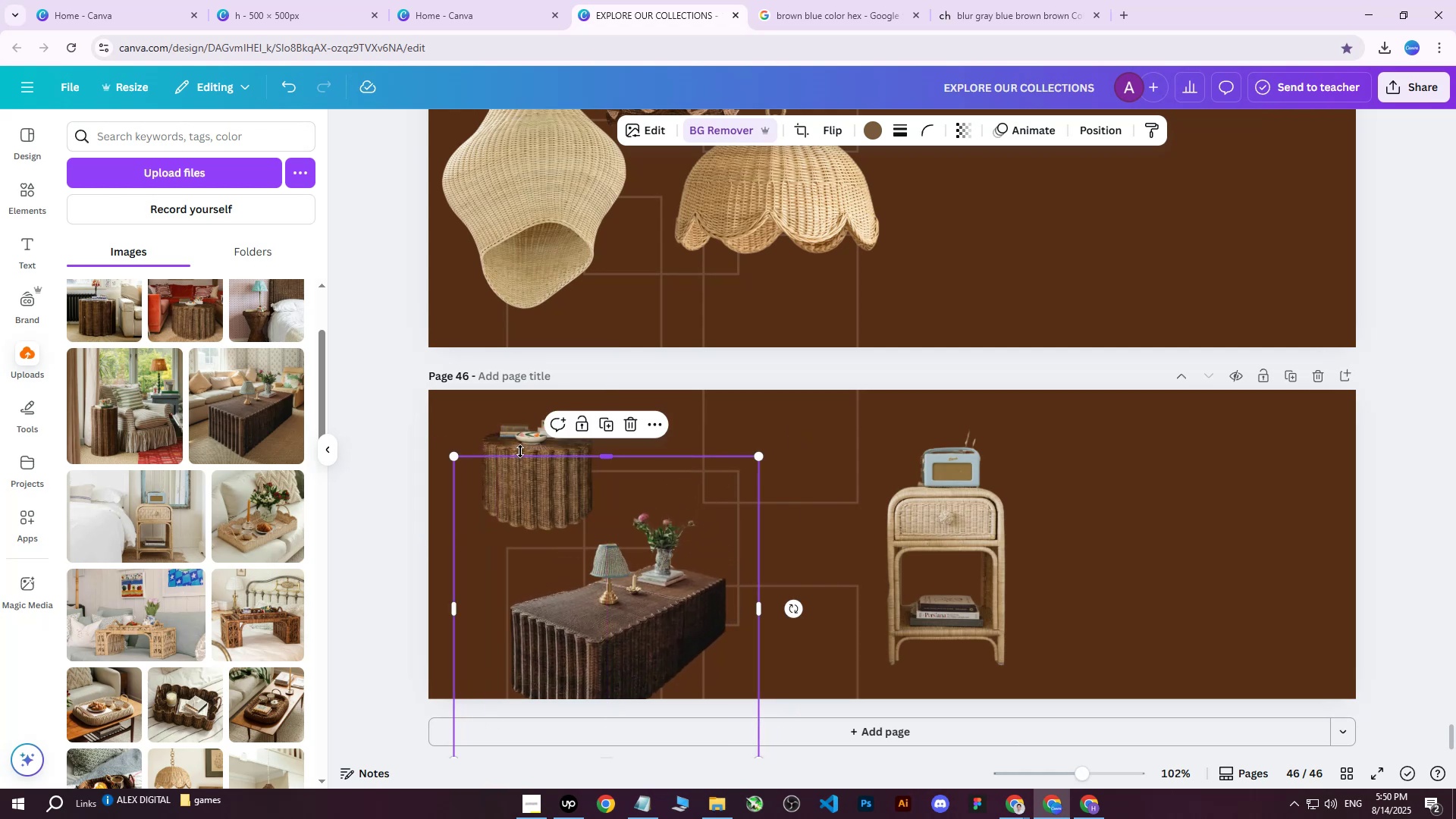 
double_click([510, 440])
 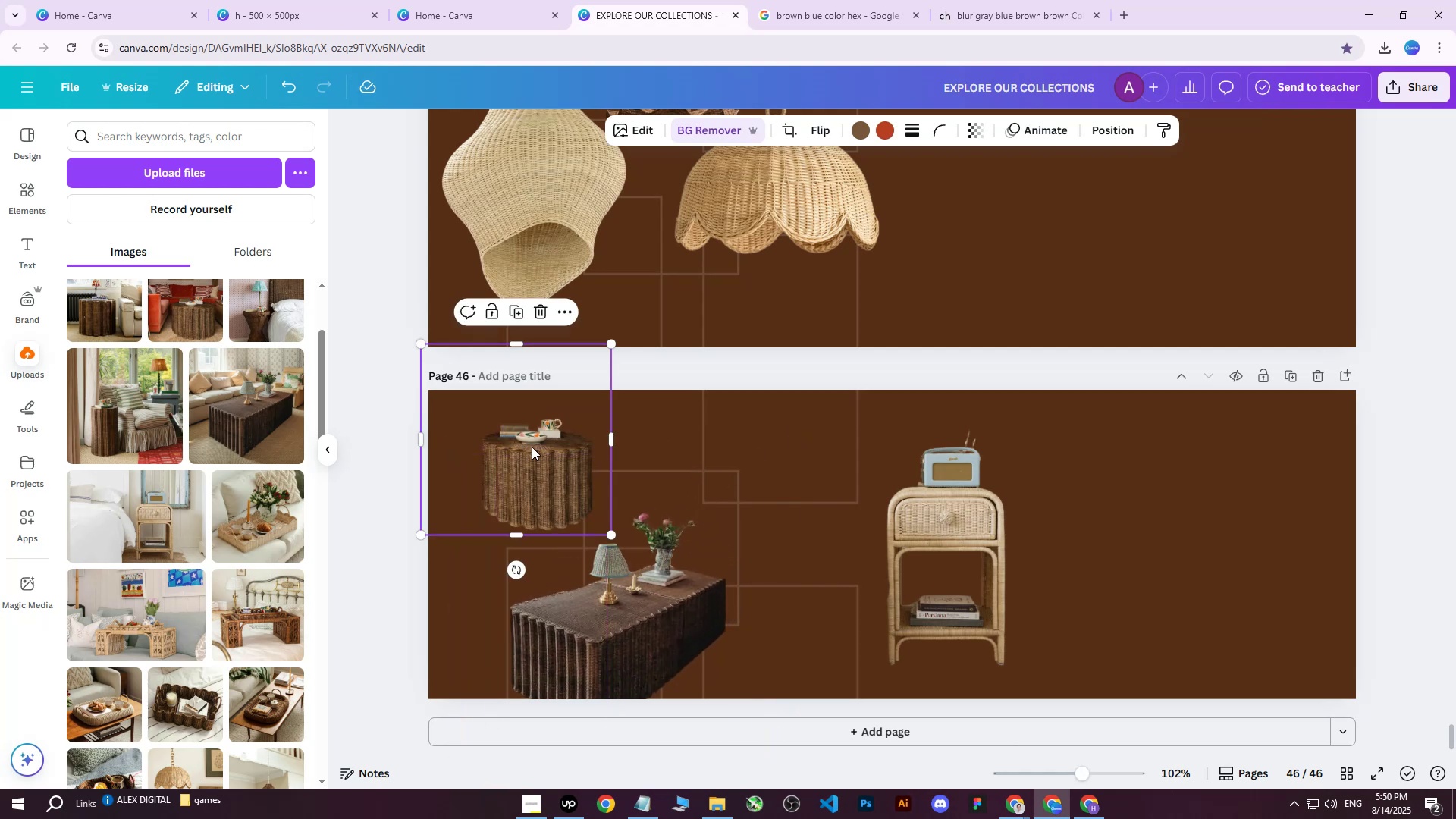 
left_click_drag(start_coordinate=[532, 447], to_coordinate=[520, 444])
 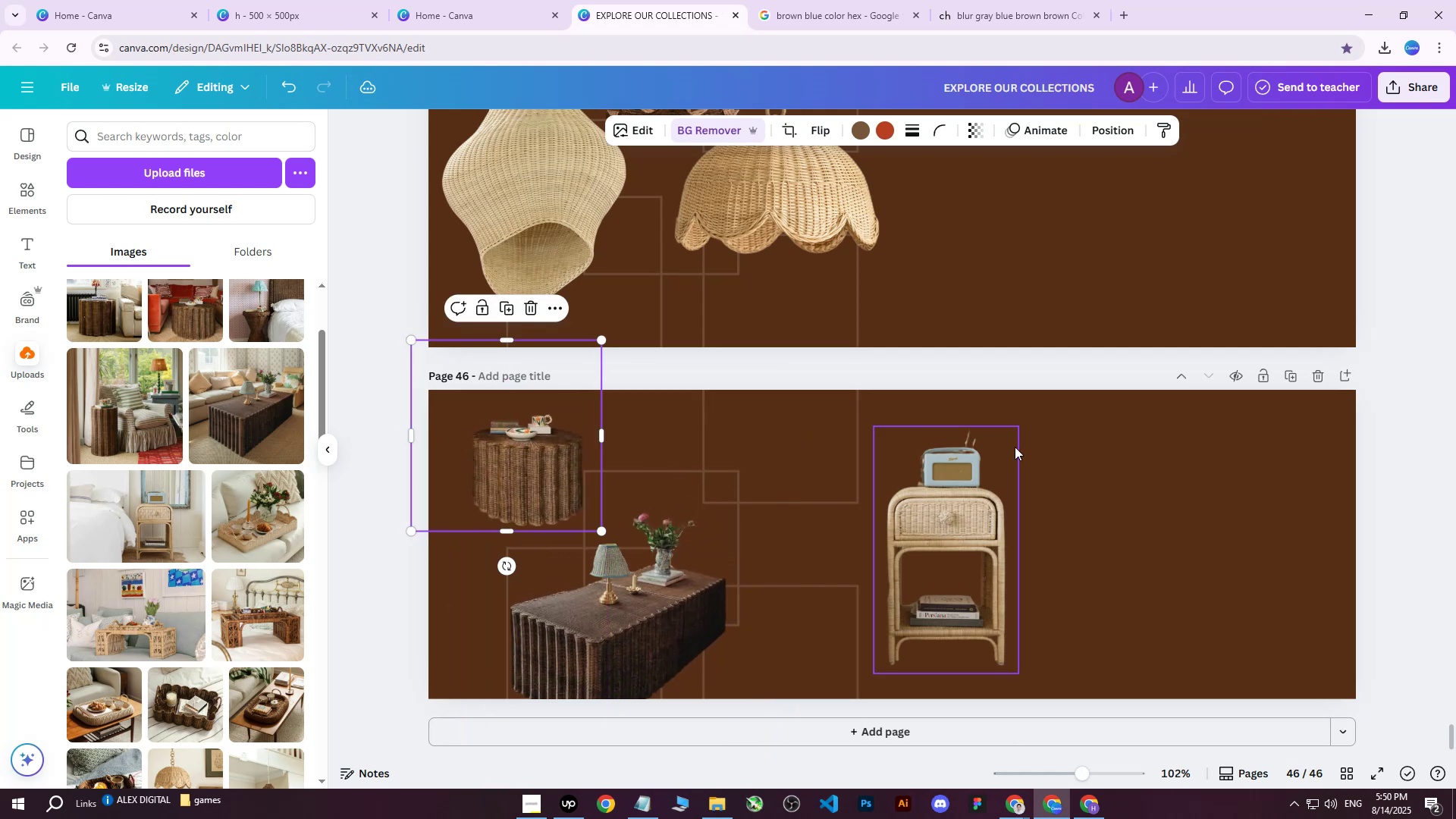 
left_click([1015, 447])
 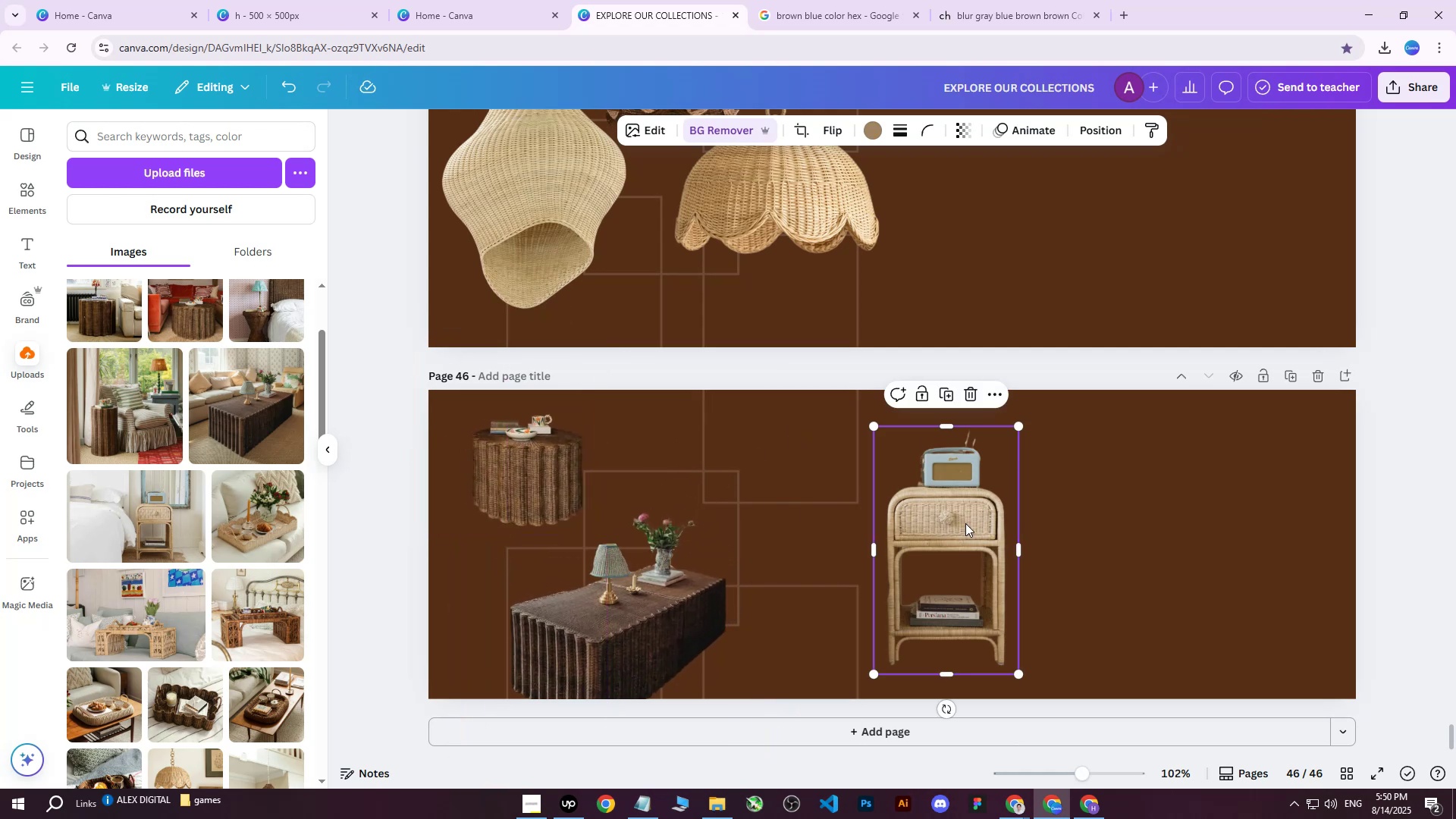 
left_click_drag(start_coordinate=[963, 523], to_coordinate=[799, 474])
 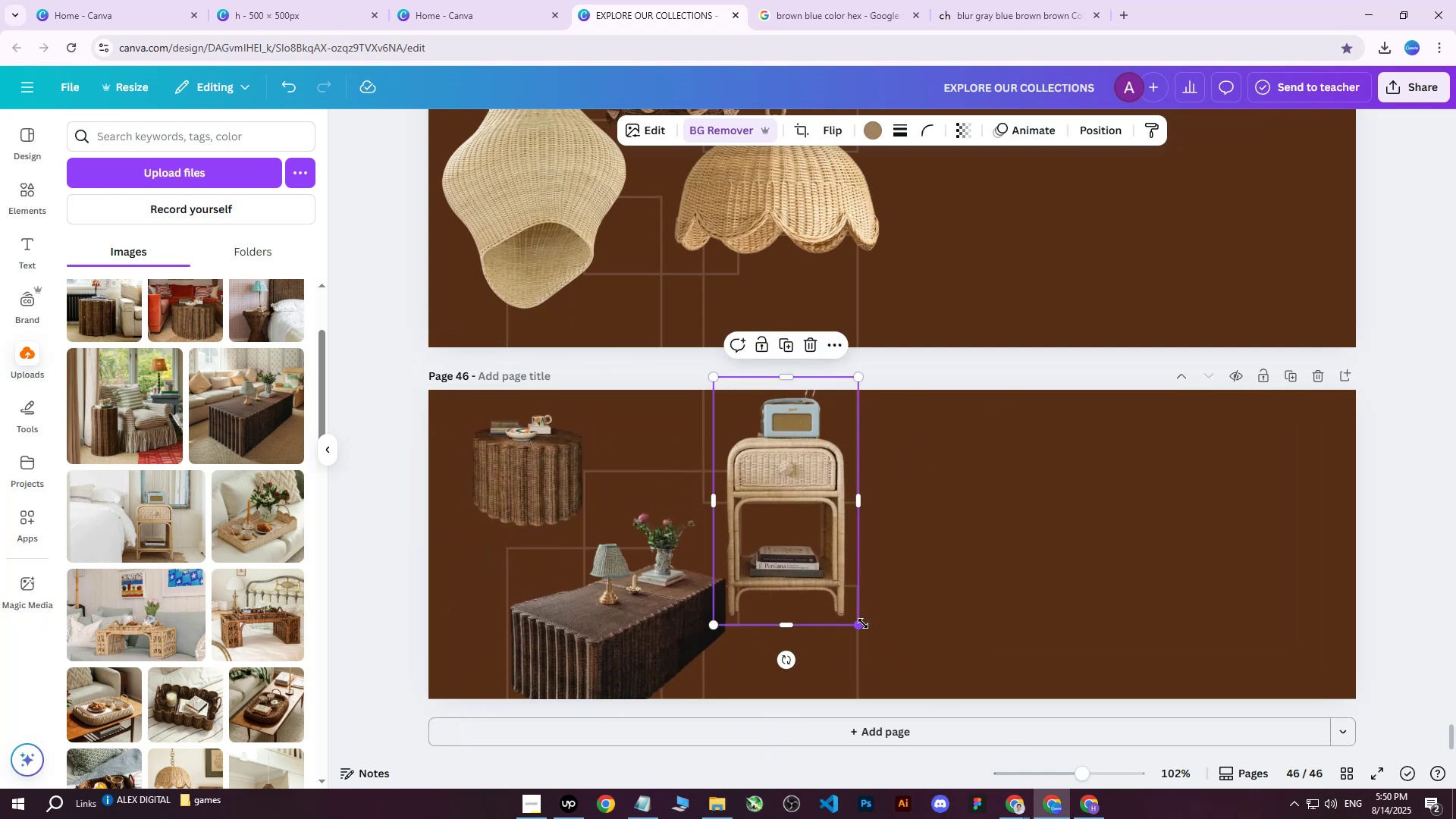 
left_click_drag(start_coordinate=[863, 623], to_coordinate=[846, 542])
 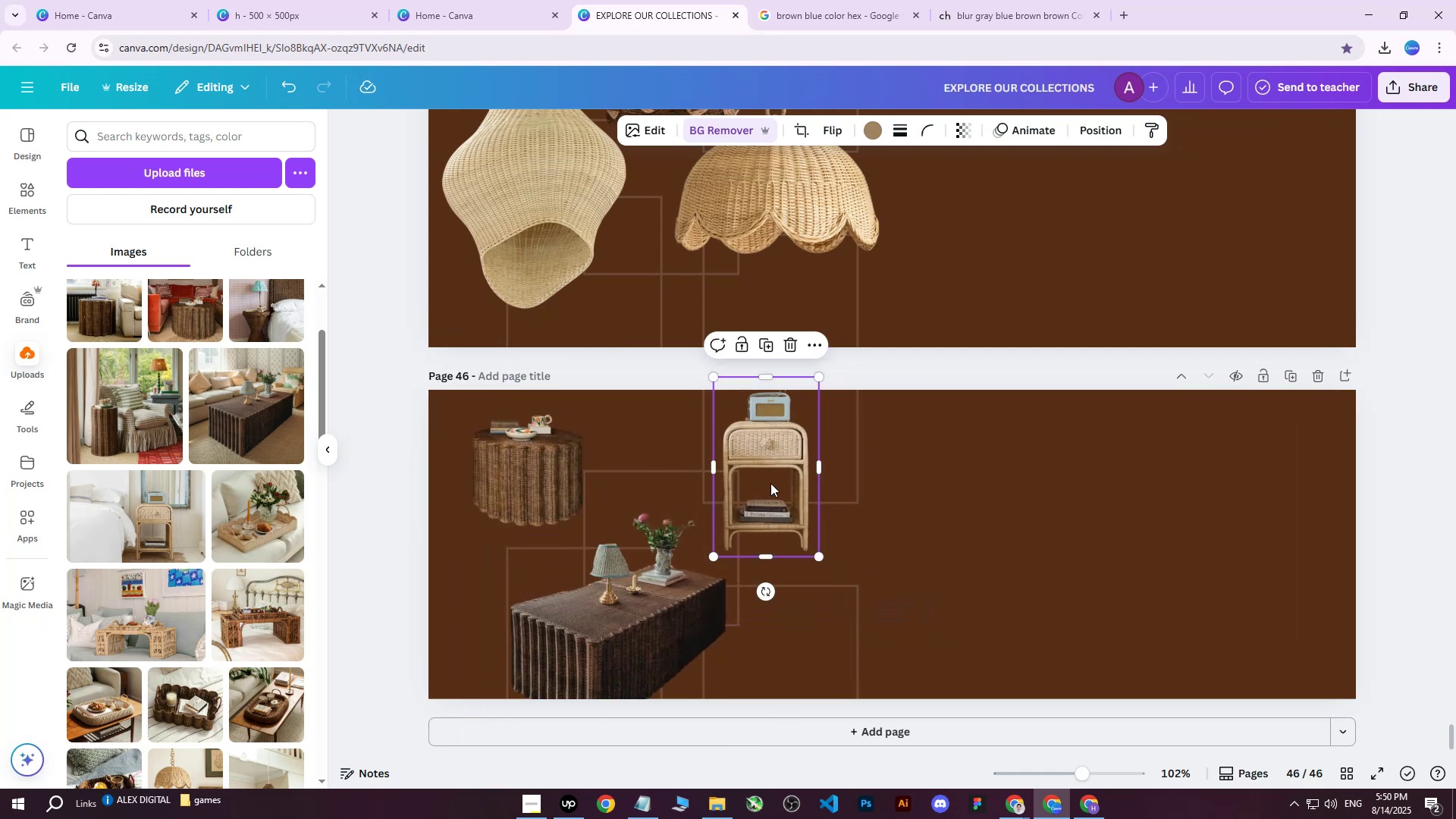 
left_click_drag(start_coordinate=[769, 482], to_coordinate=[794, 507])
 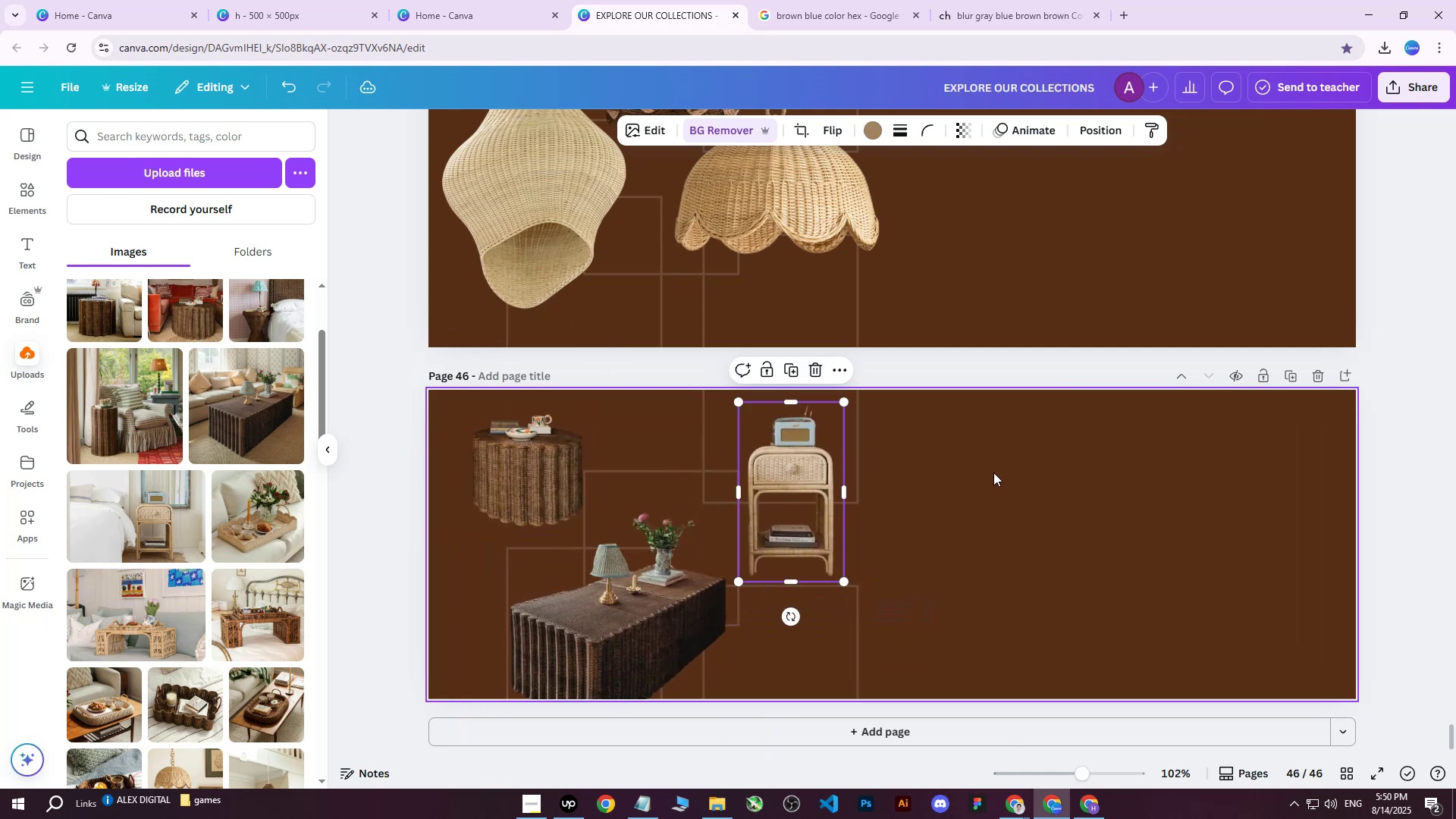 
left_click([993, 472])
 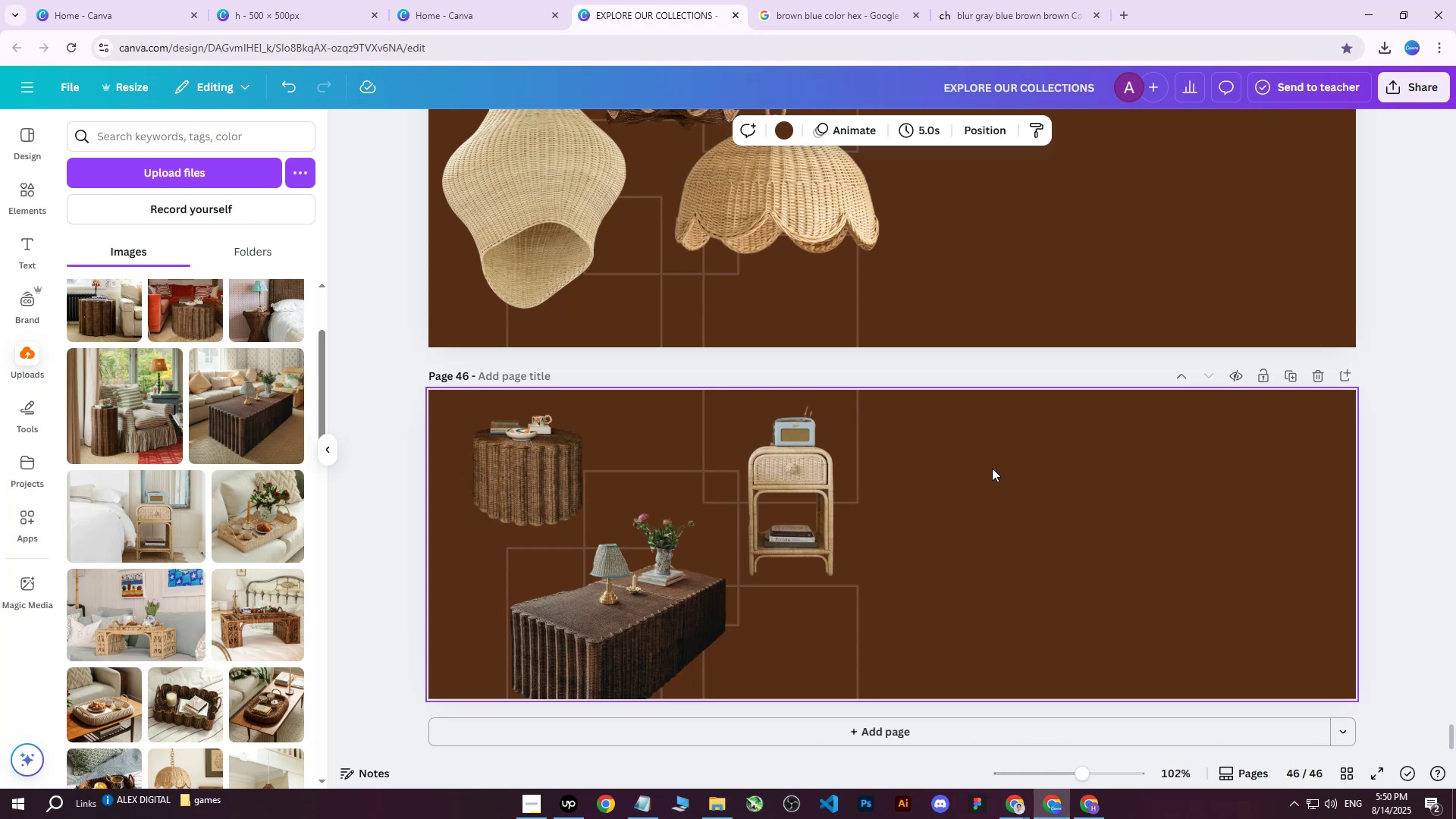 
left_click([609, 604])
 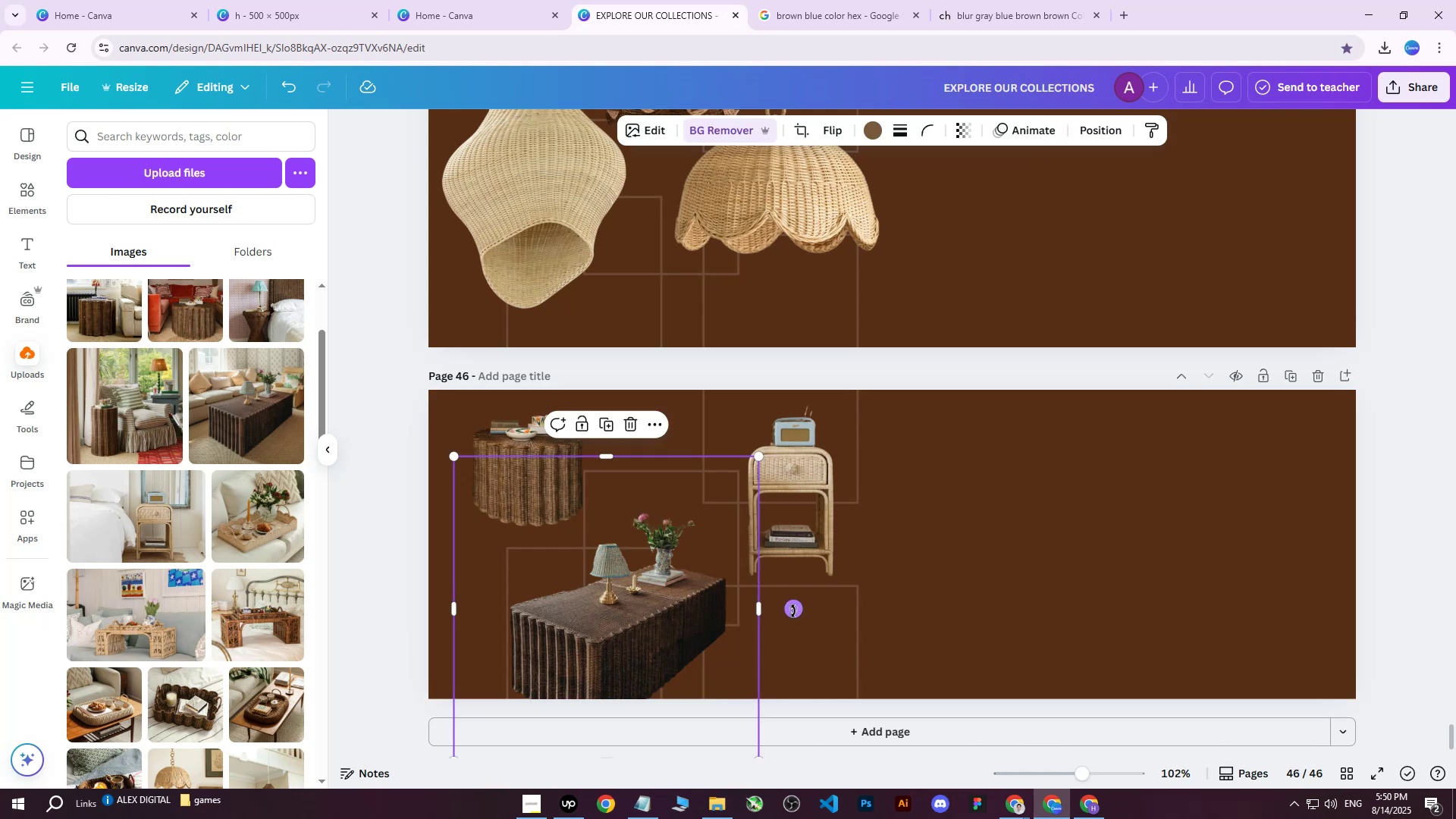 
left_click_drag(start_coordinate=[792, 610], to_coordinate=[850, 598])
 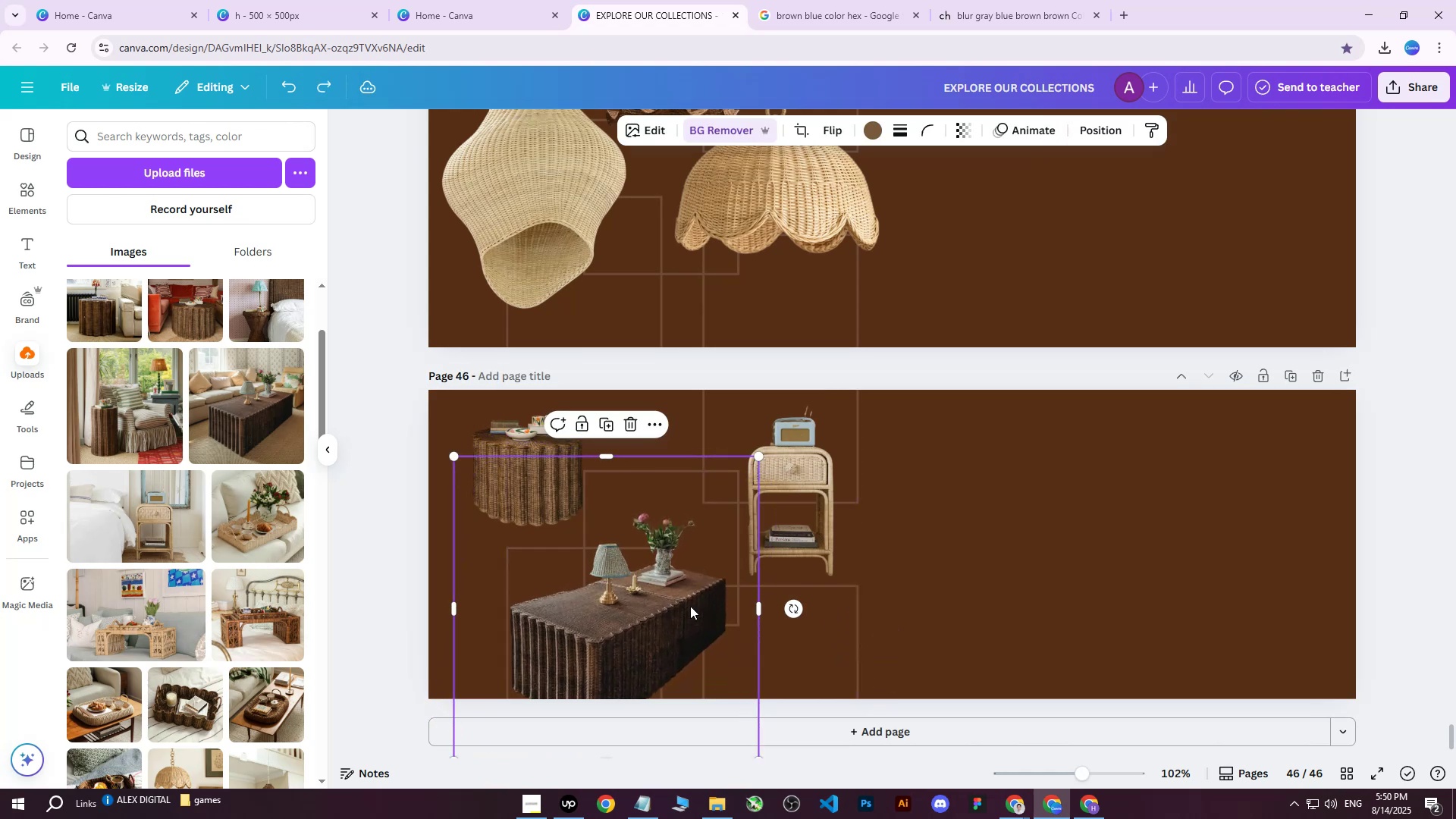 
key(Control+Z)
 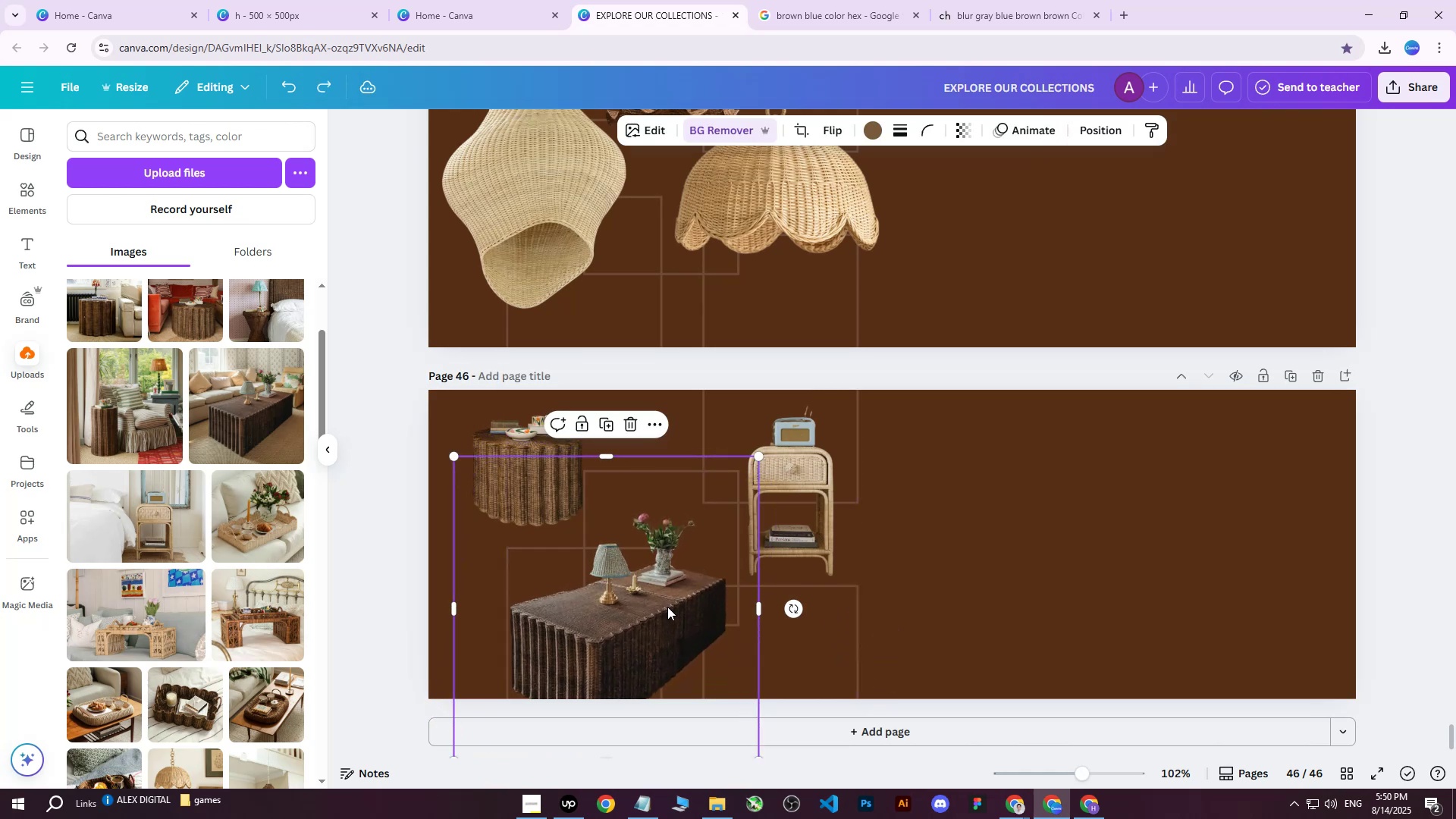 
left_click_drag(start_coordinate=[632, 610], to_coordinate=[626, 587])
 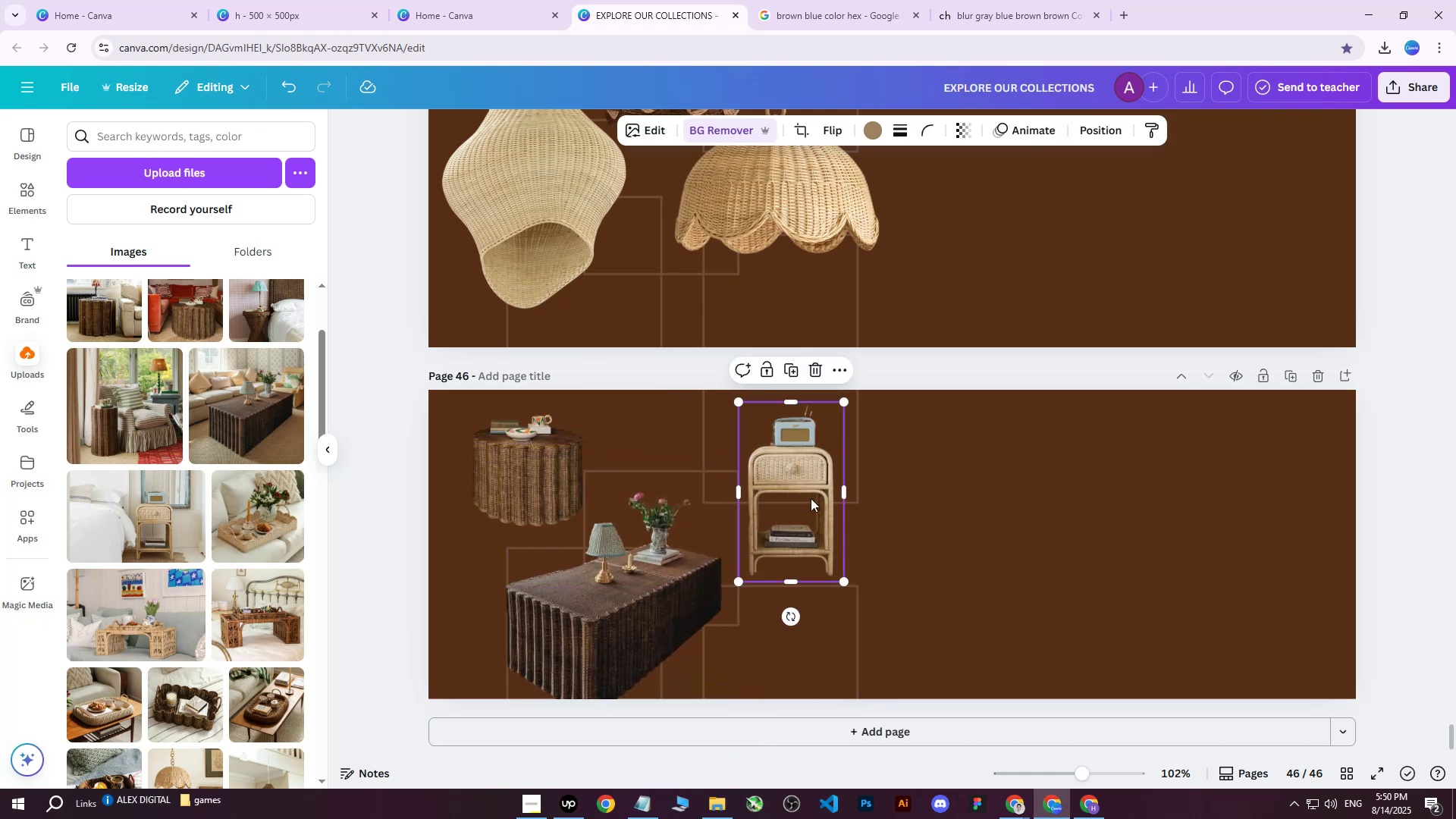 
left_click_drag(start_coordinate=[808, 484], to_coordinate=[796, 471])
 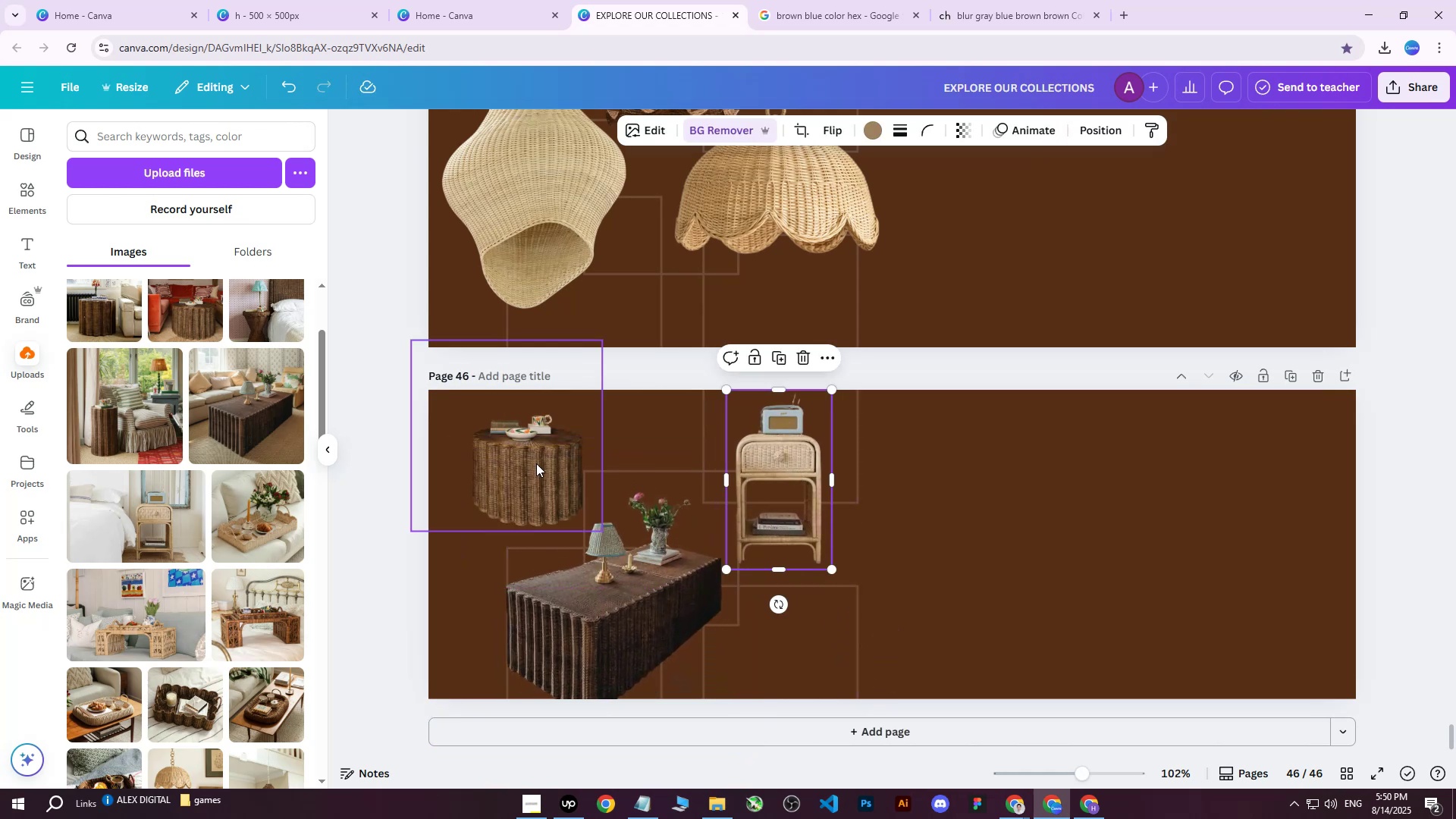 
left_click([536, 463])
 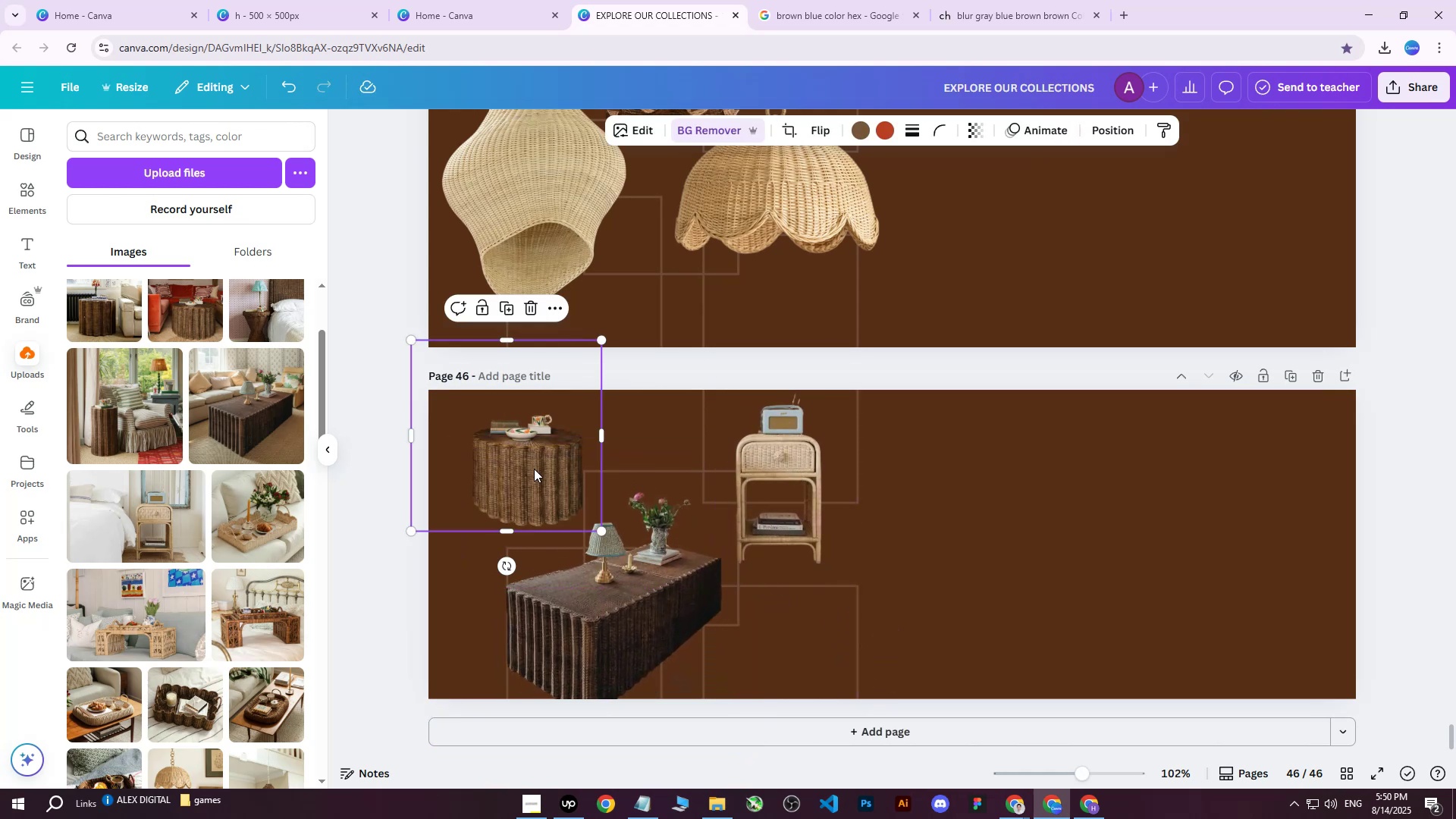 
left_click_drag(start_coordinate=[534, 469], to_coordinate=[538, 466])
 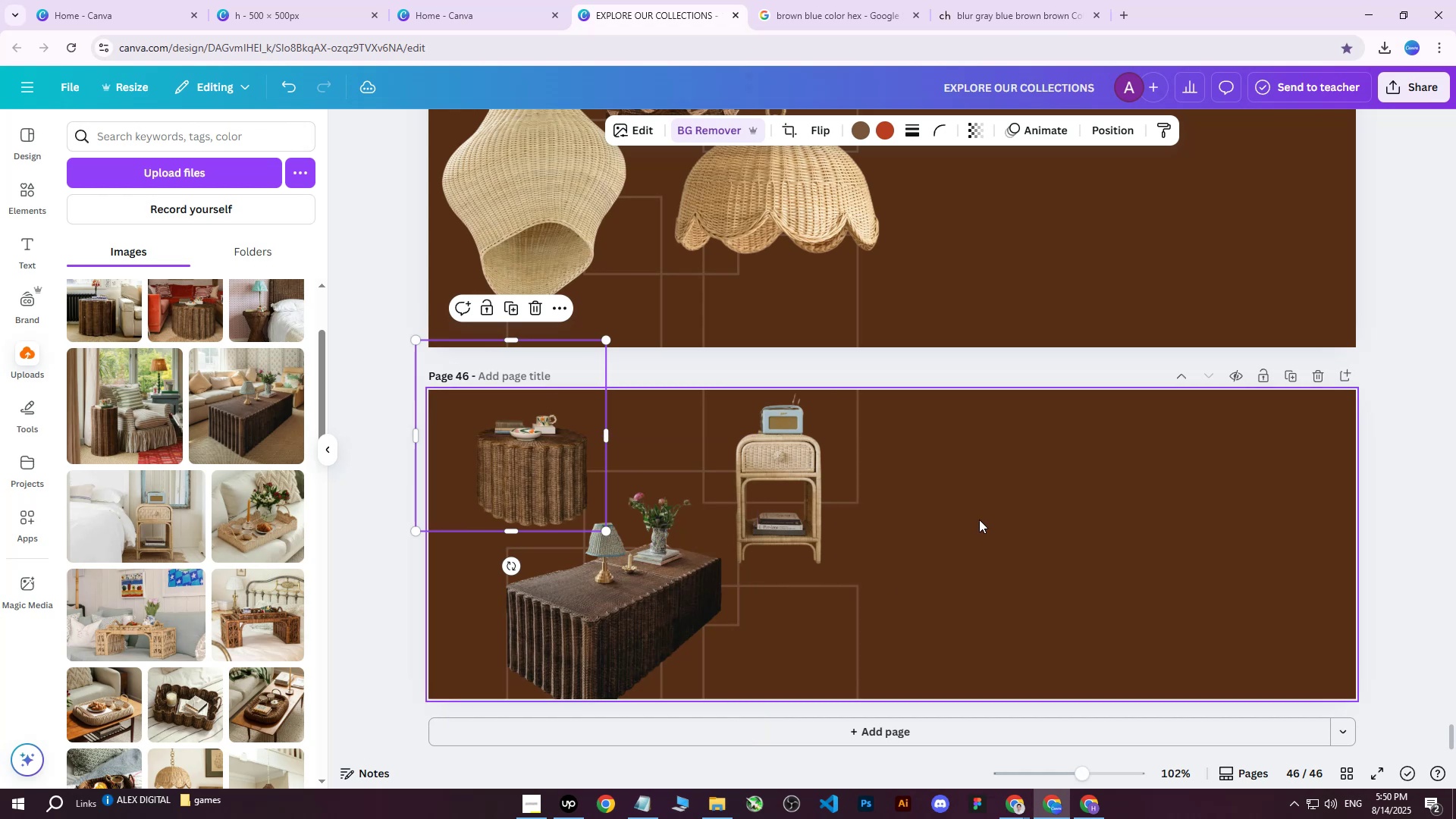 
left_click([979, 519])
 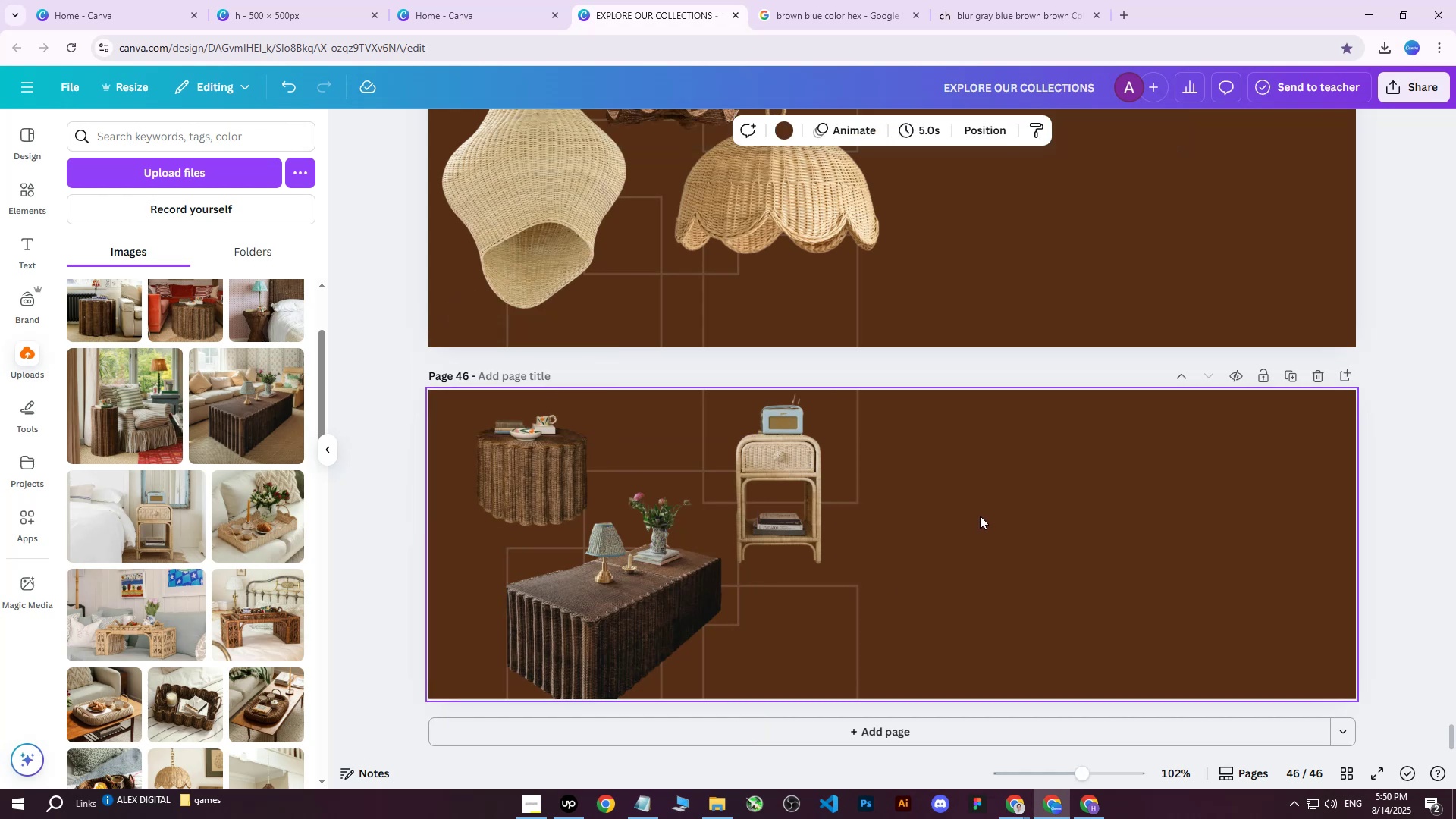 
scroll: coordinate [965, 515], scroll_direction: up, amount: 1.0
 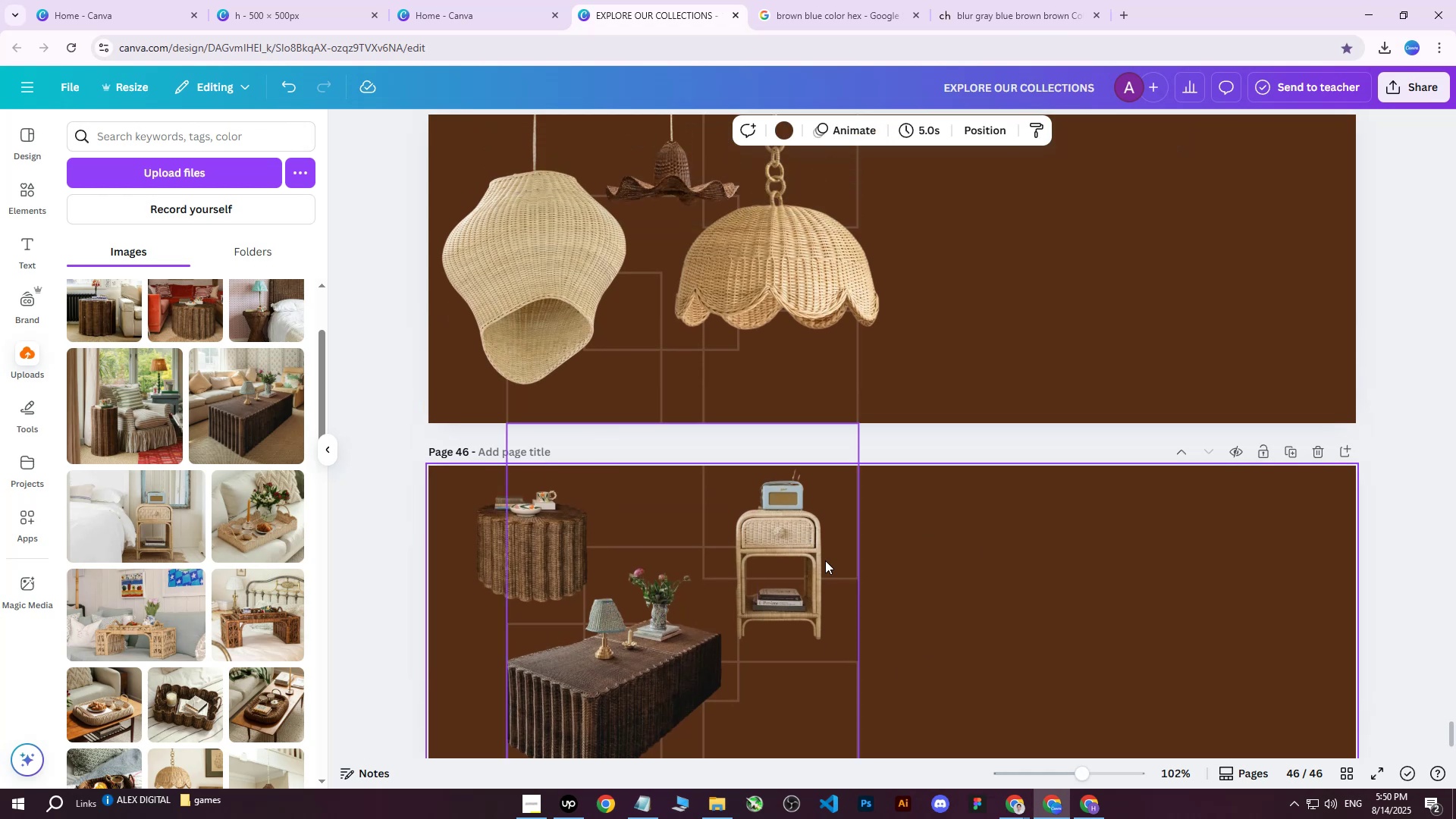 
left_click_drag(start_coordinate=[780, 563], to_coordinate=[787, 574])
 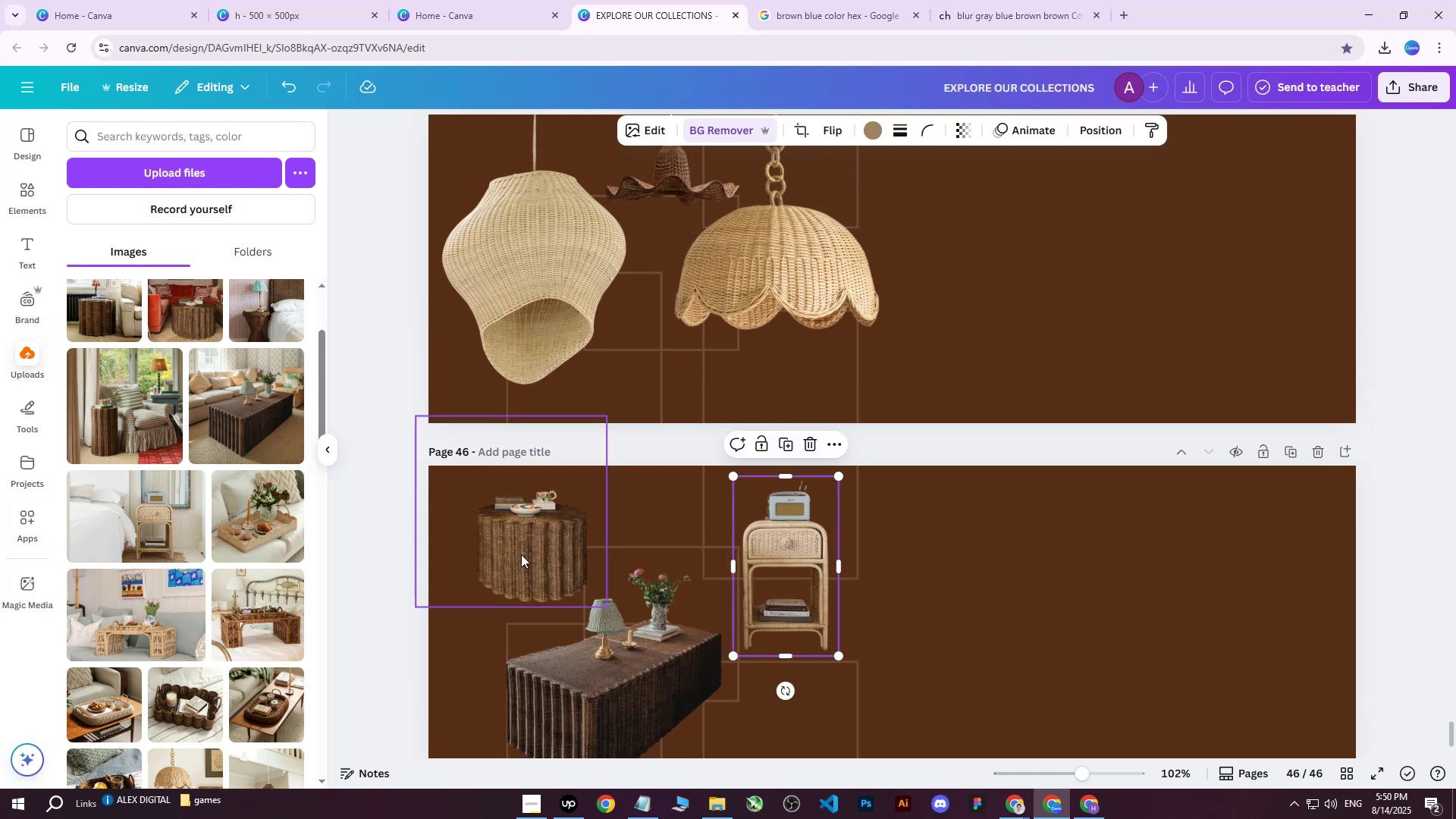 
left_click([521, 554])
 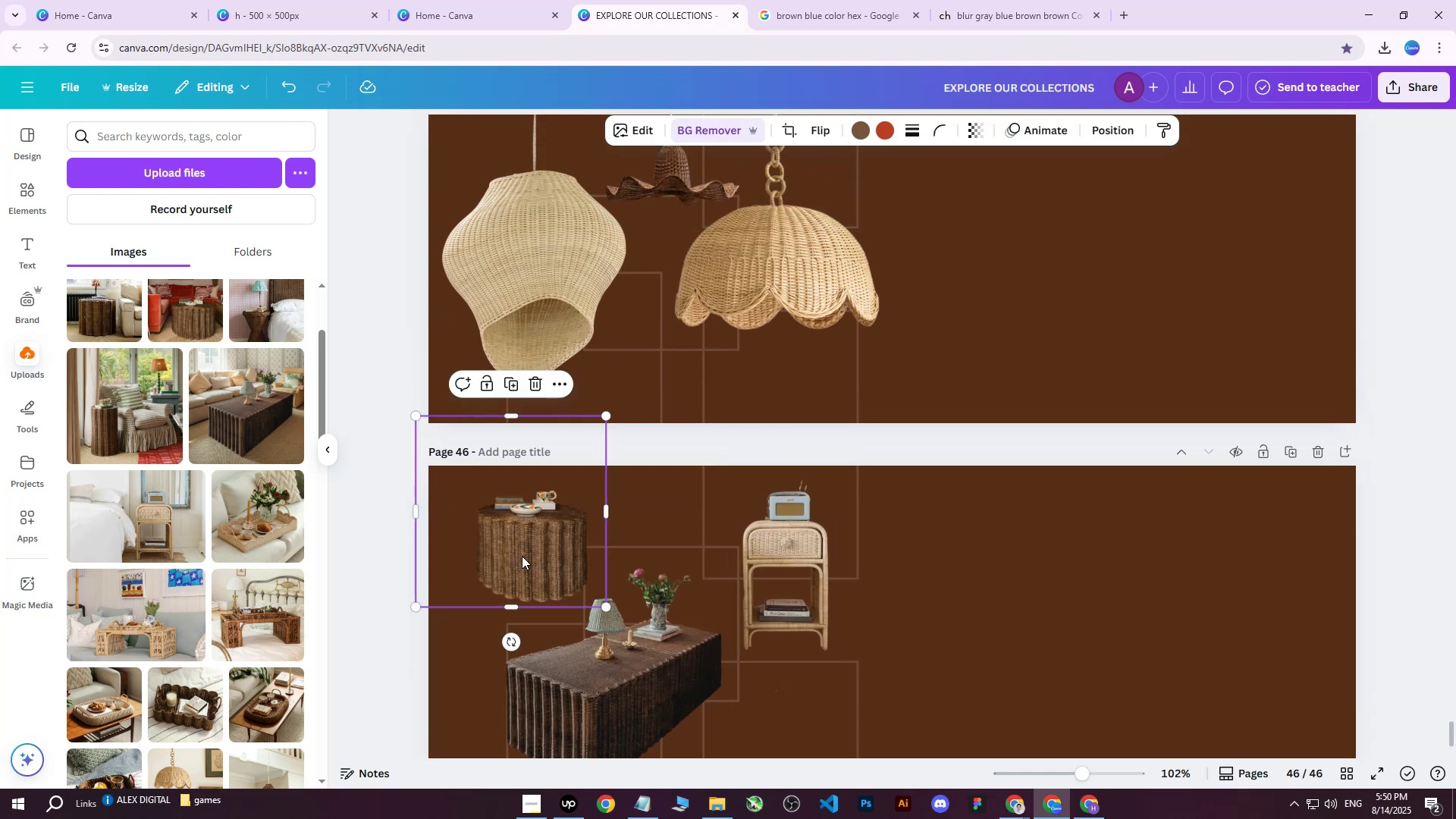 
left_click_drag(start_coordinate=[523, 557], to_coordinate=[518, 557])
 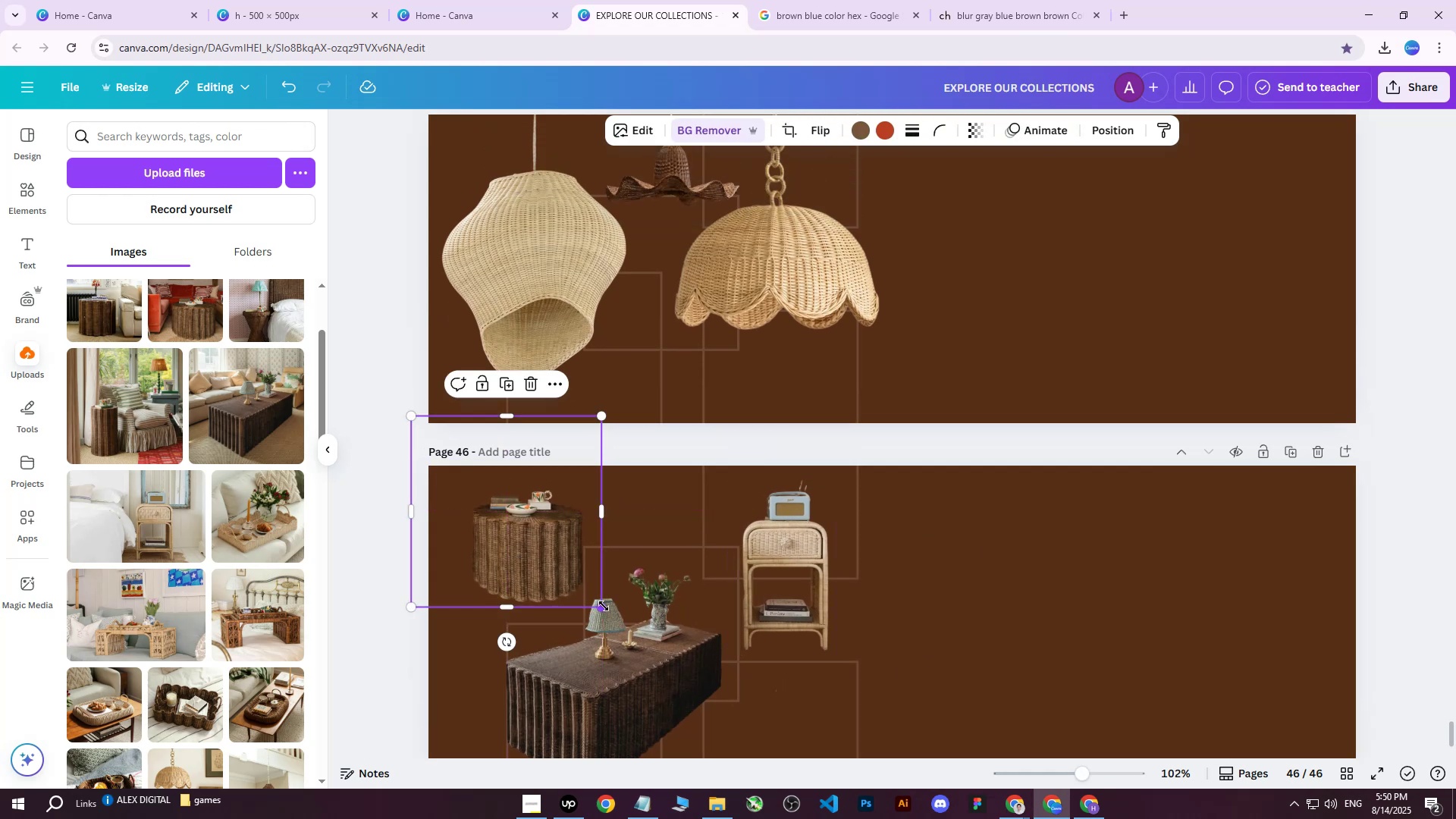 
left_click_drag(start_coordinate=[604, 607], to_coordinate=[566, 584])
 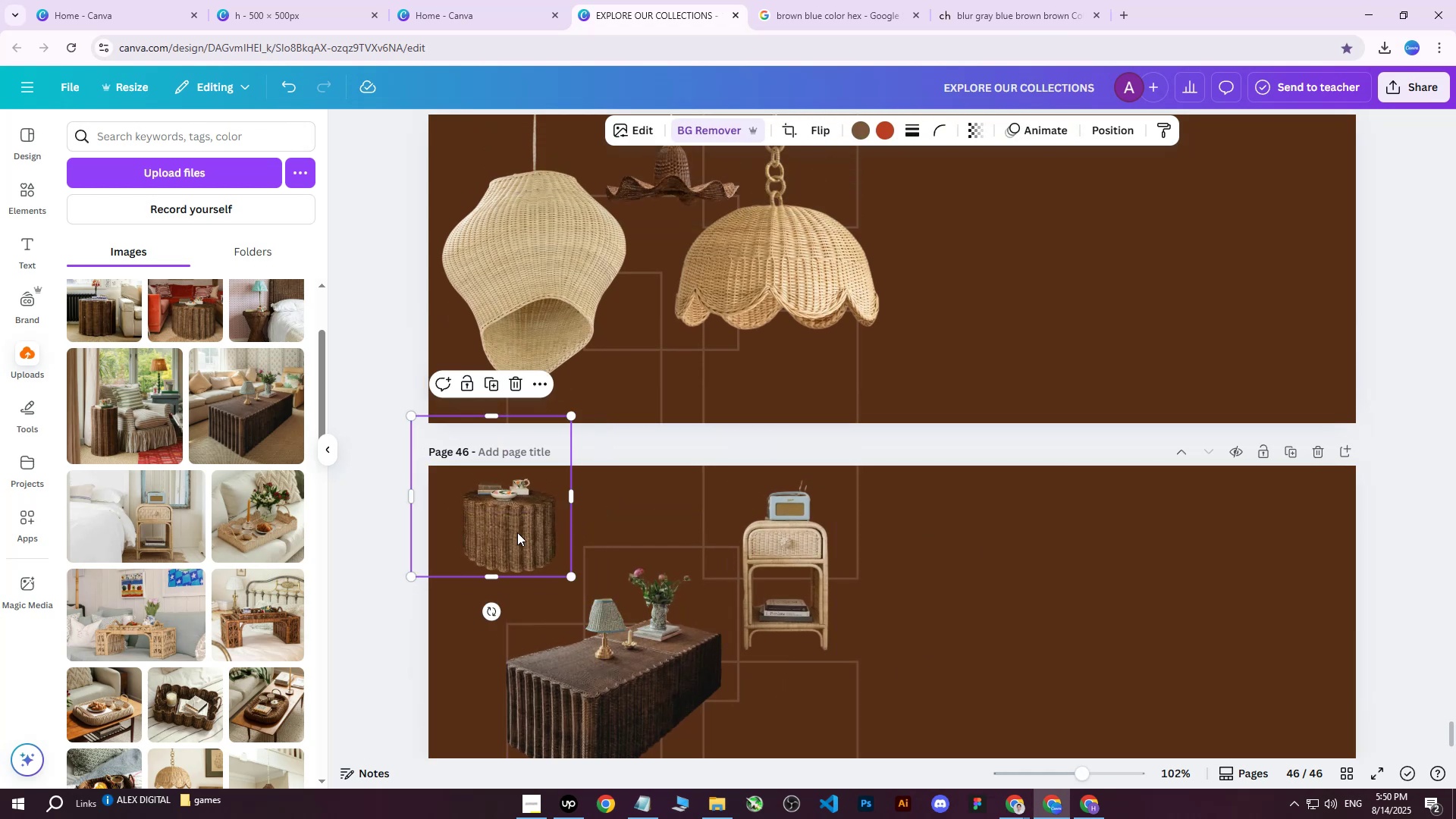 
left_click_drag(start_coordinate=[508, 519], to_coordinate=[533, 536])
 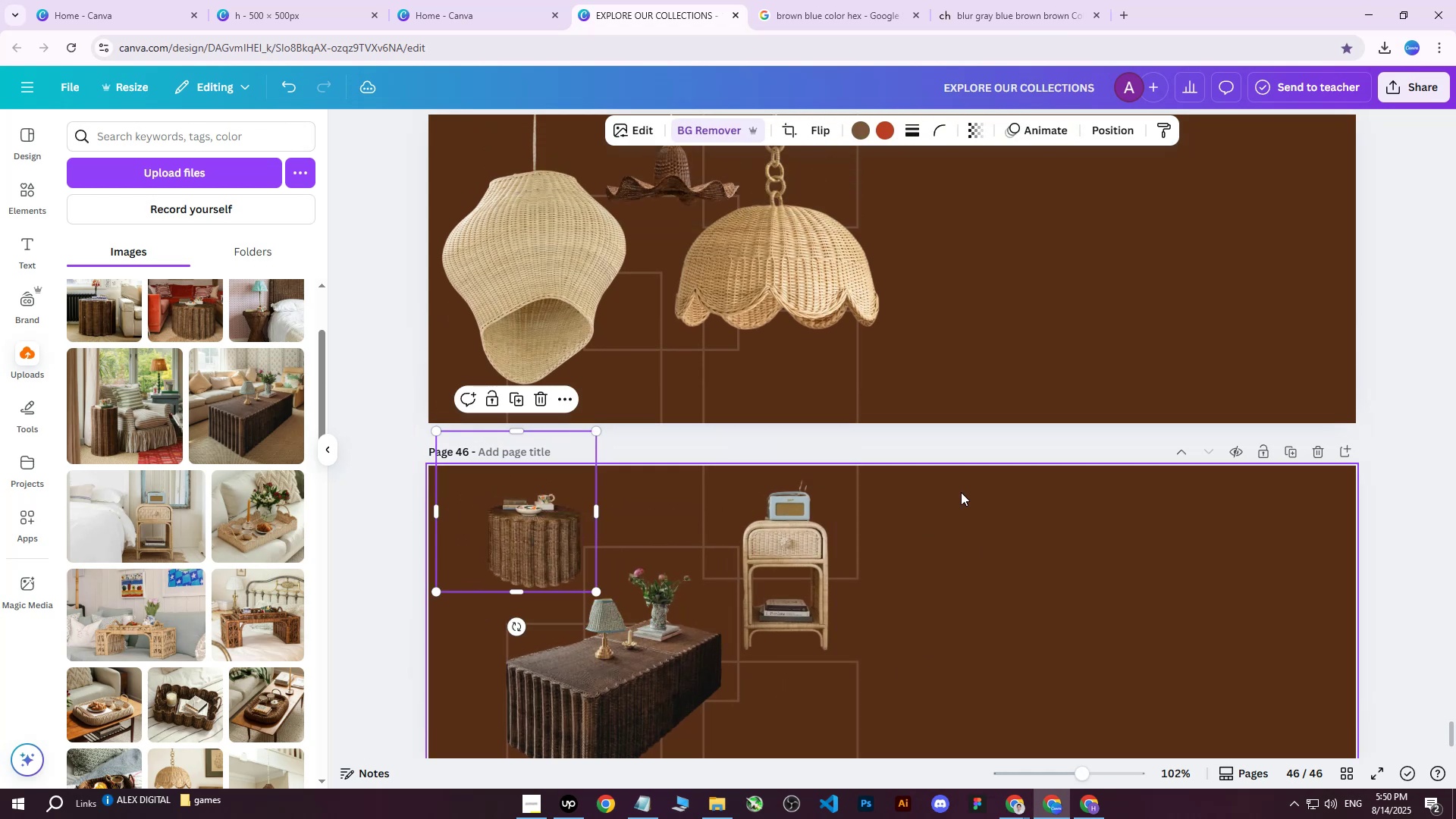 
scroll: coordinate [962, 492], scroll_direction: down, amount: 1.0
 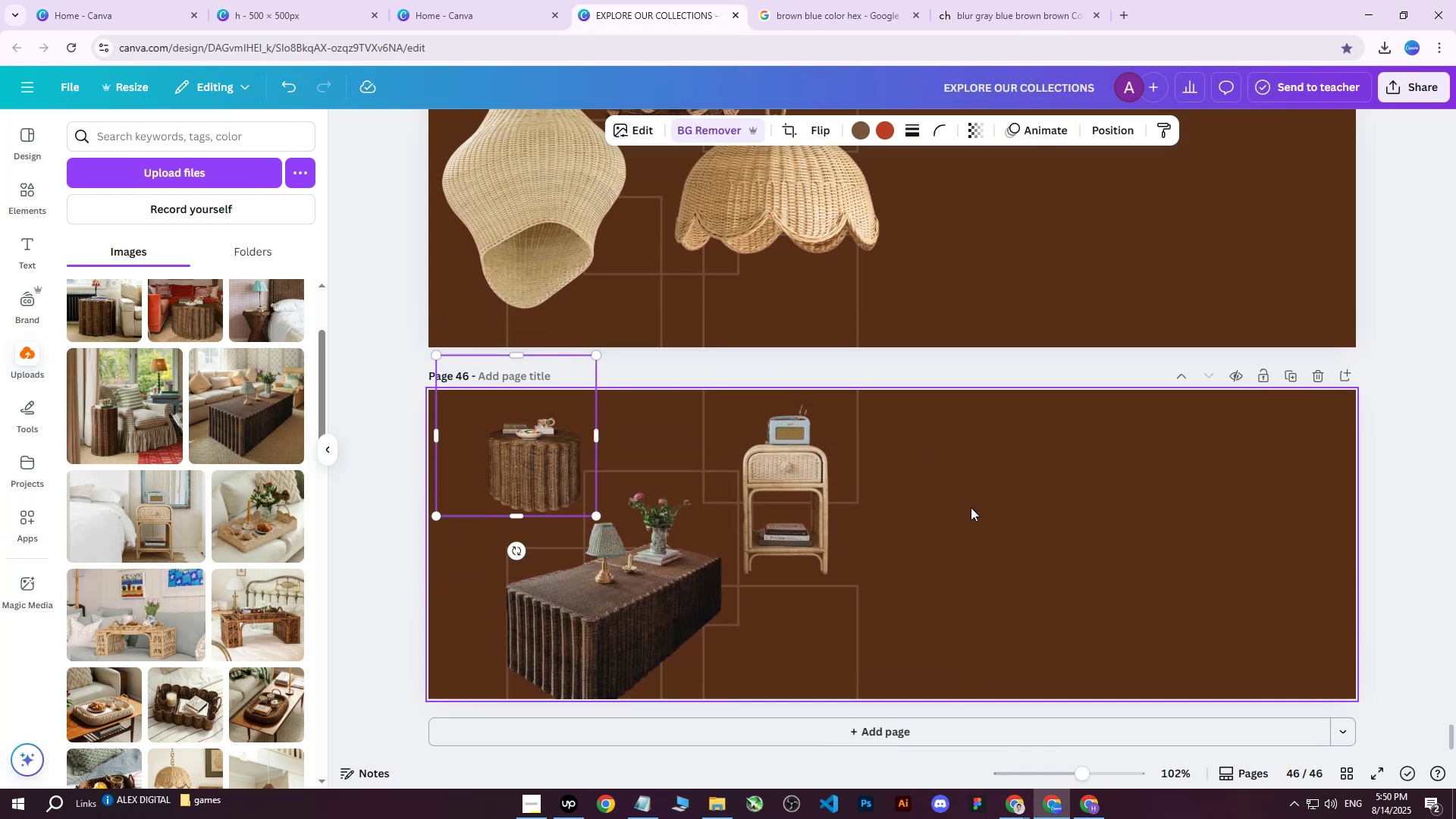 
hold_key(key=ControlLeft, duration=0.42)
scroll: coordinate [971, 507], scroll_direction: down, amount: 3.0
 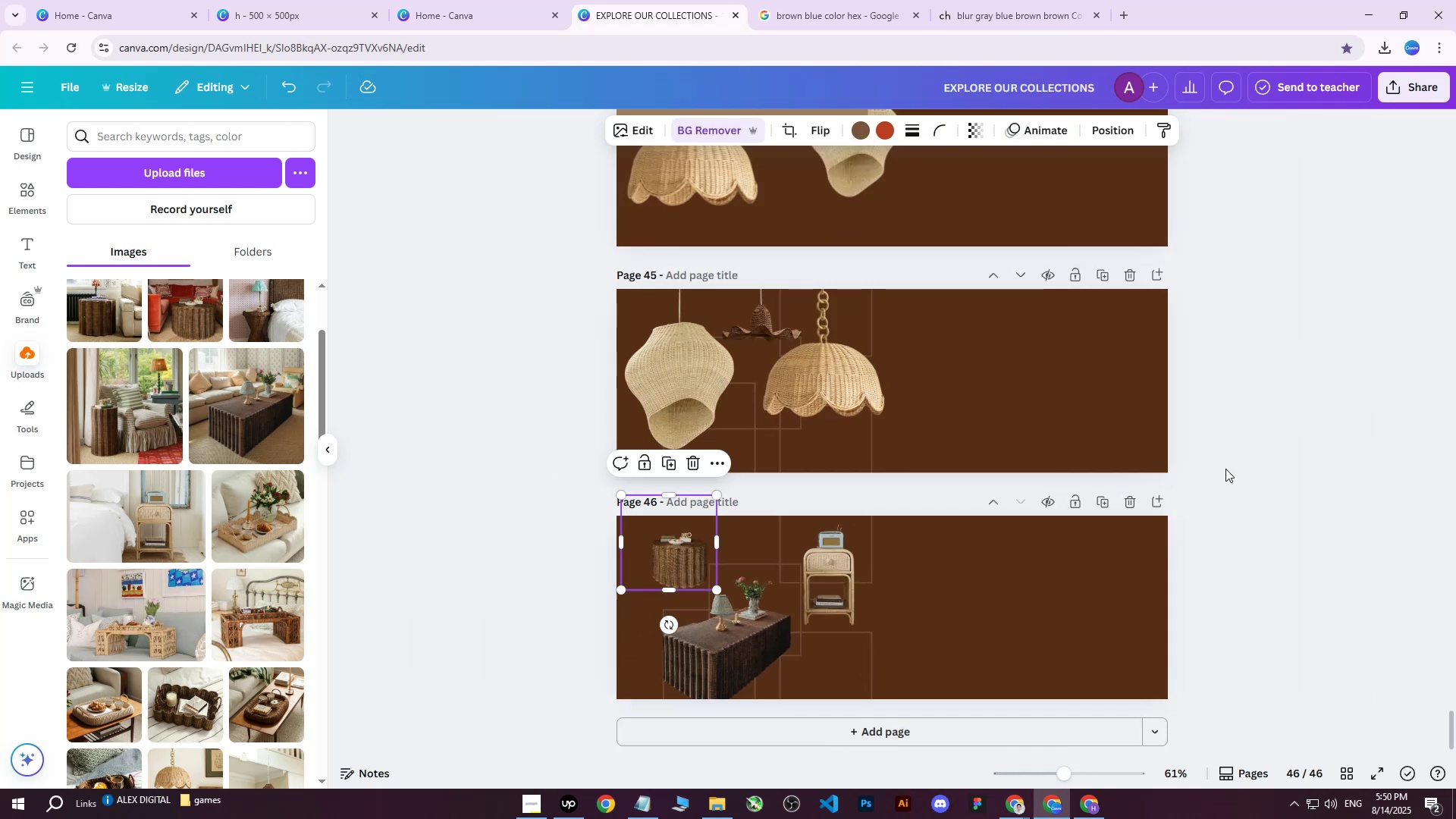 
left_click([1322, 410])
 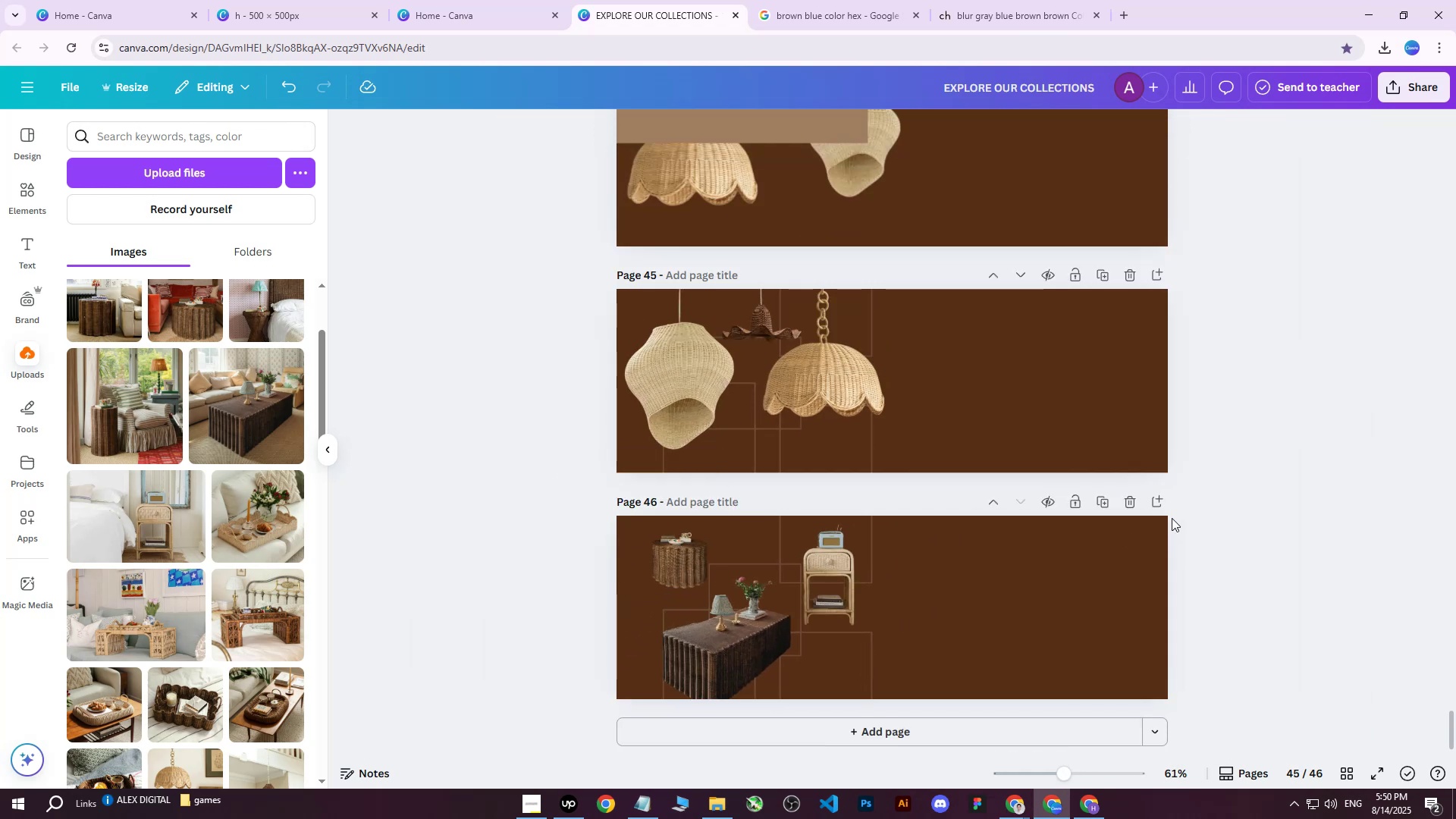 
hold_key(key=ControlLeft, duration=0.37)
scroll: coordinate [799, 639], scroll_direction: up, amount: 2.0
 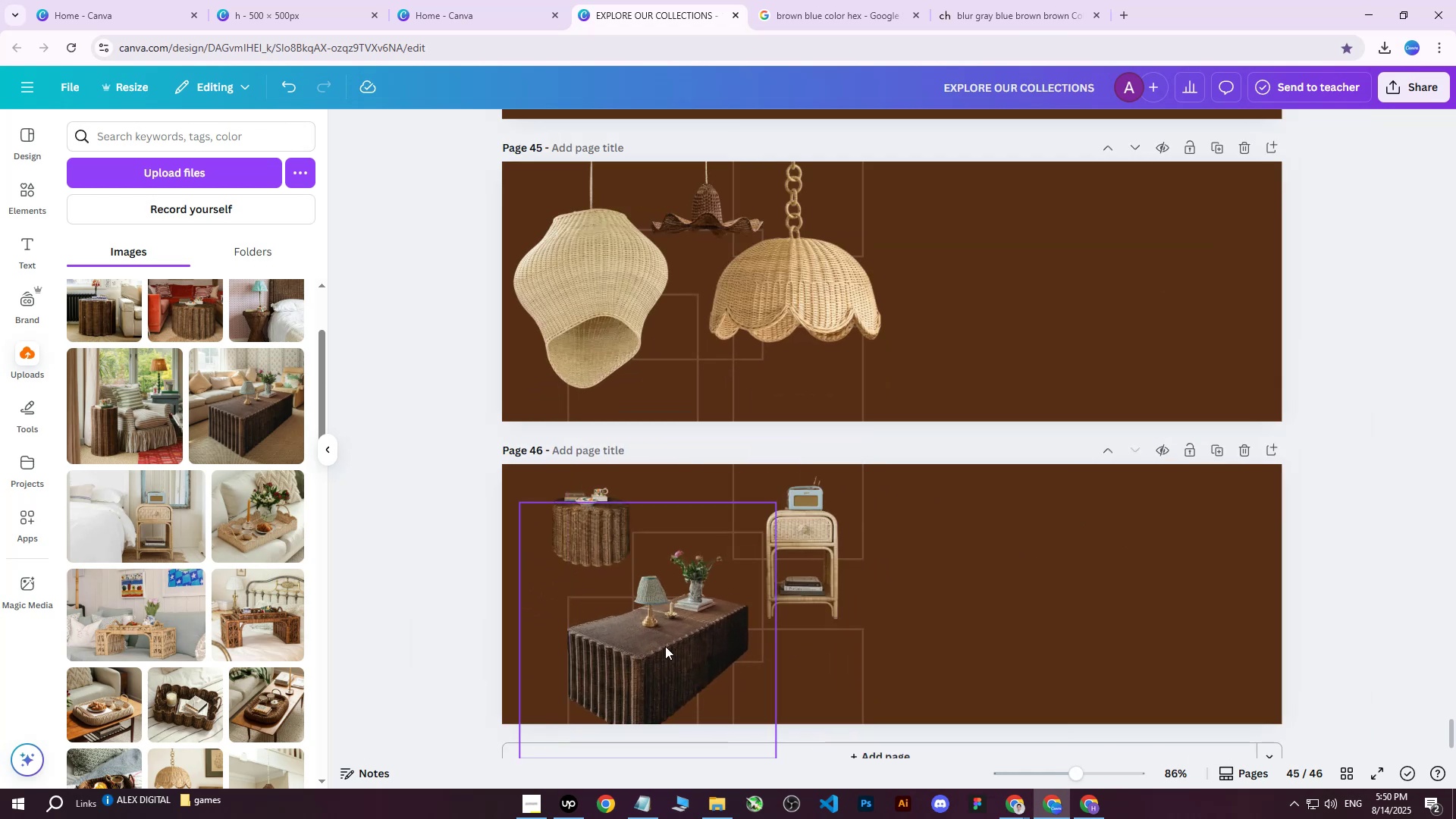 
left_click([651, 648])
 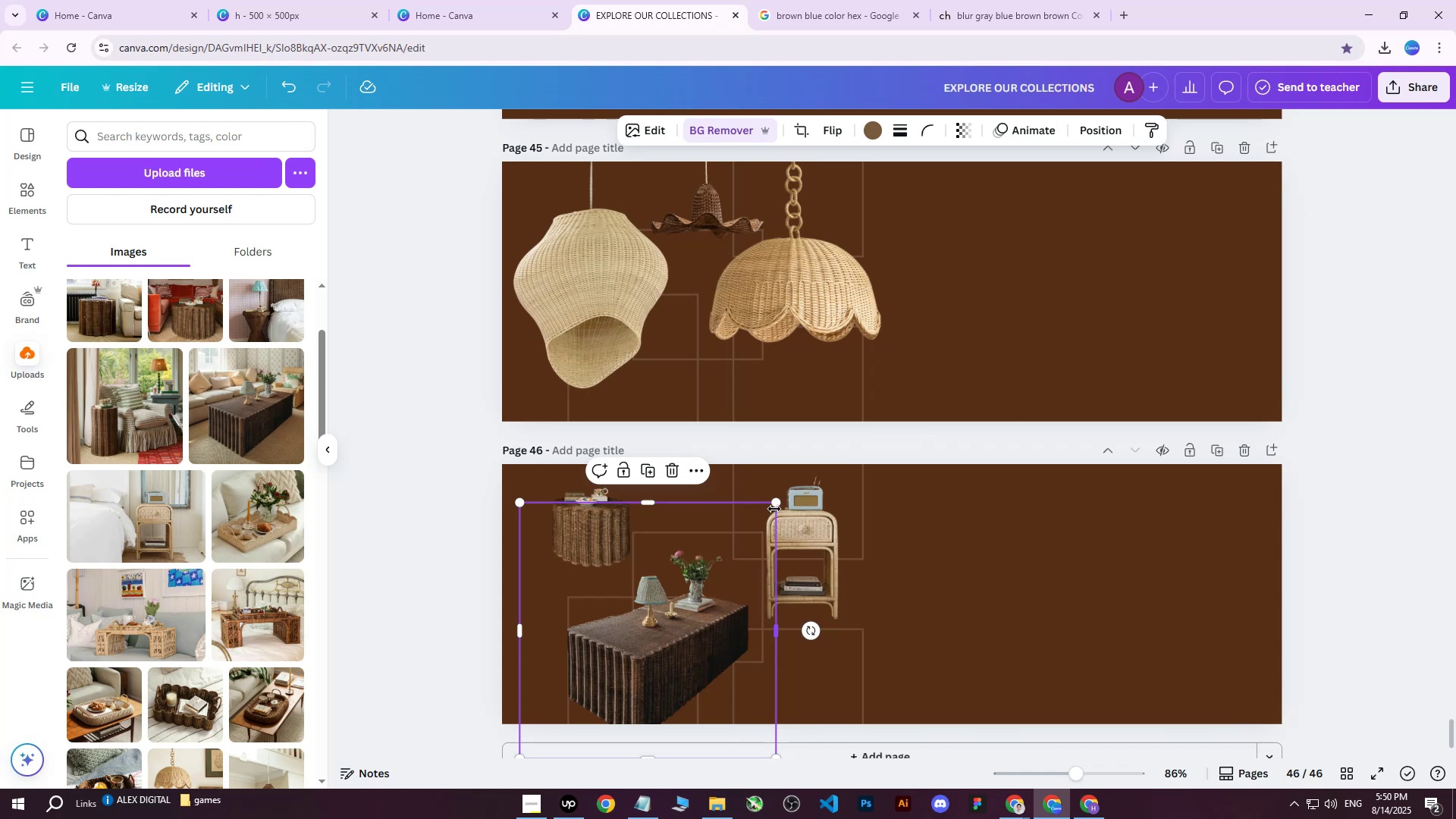 
left_click_drag(start_coordinate=[777, 506], to_coordinate=[802, 476])
 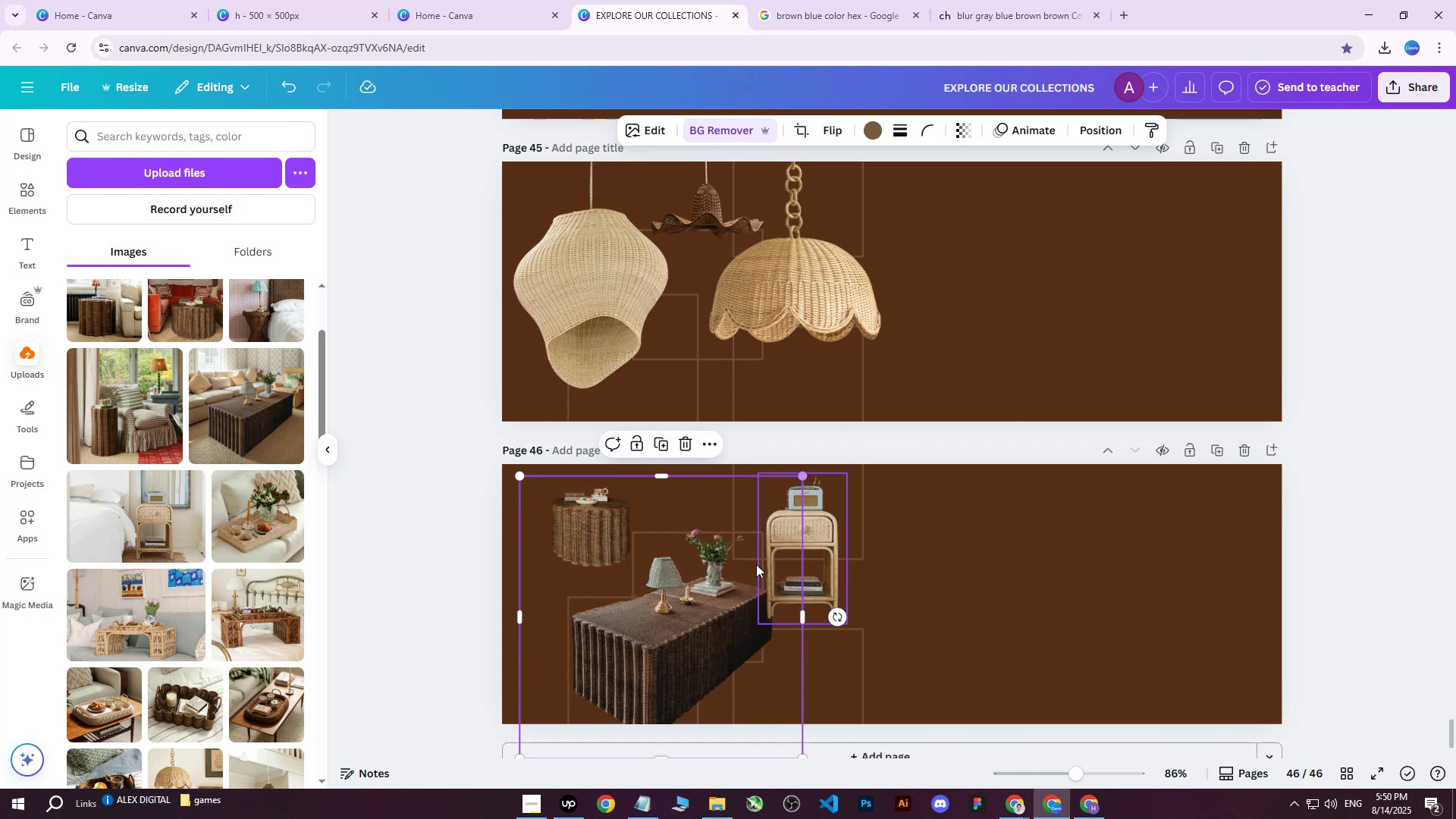 
left_click_drag(start_coordinate=[741, 585], to_coordinate=[722, 610])
 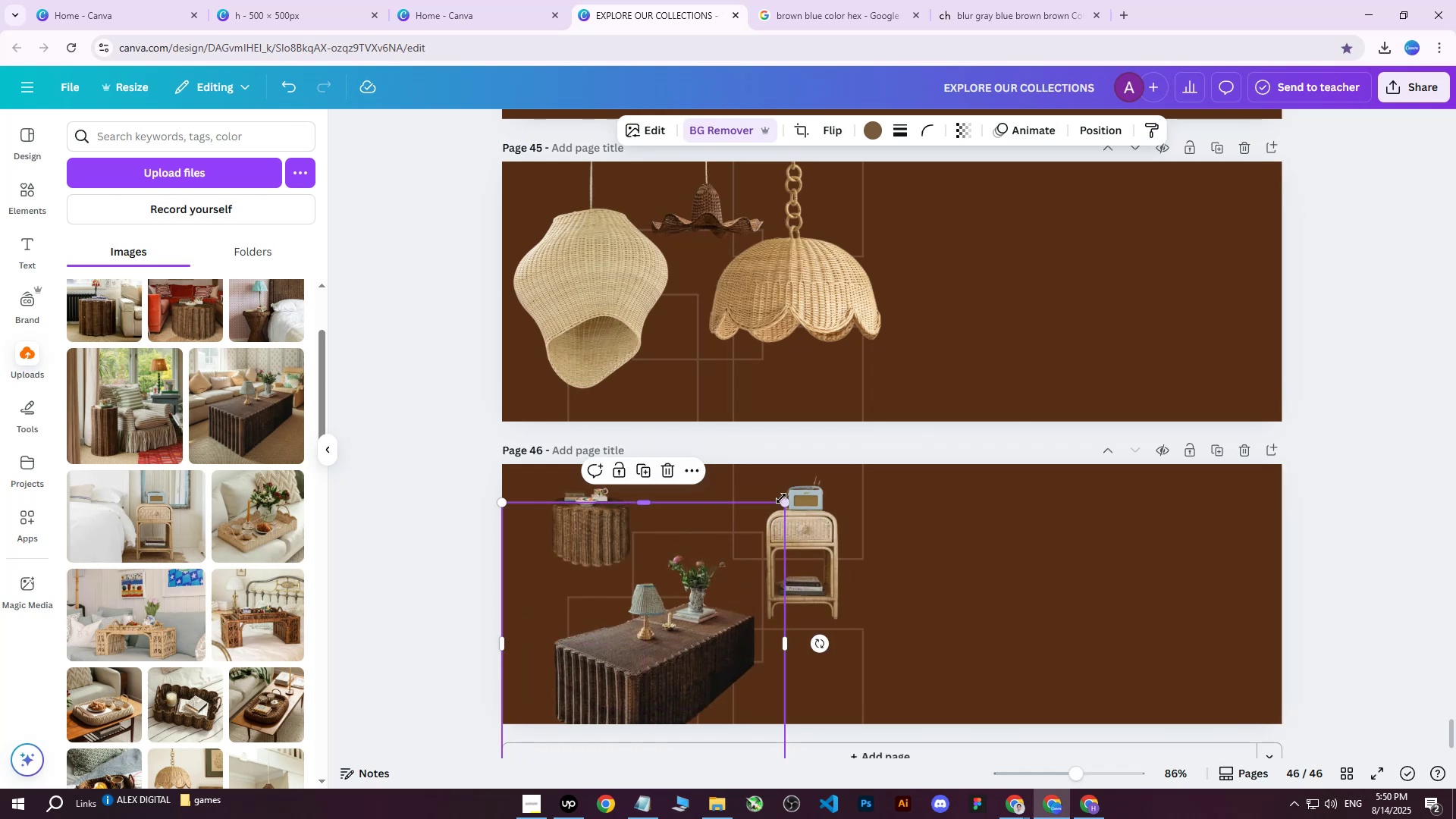 
left_click_drag(start_coordinate=[784, 500], to_coordinate=[792, 493])
 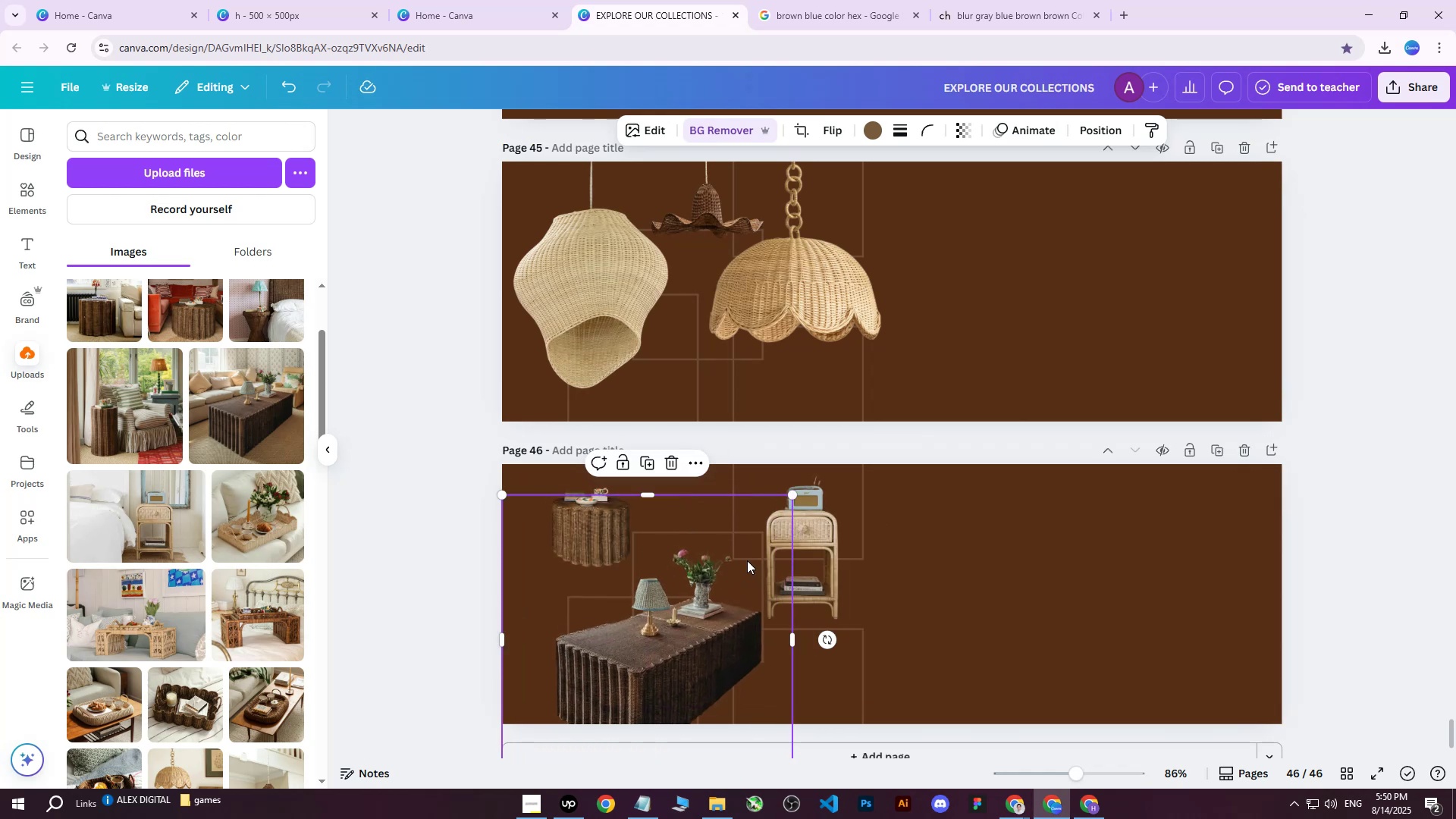 
left_click_drag(start_coordinate=[744, 562], to_coordinate=[731, 552])
 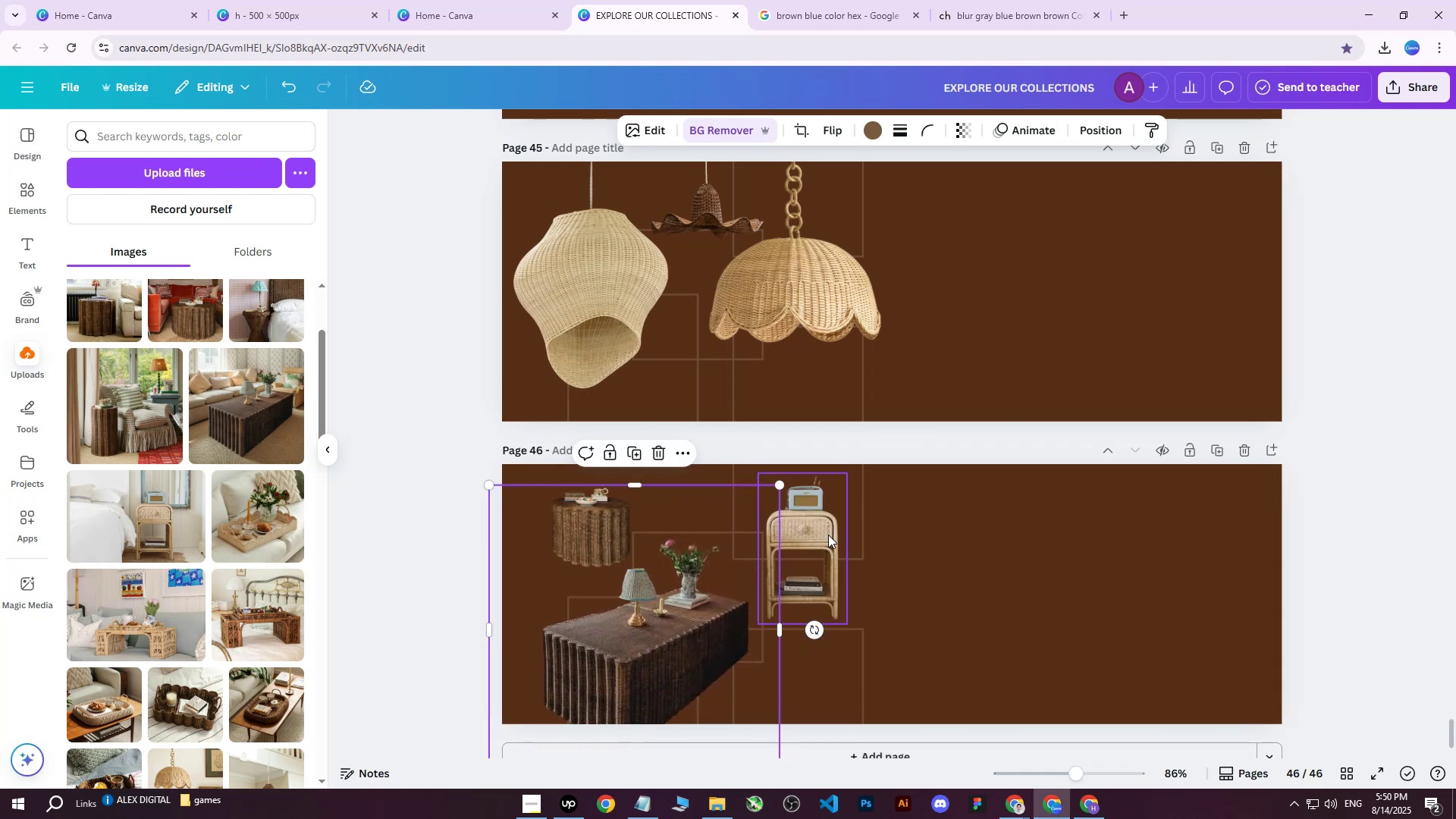 
left_click([826, 535])
 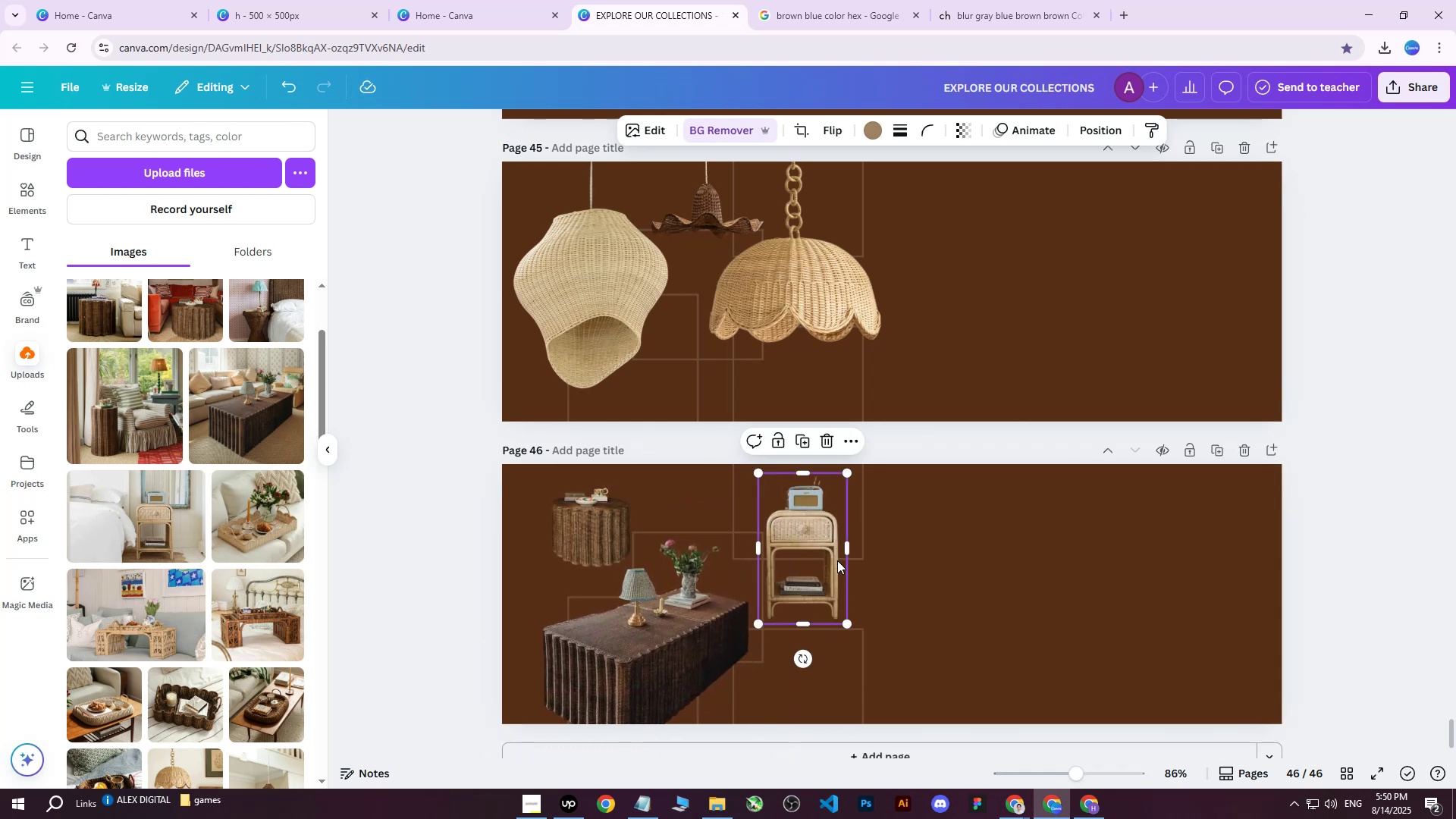 
left_click_drag(start_coordinate=[837, 560], to_coordinate=[843, 557])
 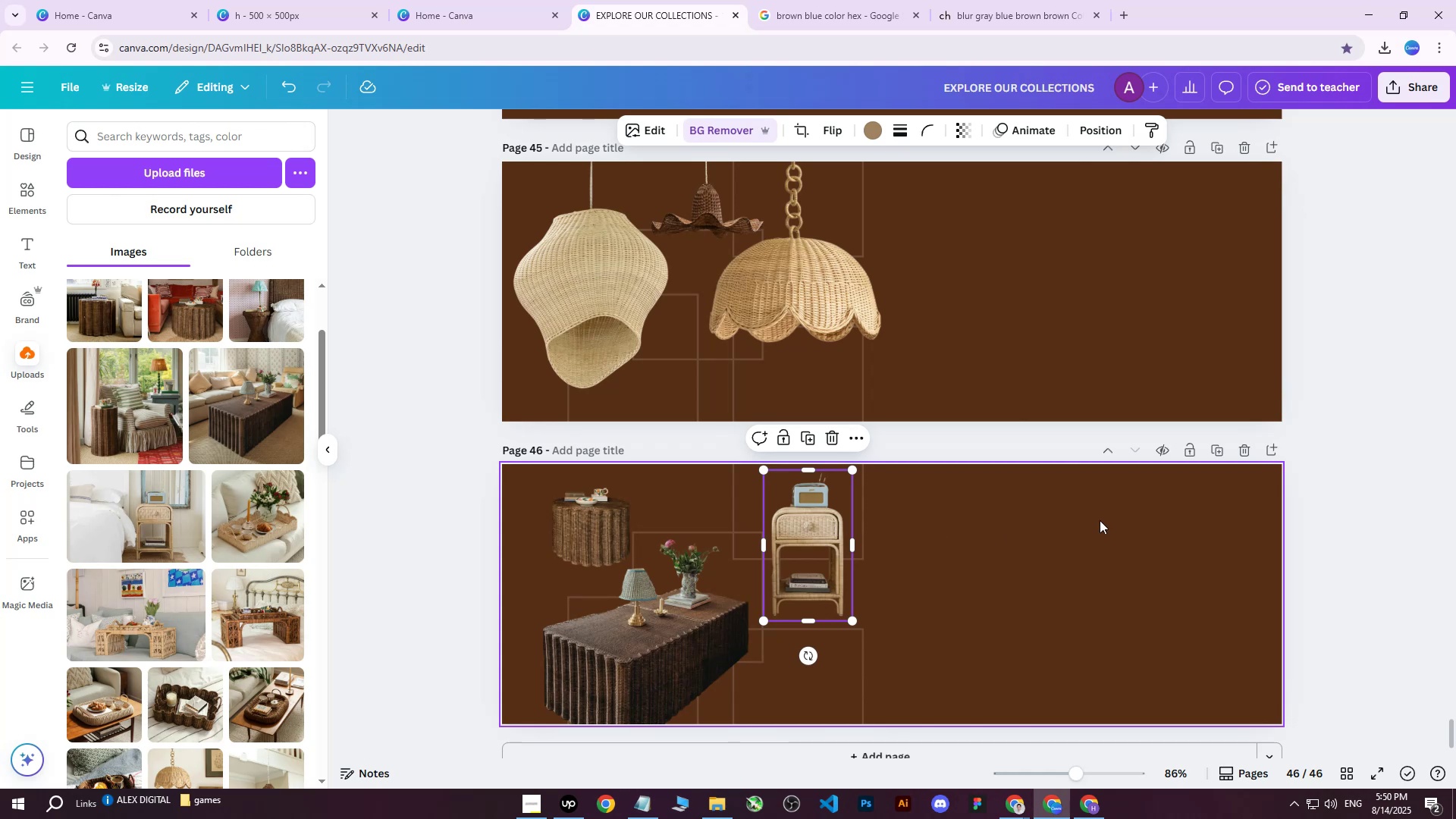 
left_click([1323, 513])
 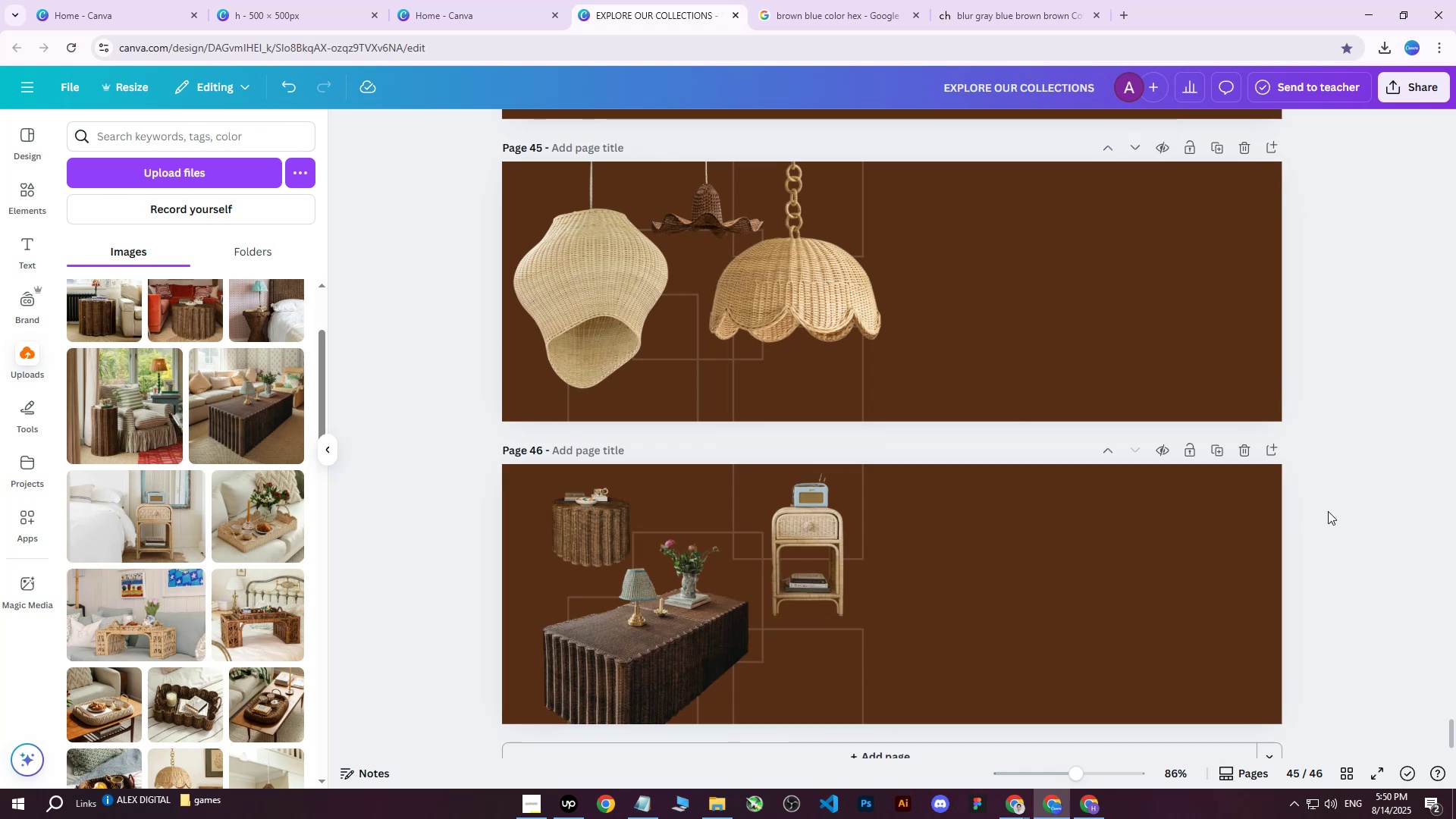 
hold_key(key=ControlLeft, duration=0.4)
scroll: coordinate [1329, 507], scroll_direction: down, amount: 1.0
 